 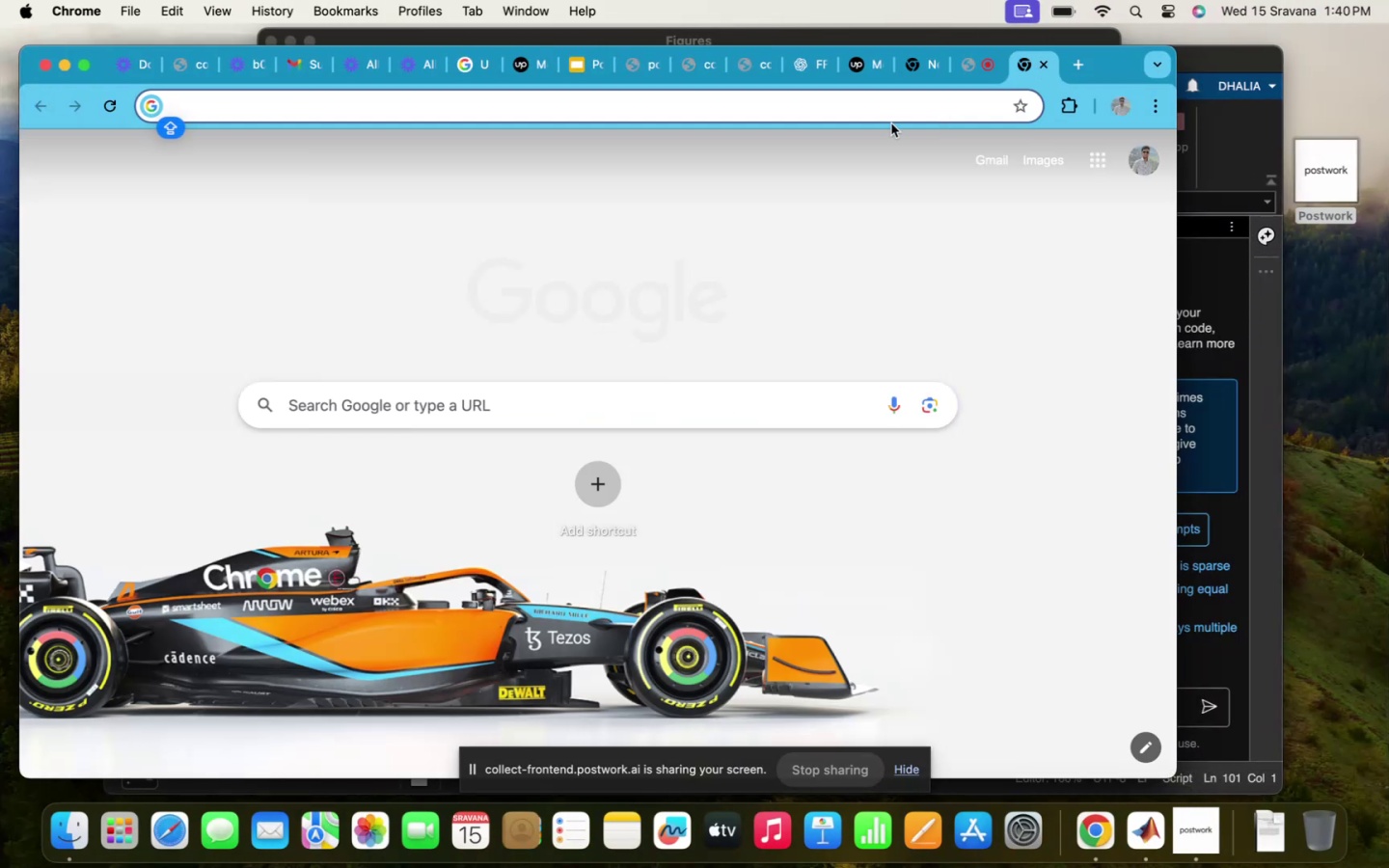 
type(epic)
key(Backspace)
key(Backspace)
type(co)
key(Backspace)
key(Backspace)
type(och pc)
key(Backspace)
type(ic c)
 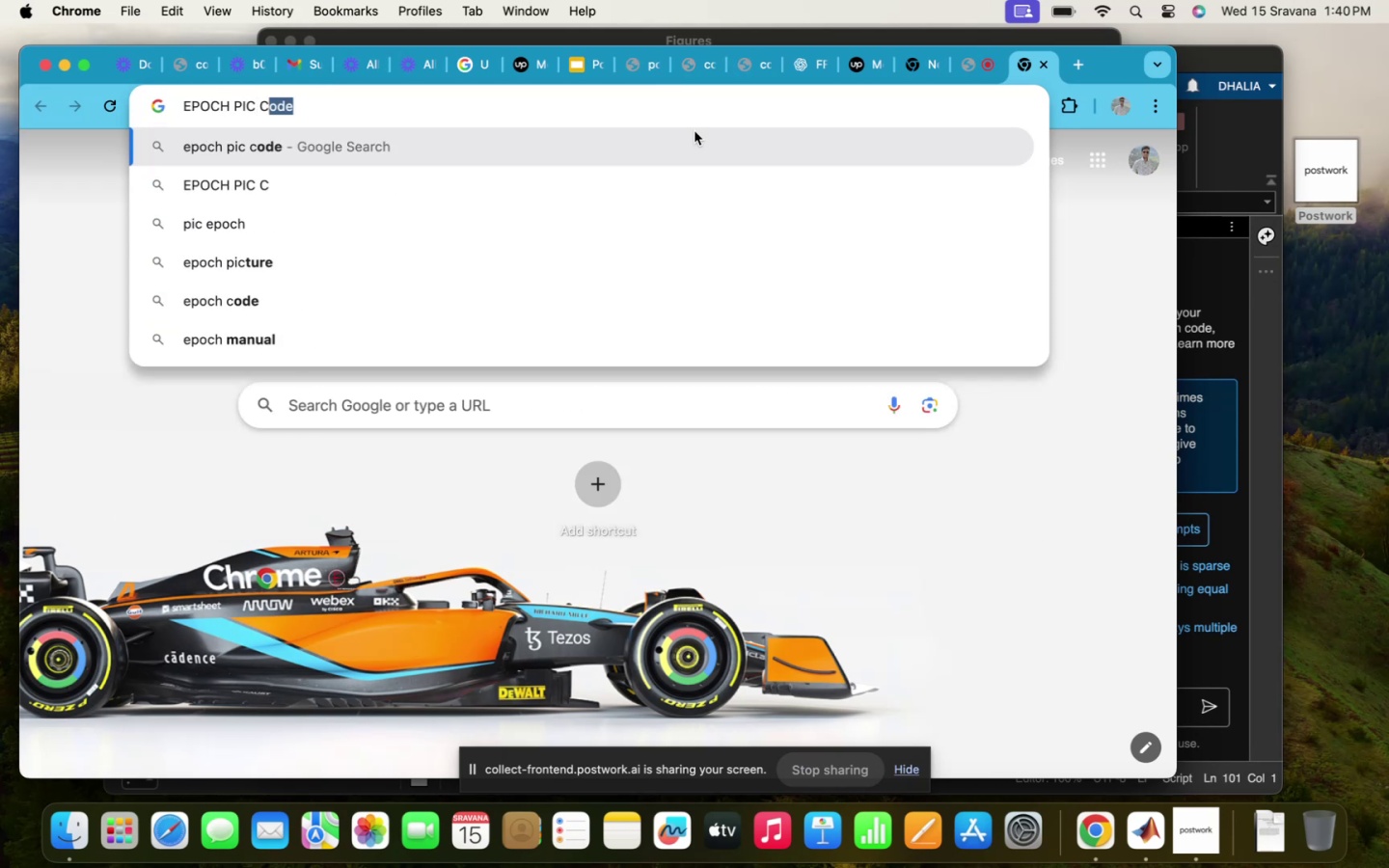 
key(Enter)
 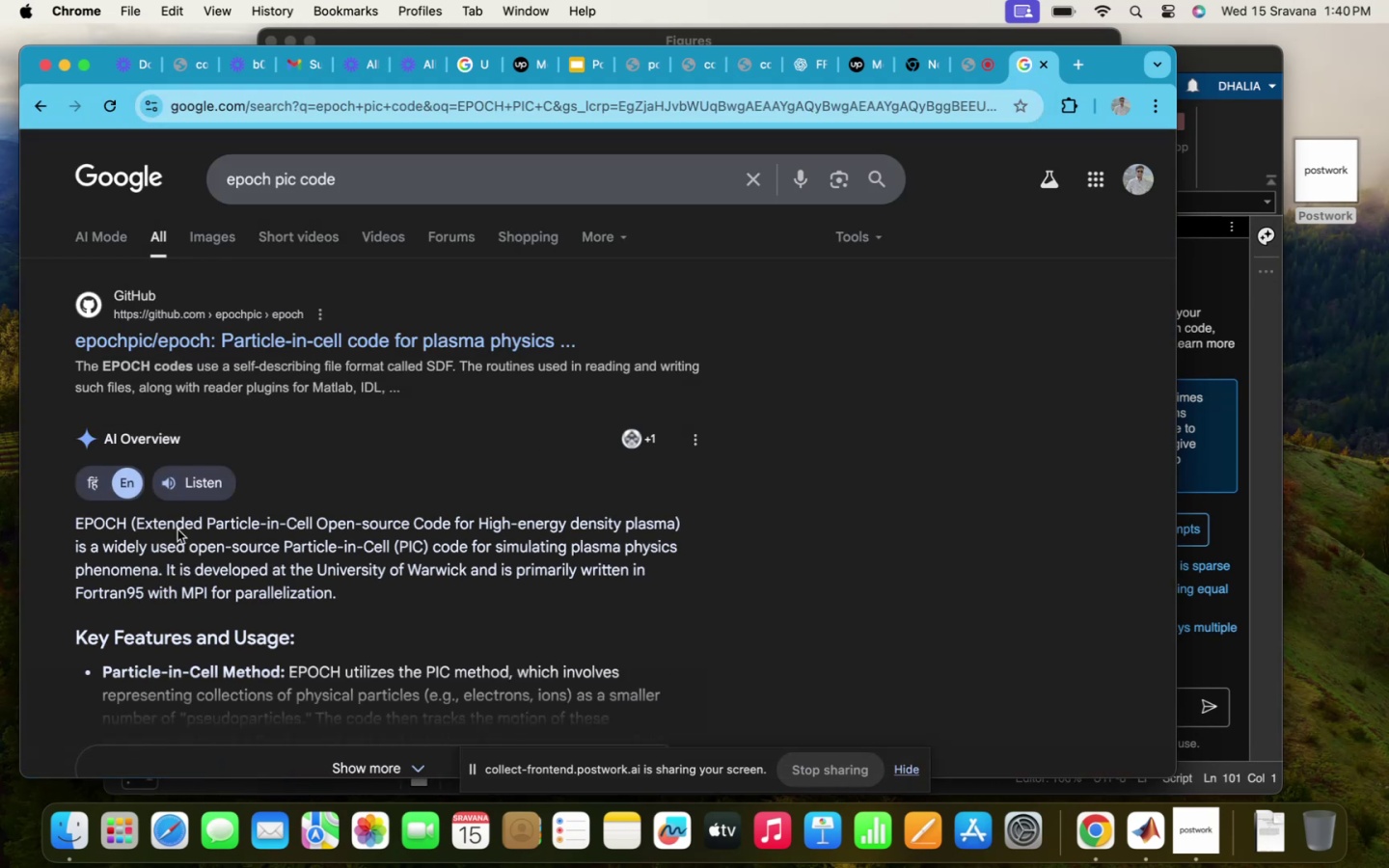 
scroll: coordinate [386, 361], scroll_direction: down, amount: 51.0
 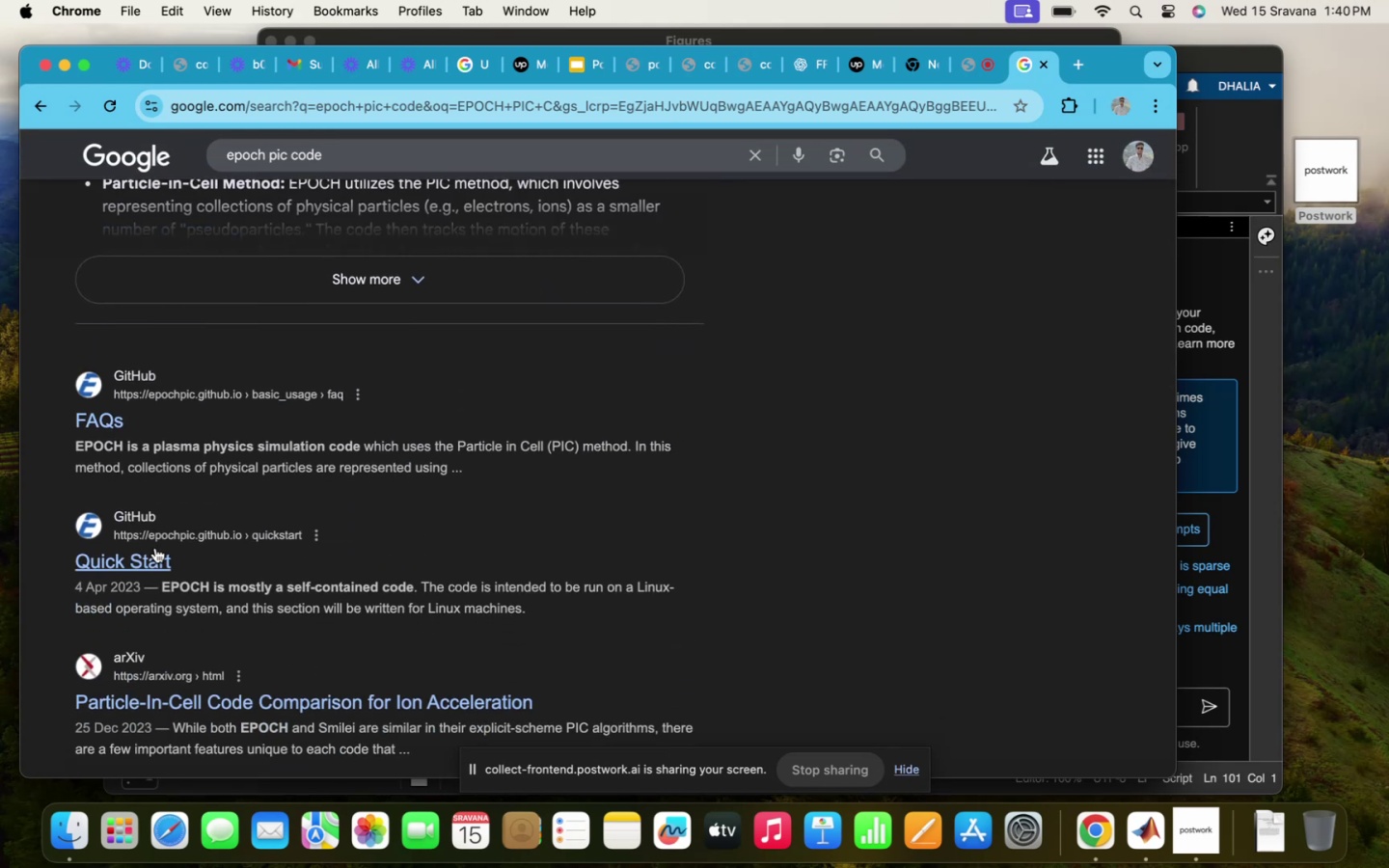 
scroll: coordinate [204, 354], scroll_direction: up, amount: 159.0
 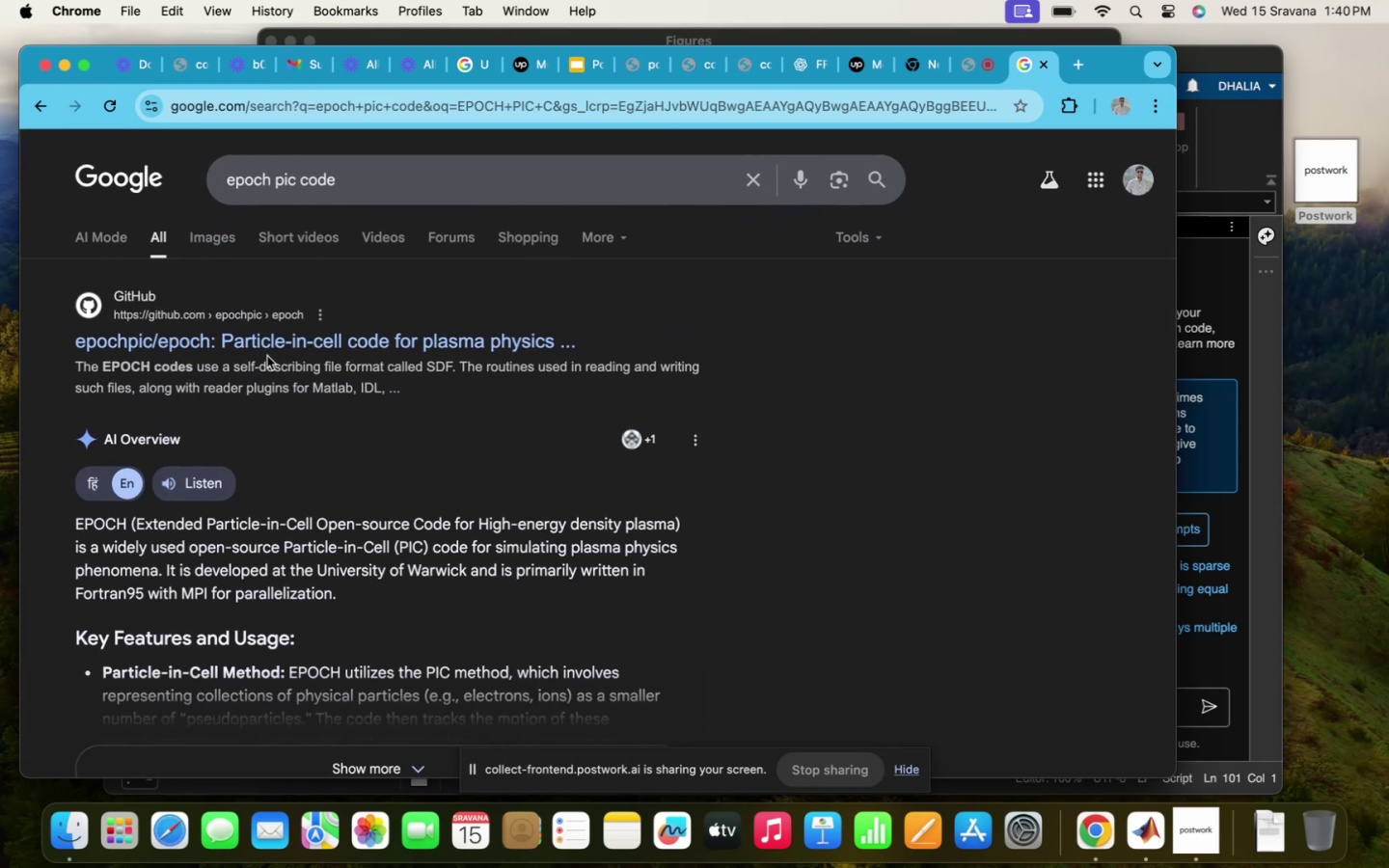 
left_click([286, 345])
 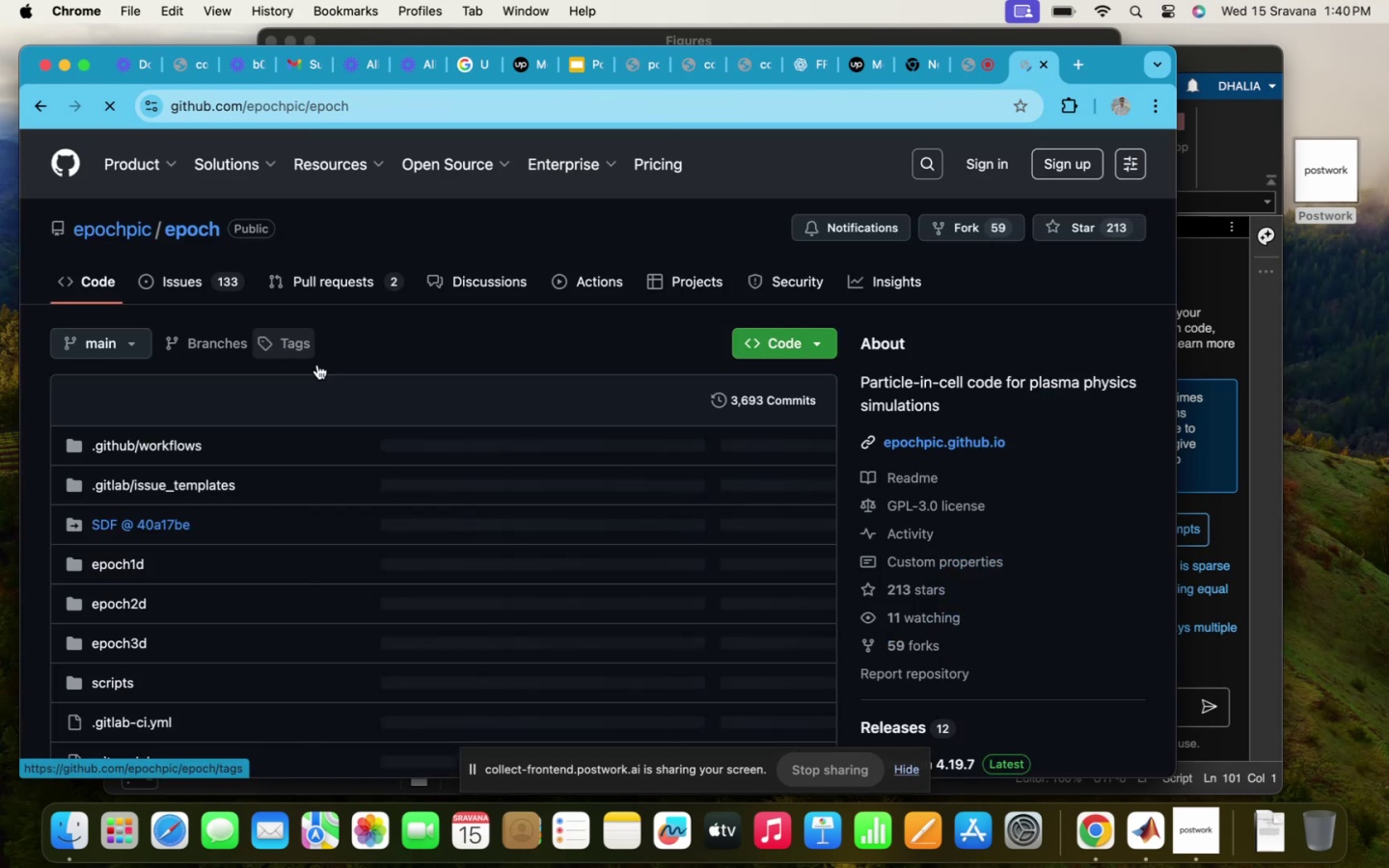 
scroll: coordinate [210, 643], scroll_direction: down, amount: 59.0
 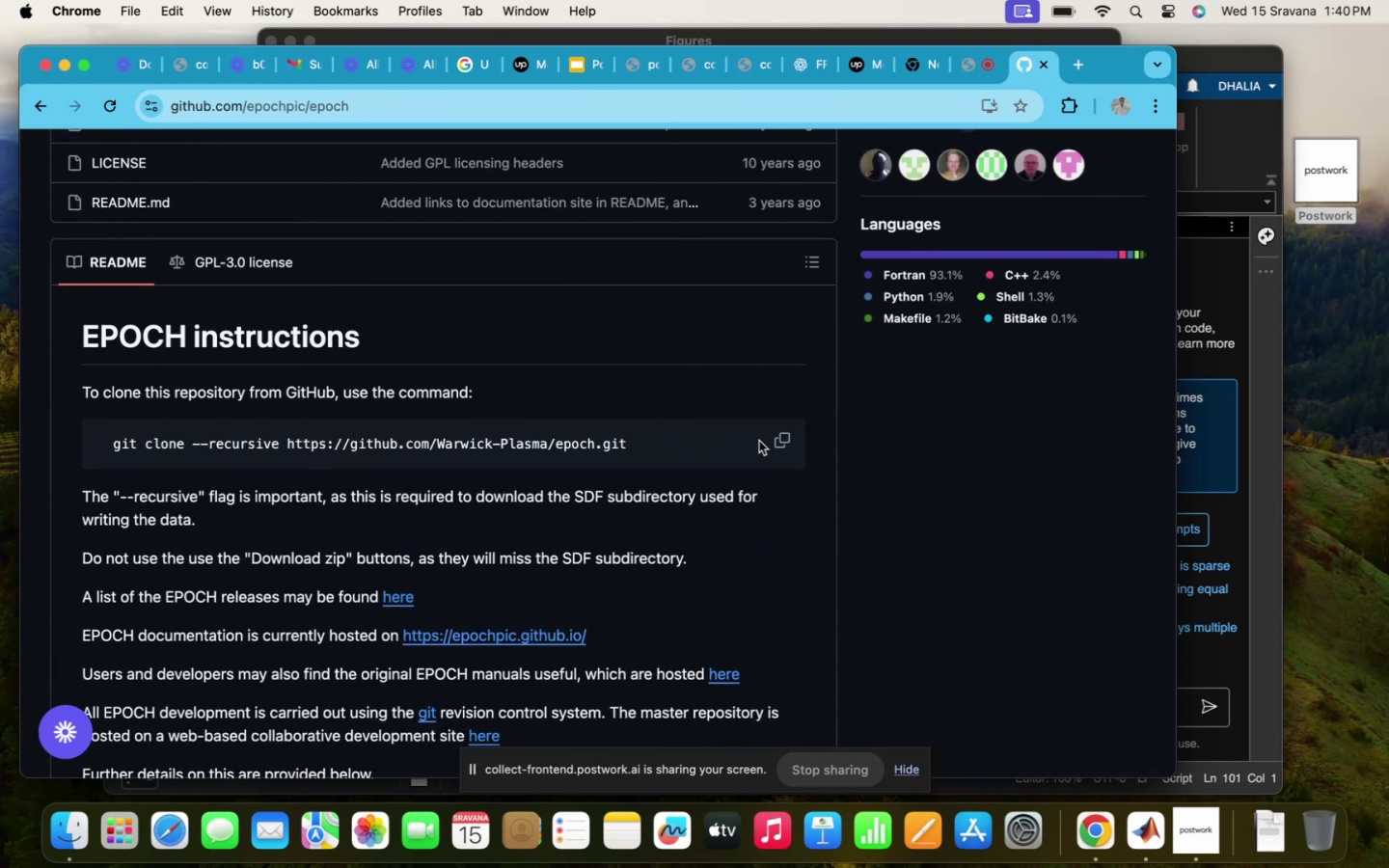 
left_click([778, 444])
 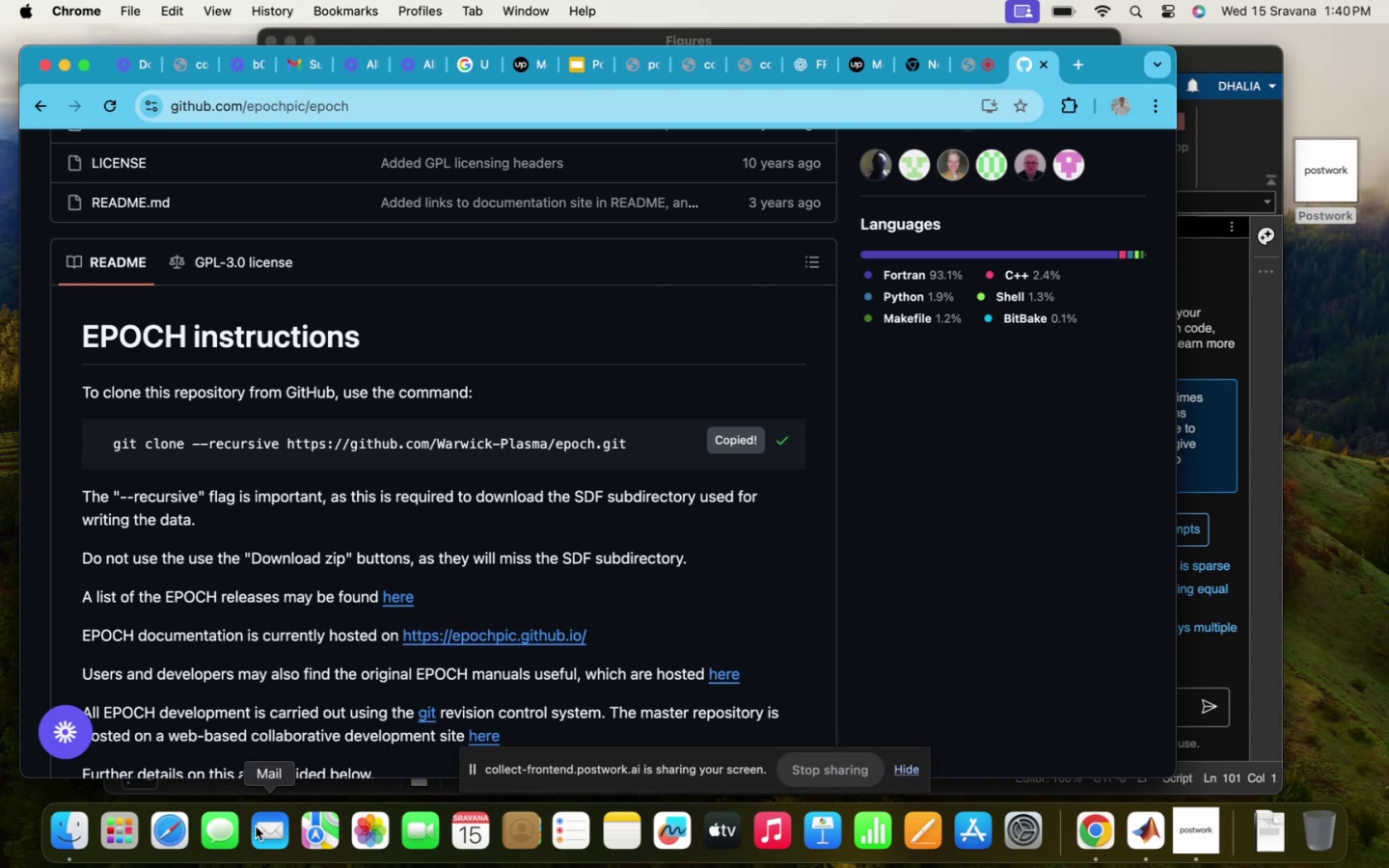 
left_click([93, 823])
 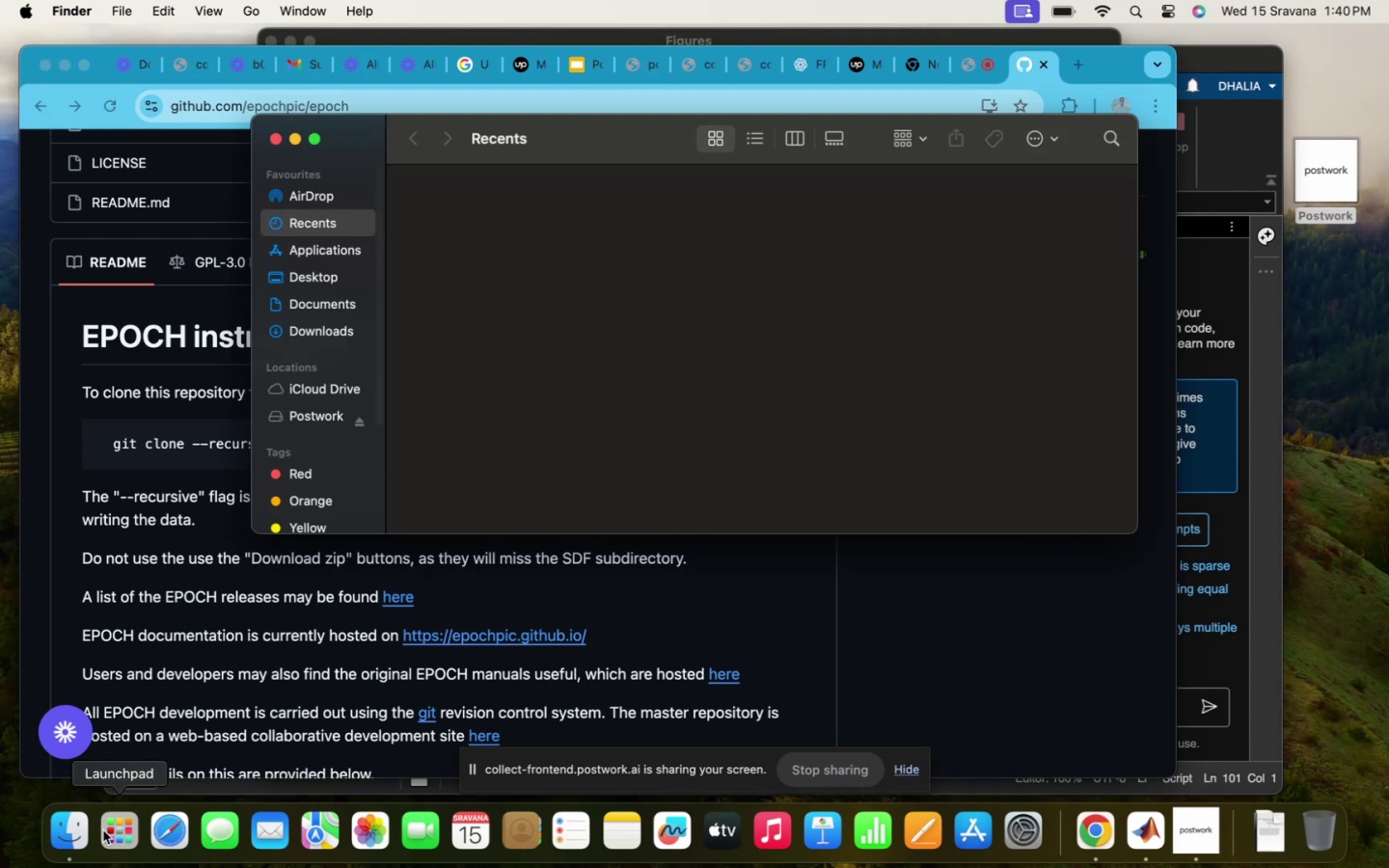 
left_click([112, 831])
 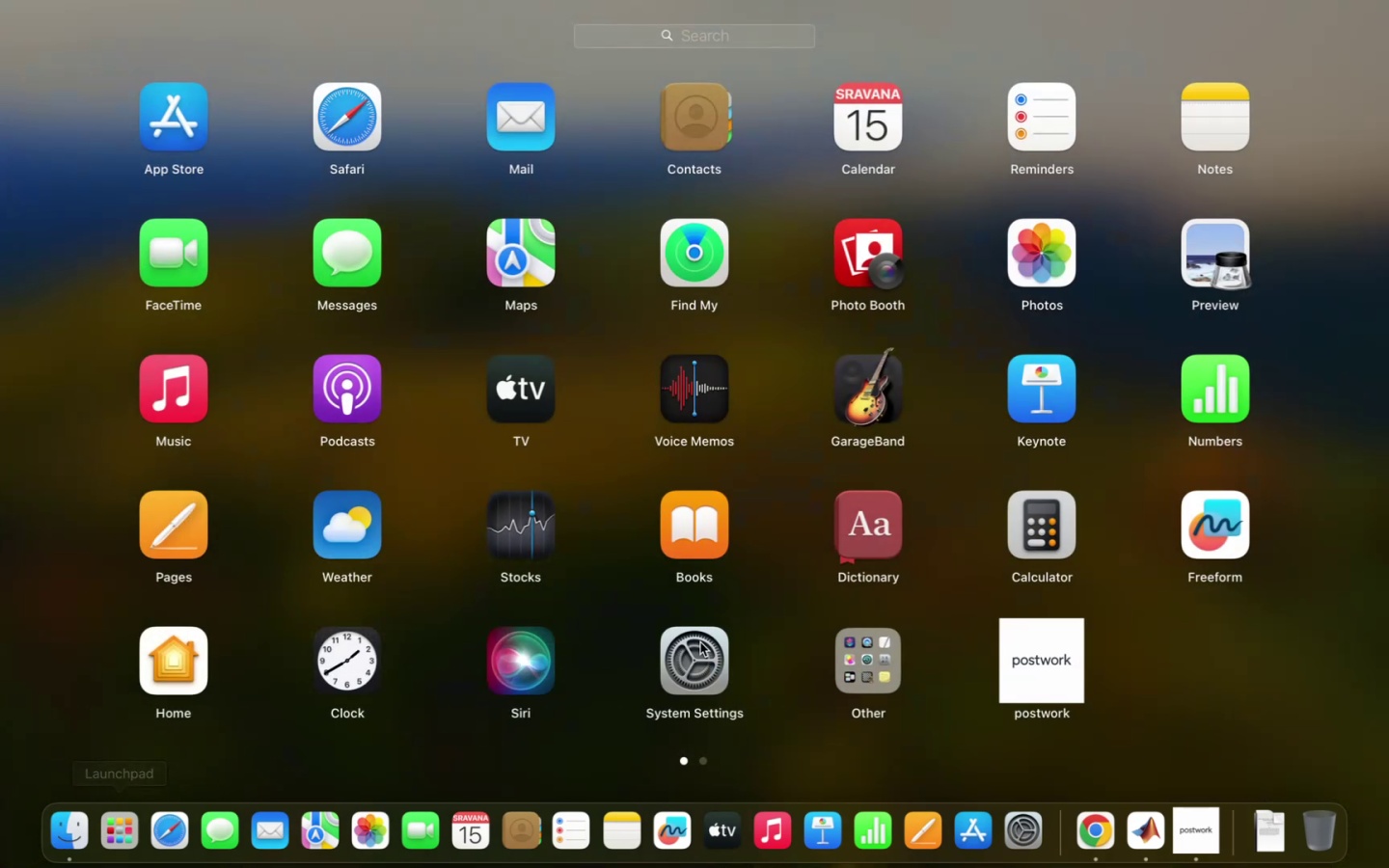 
scroll: coordinate [700, 642], scroll_direction: down, amount: 204.0
 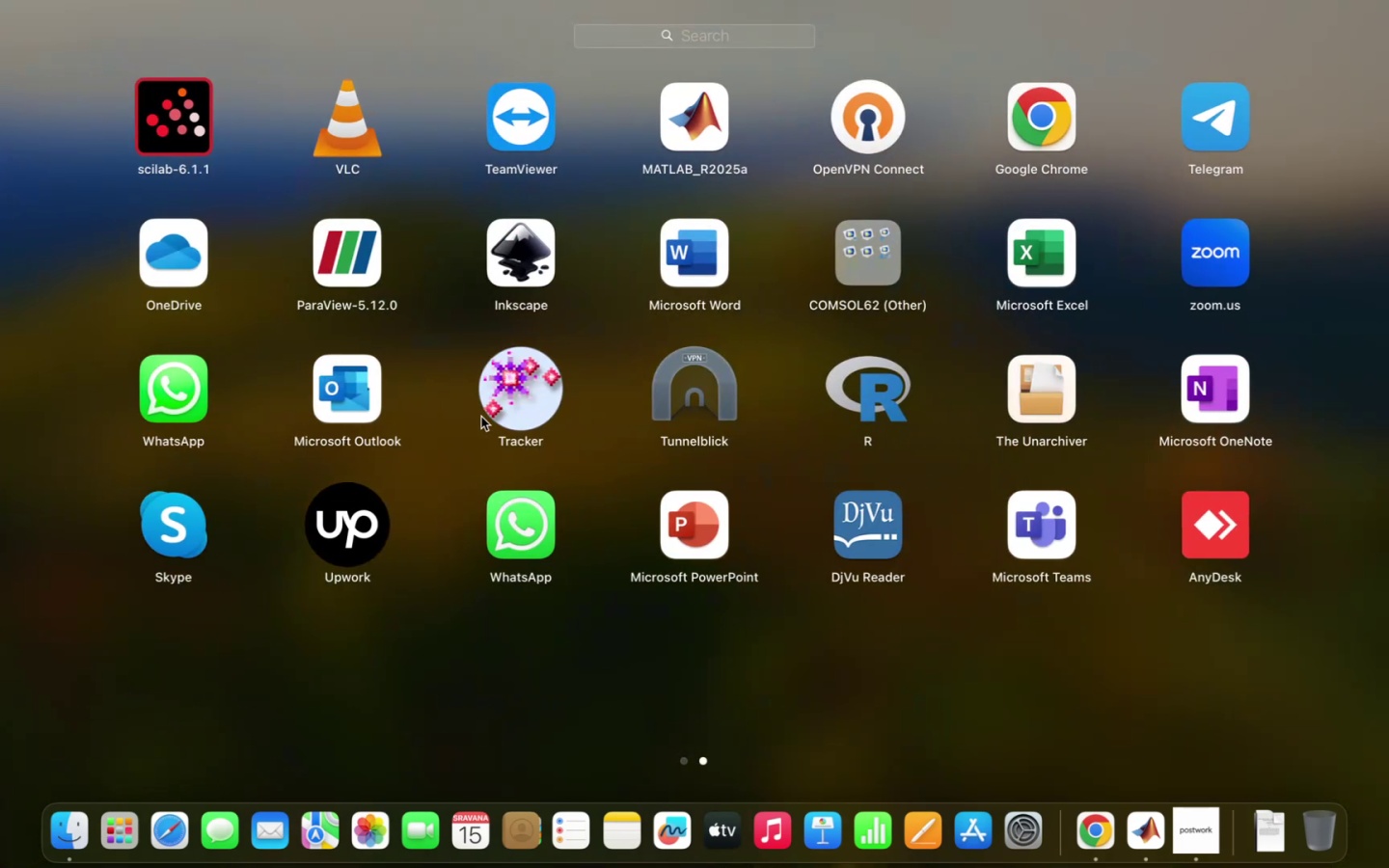 
scroll: coordinate [412, 554], scroll_direction: up, amount: 134.0
 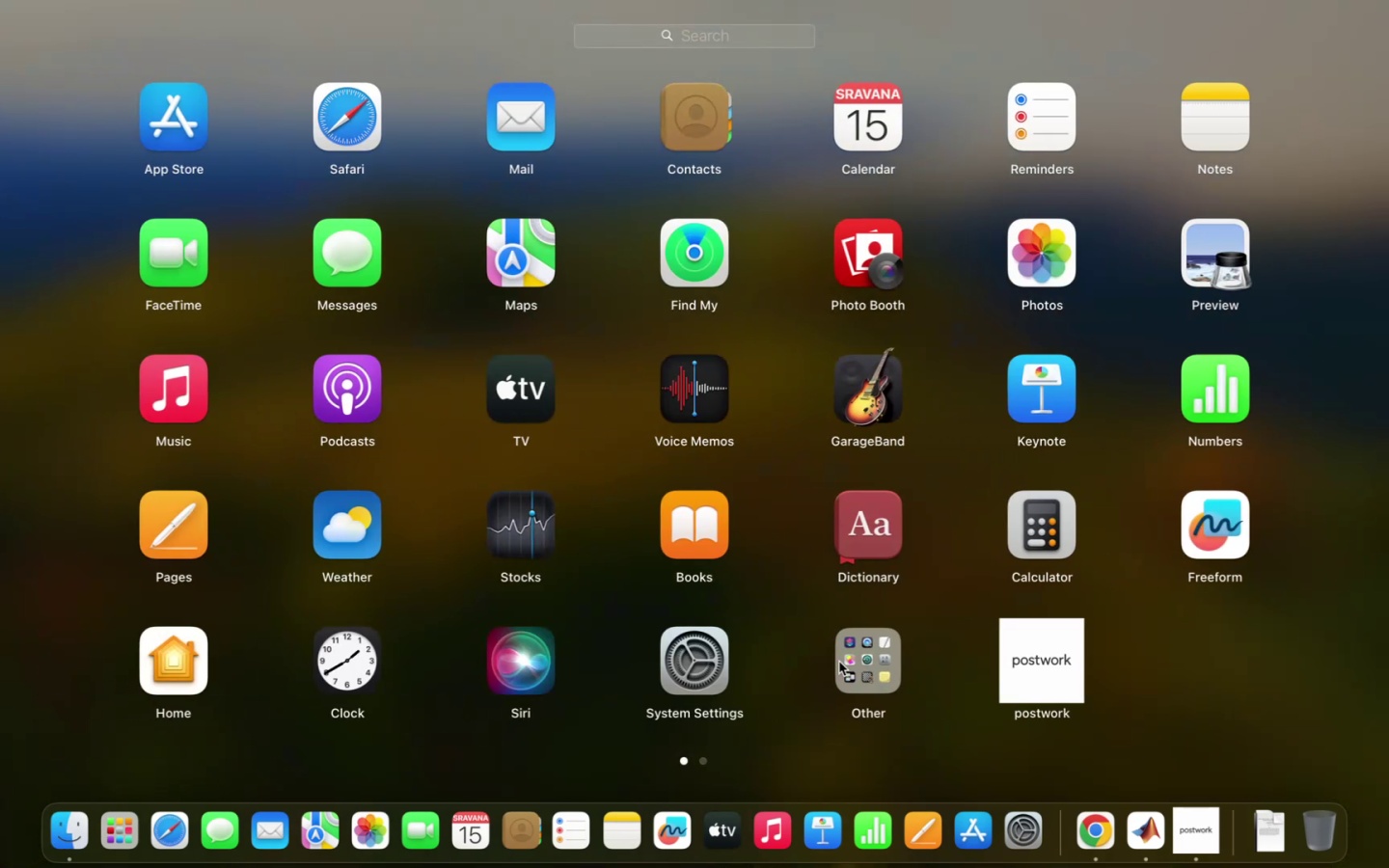 
left_click([839, 662])
 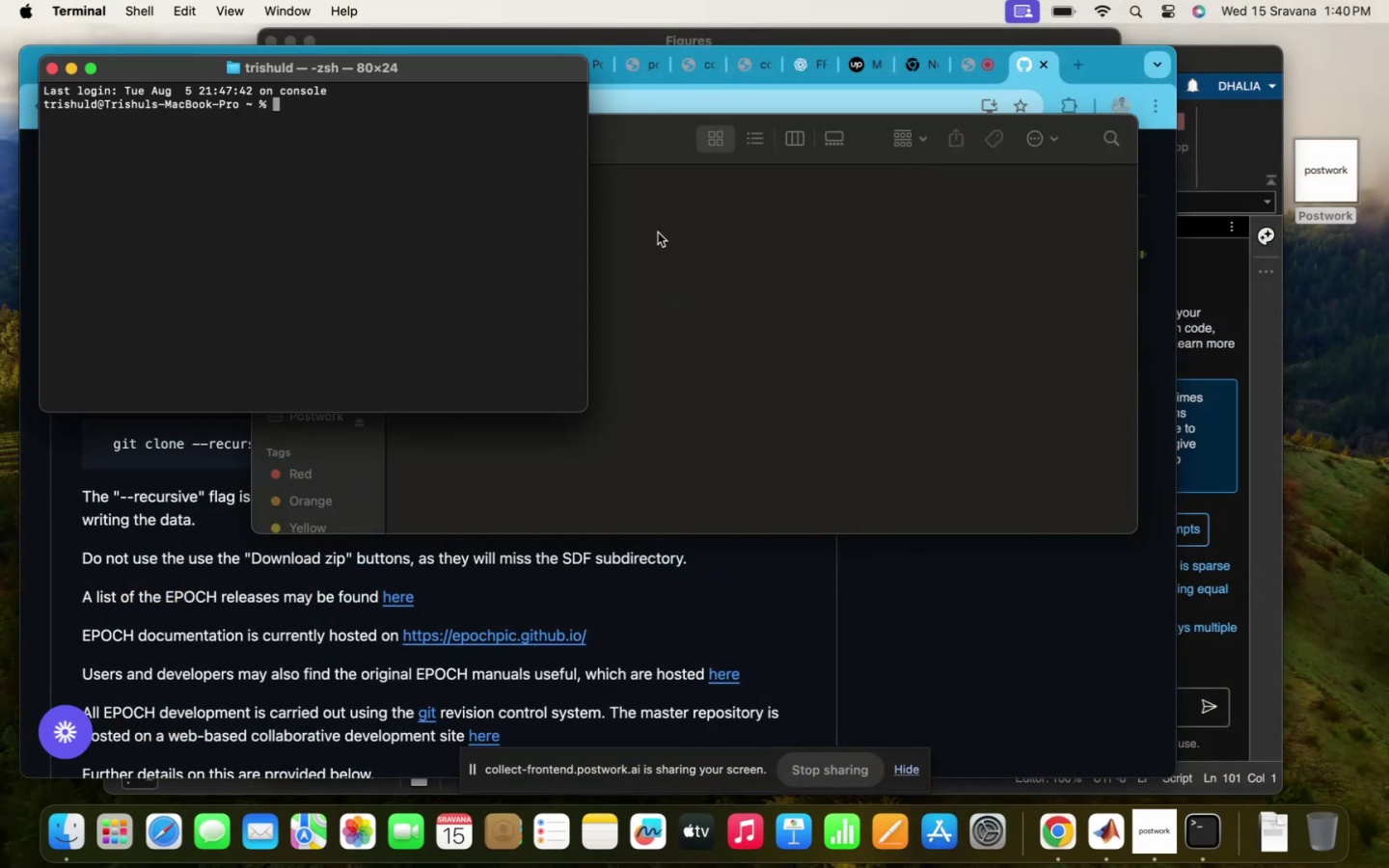 
wait(6.4)
 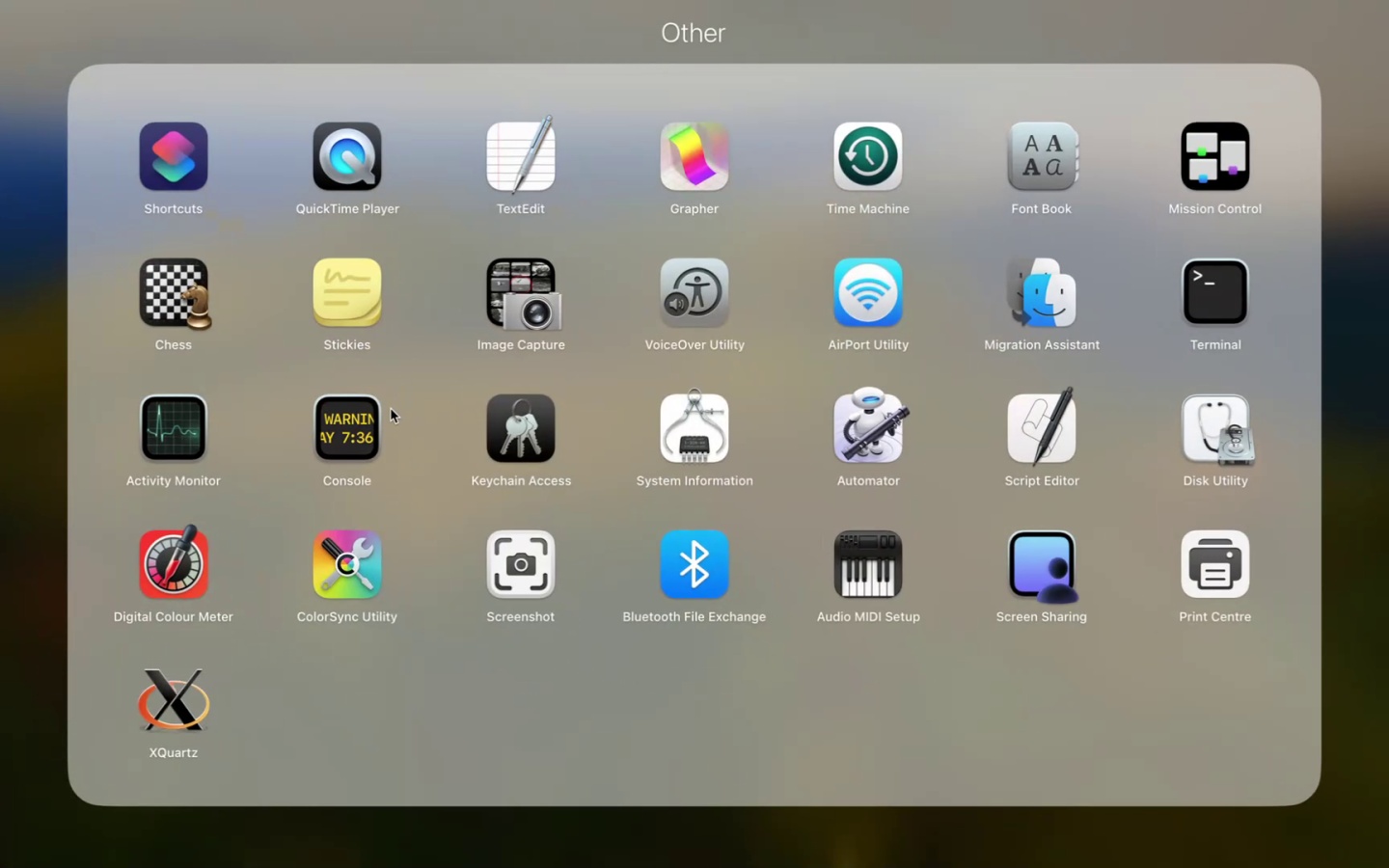 
key(Meta+V)
 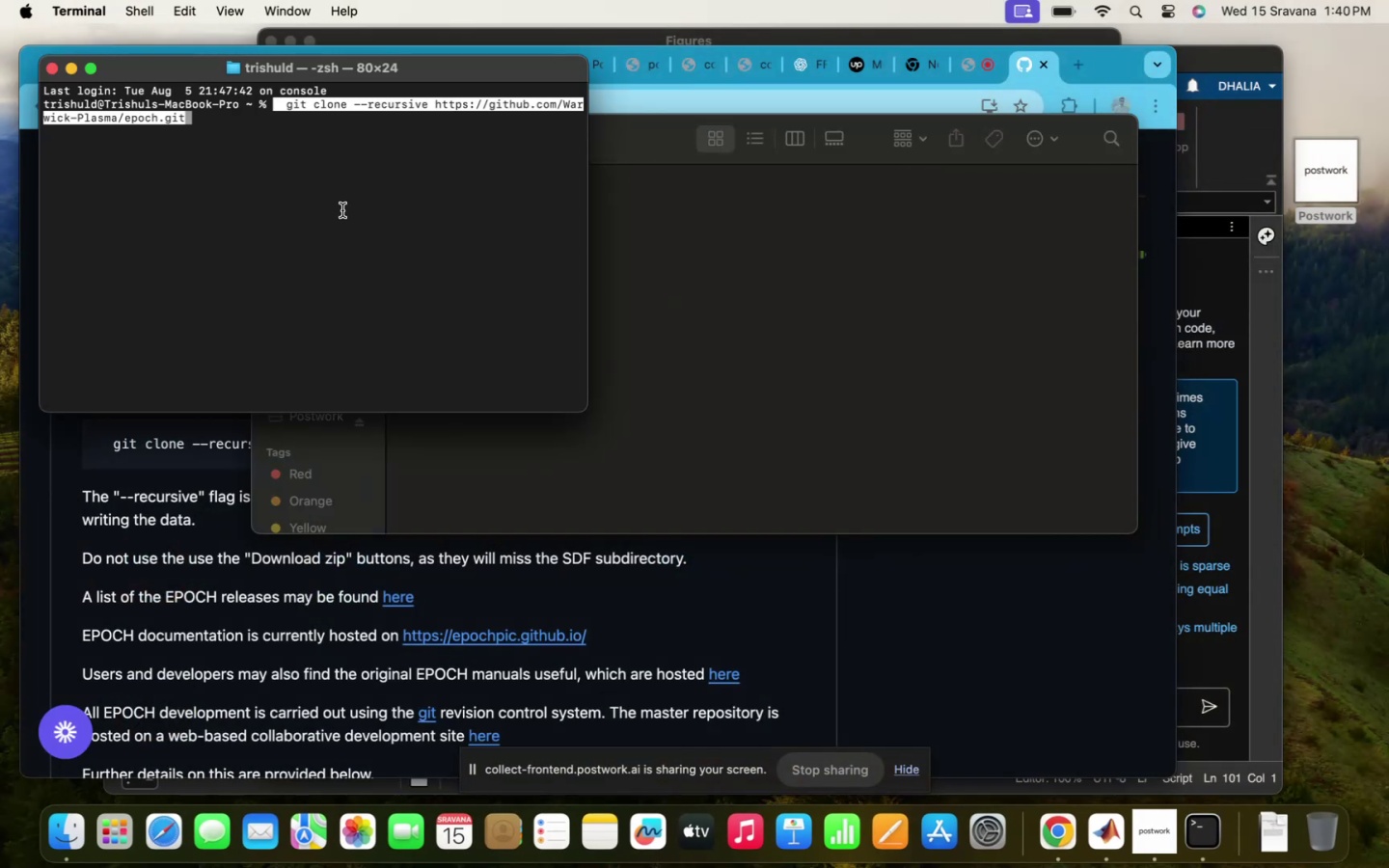 
key(Enter)
 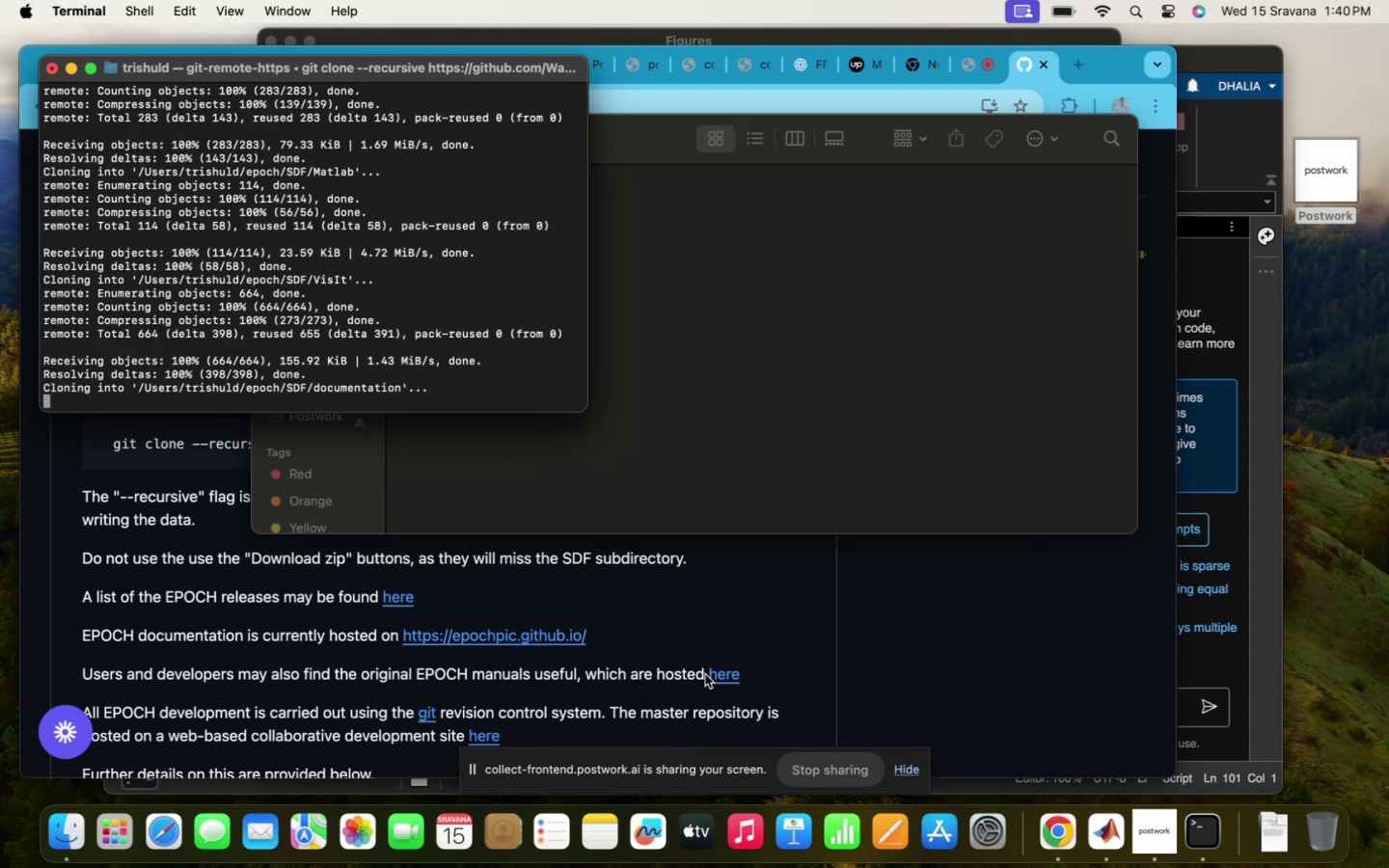 
wait(17.73)
 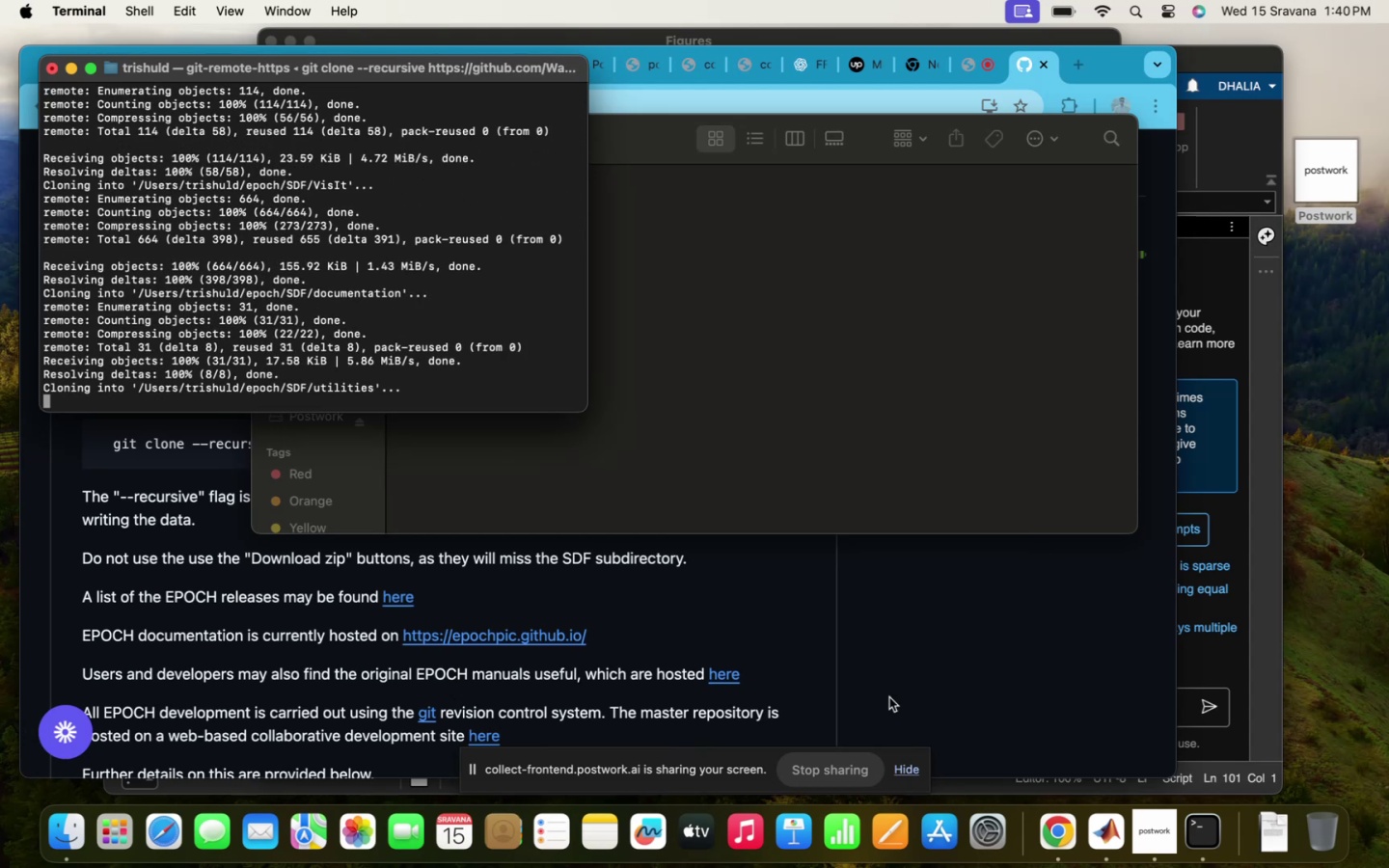 
type(%% Making )
key(Backspace)
key(Backspace)
key(Backspace)
key(Backspace)
key(Backspace)
key(Backspace)
key(Backspace)
type(Laser plasma interactions study)
 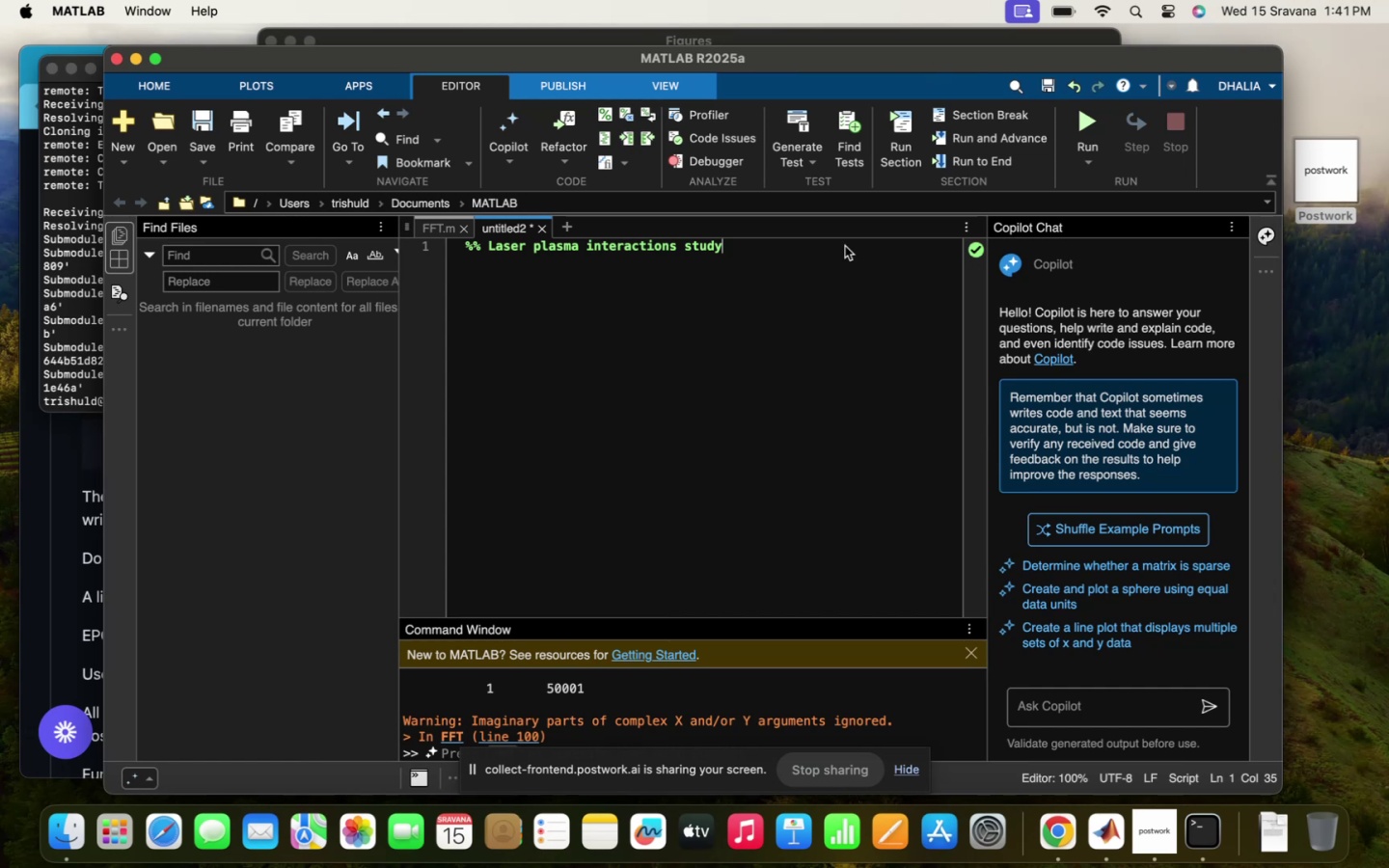 
key(Enter)
 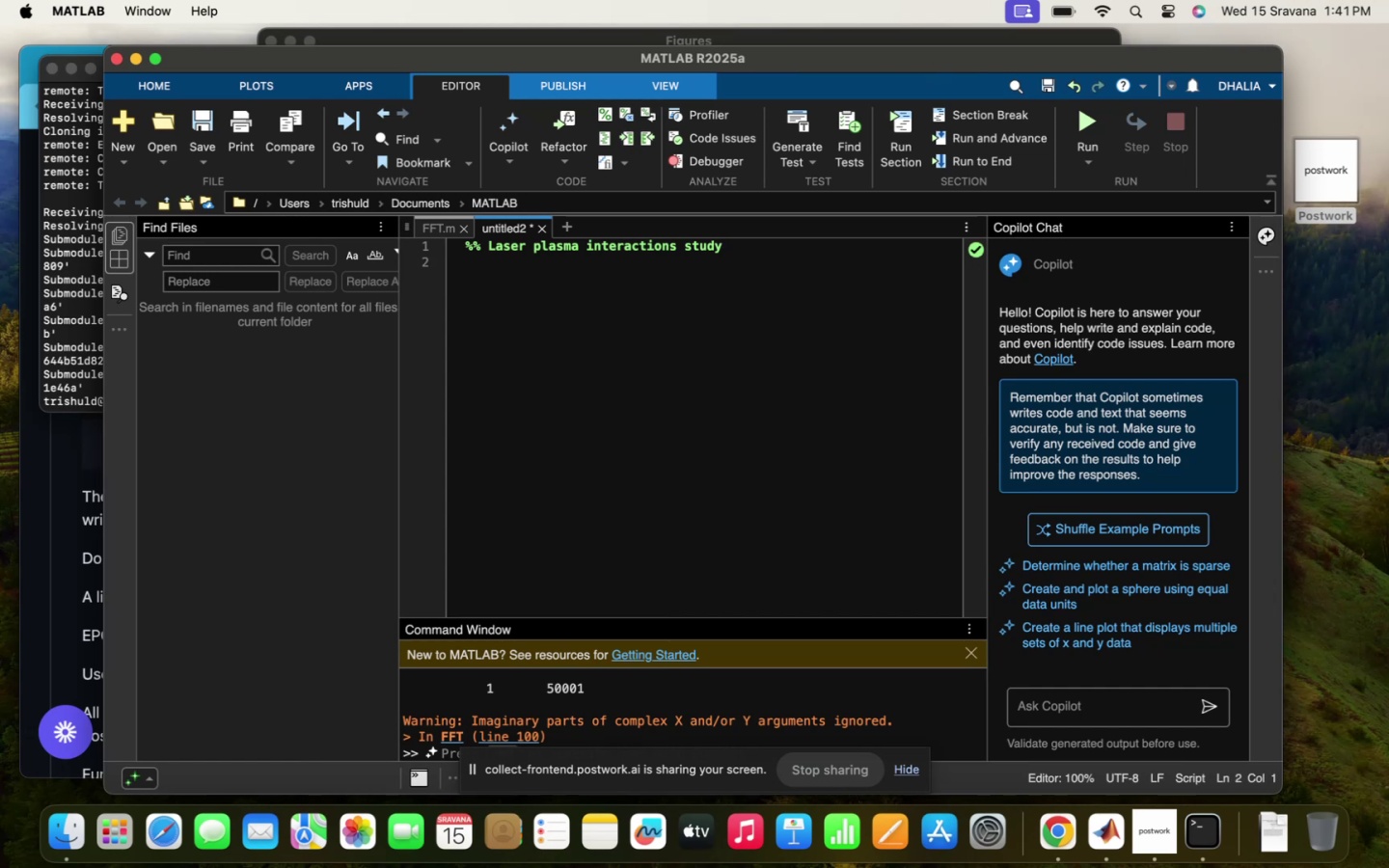 
type(cc;)
 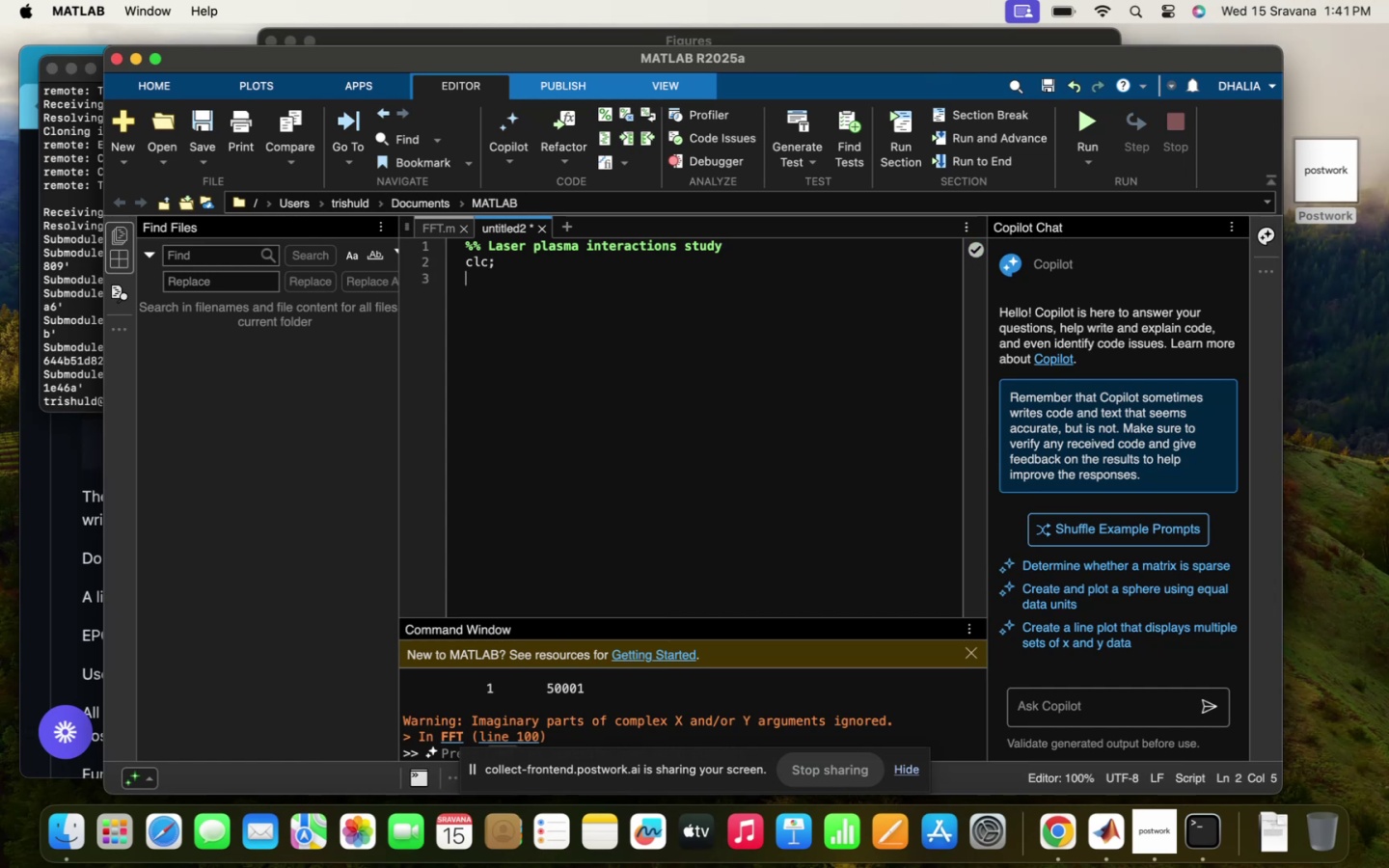 
hold_key(key=L, duration=0.3)
 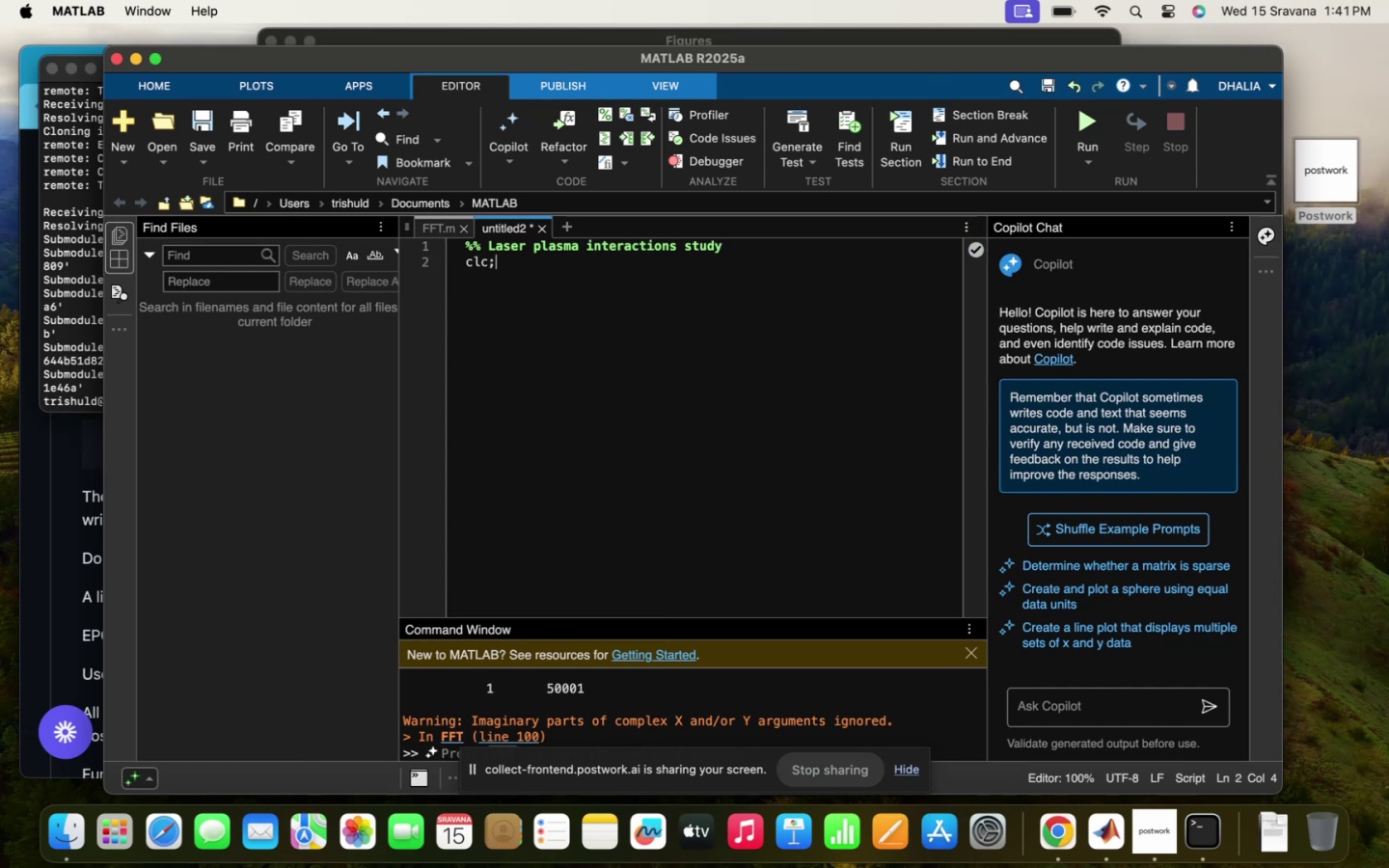 
key(Enter)
 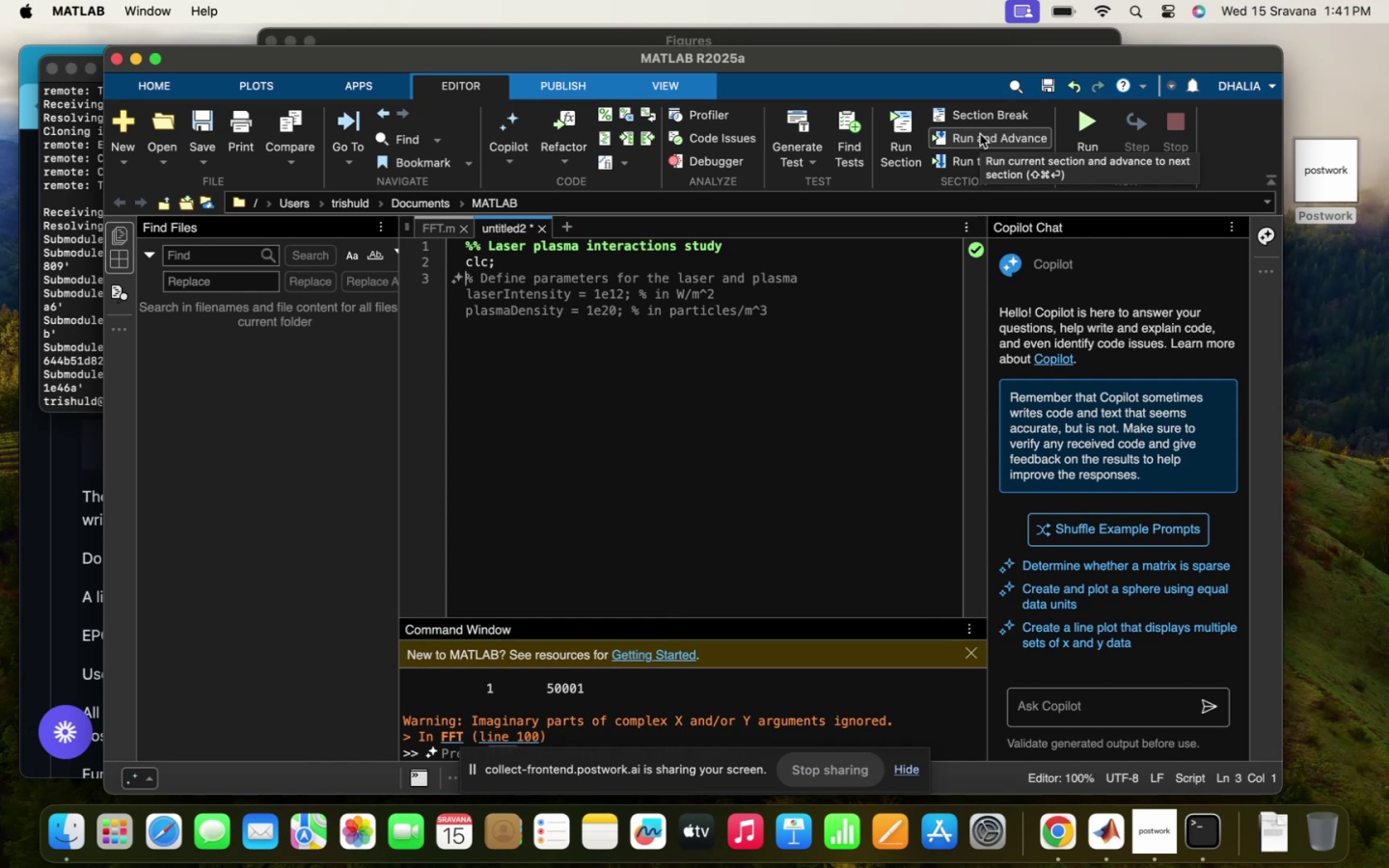 
wait(16.49)
 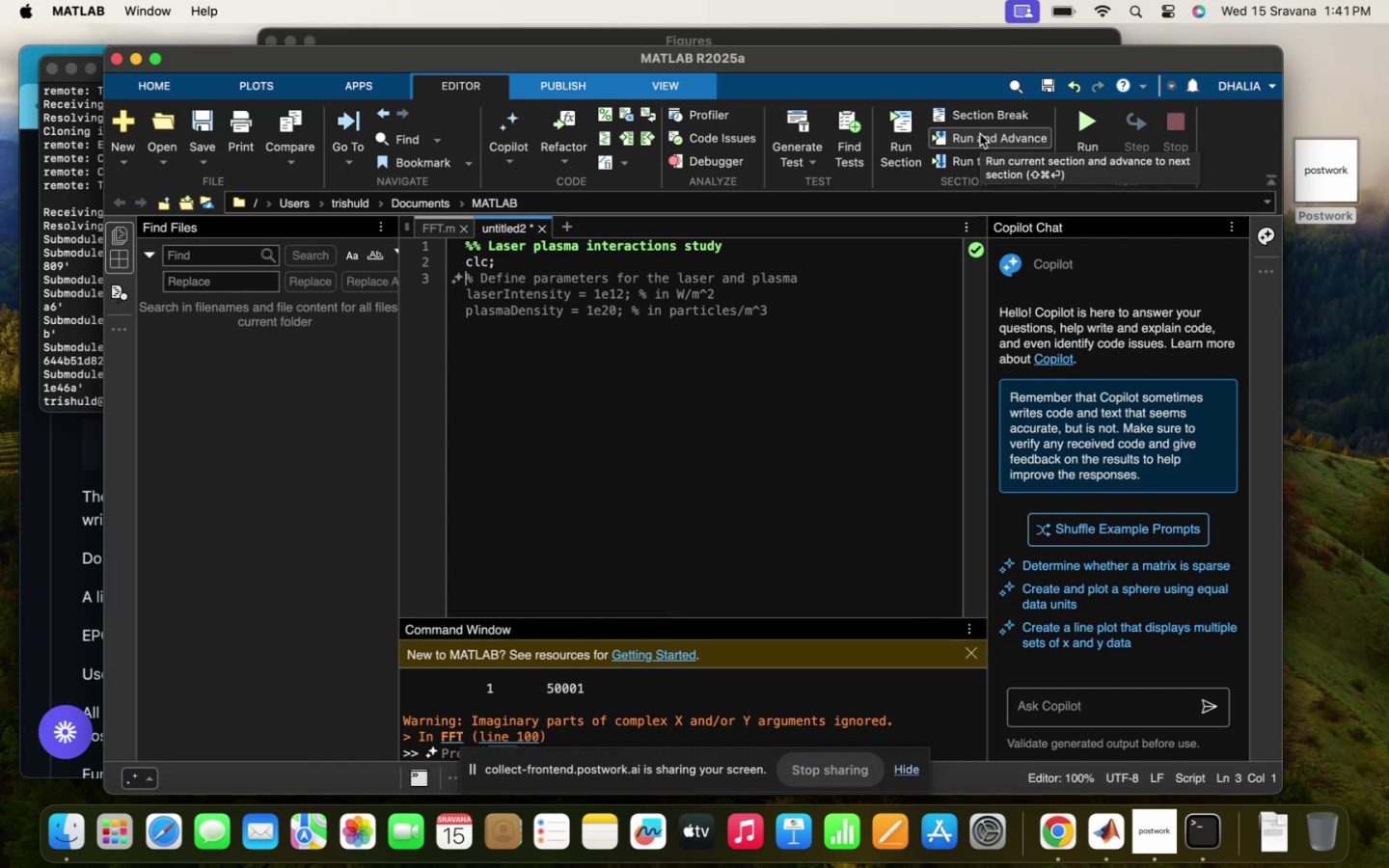 
type(clear; clf;)
 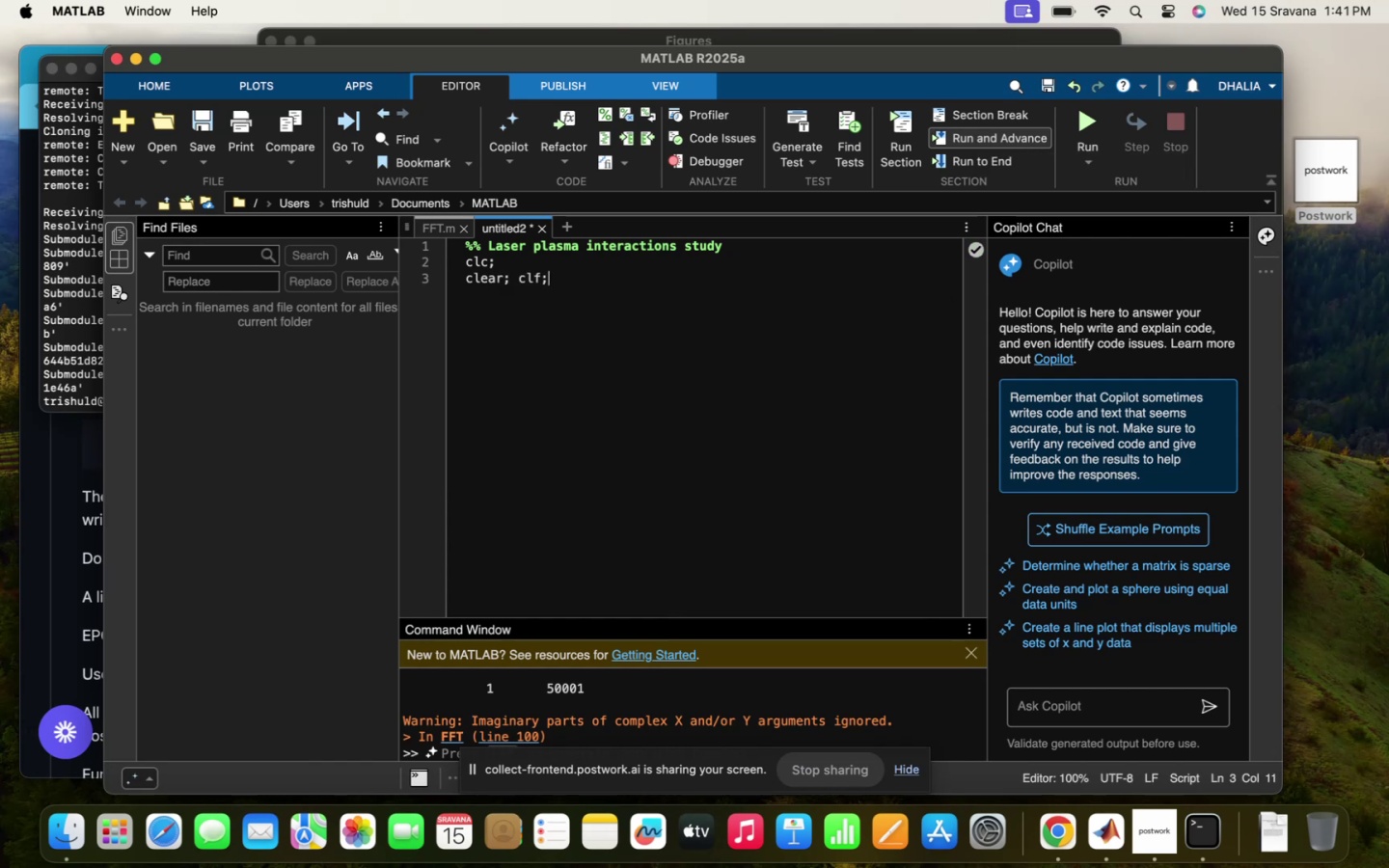 
key(Enter)
 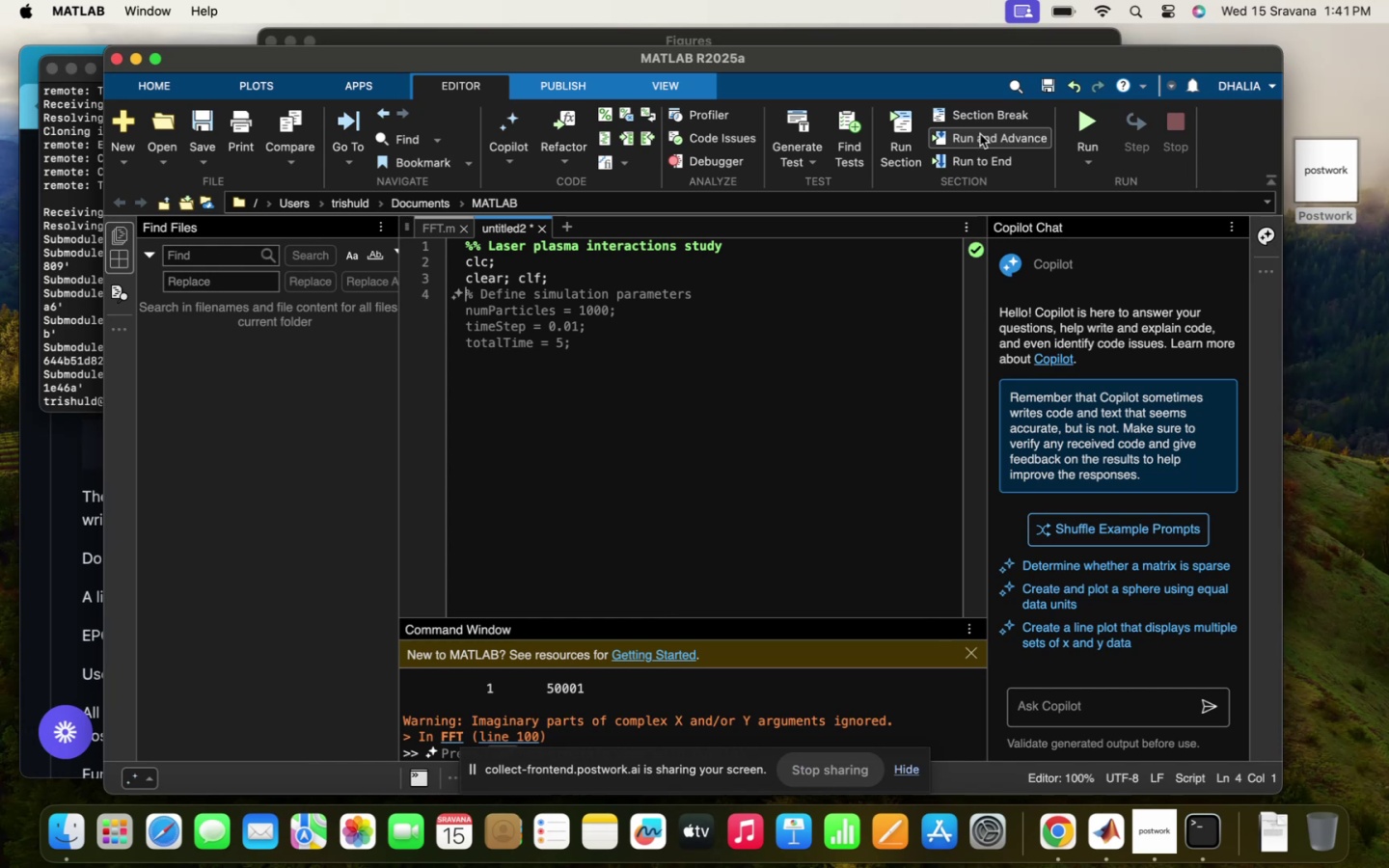 
wait(10.28)
 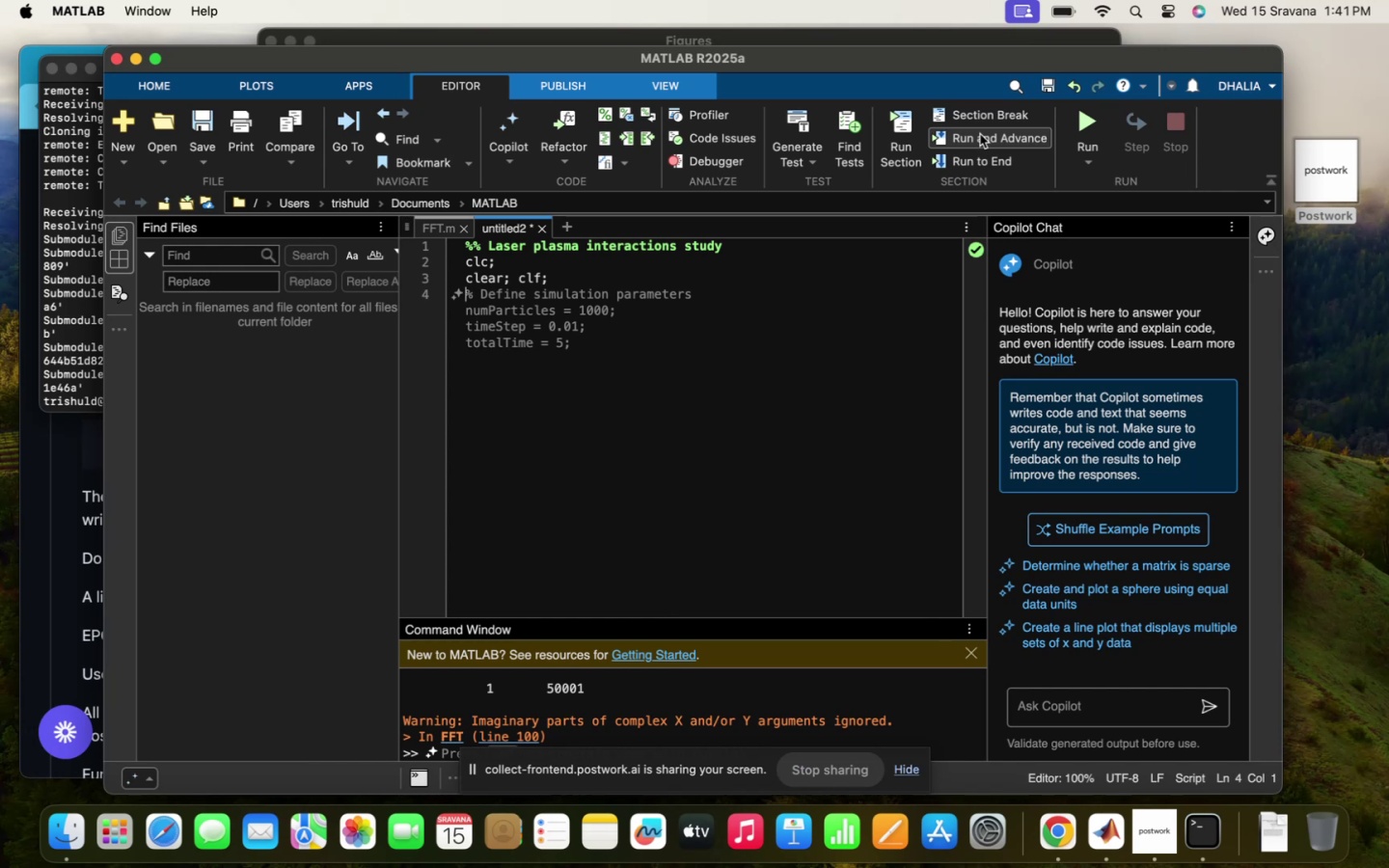 
type(% Define simula)
 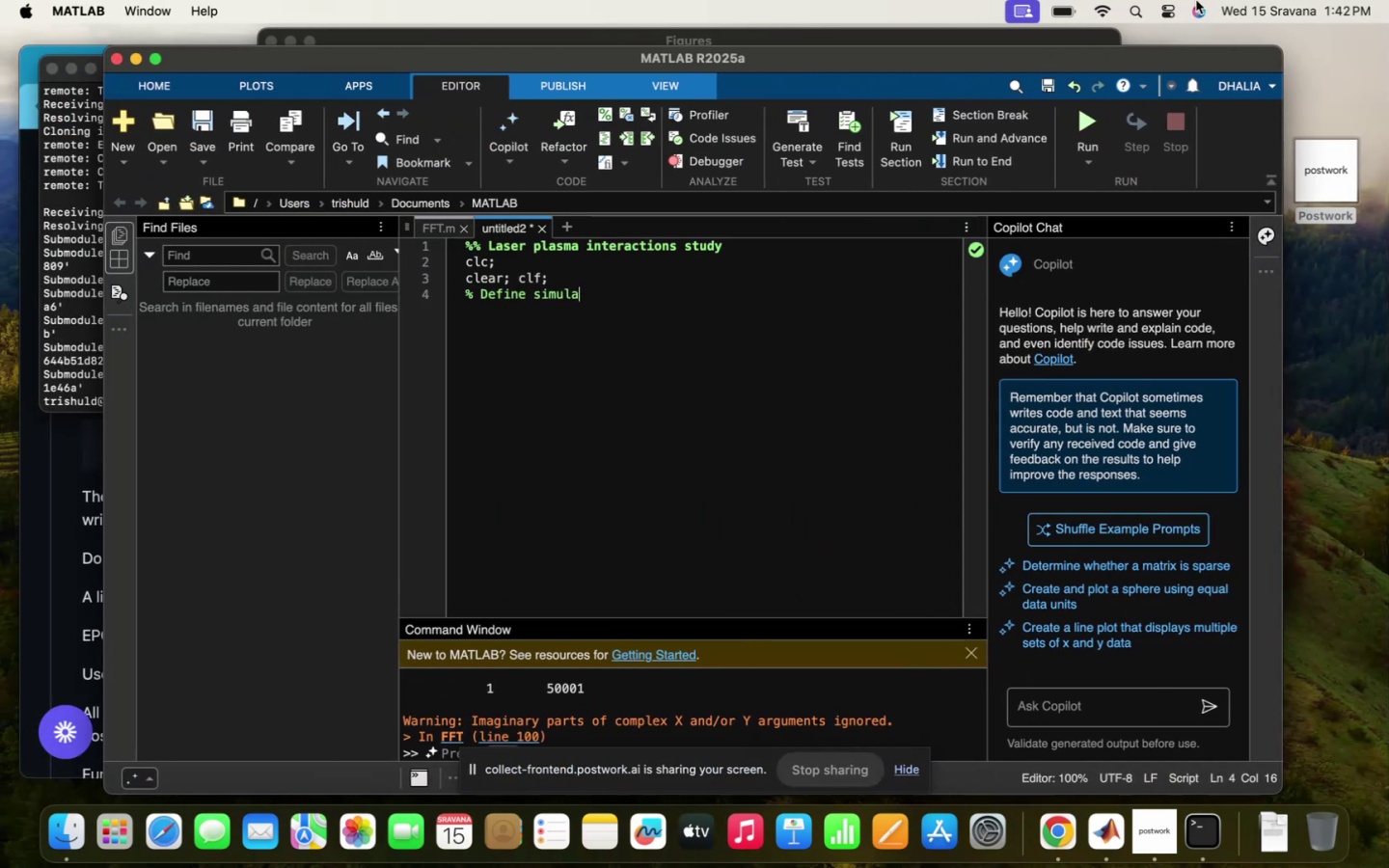 
wait(5.19)
 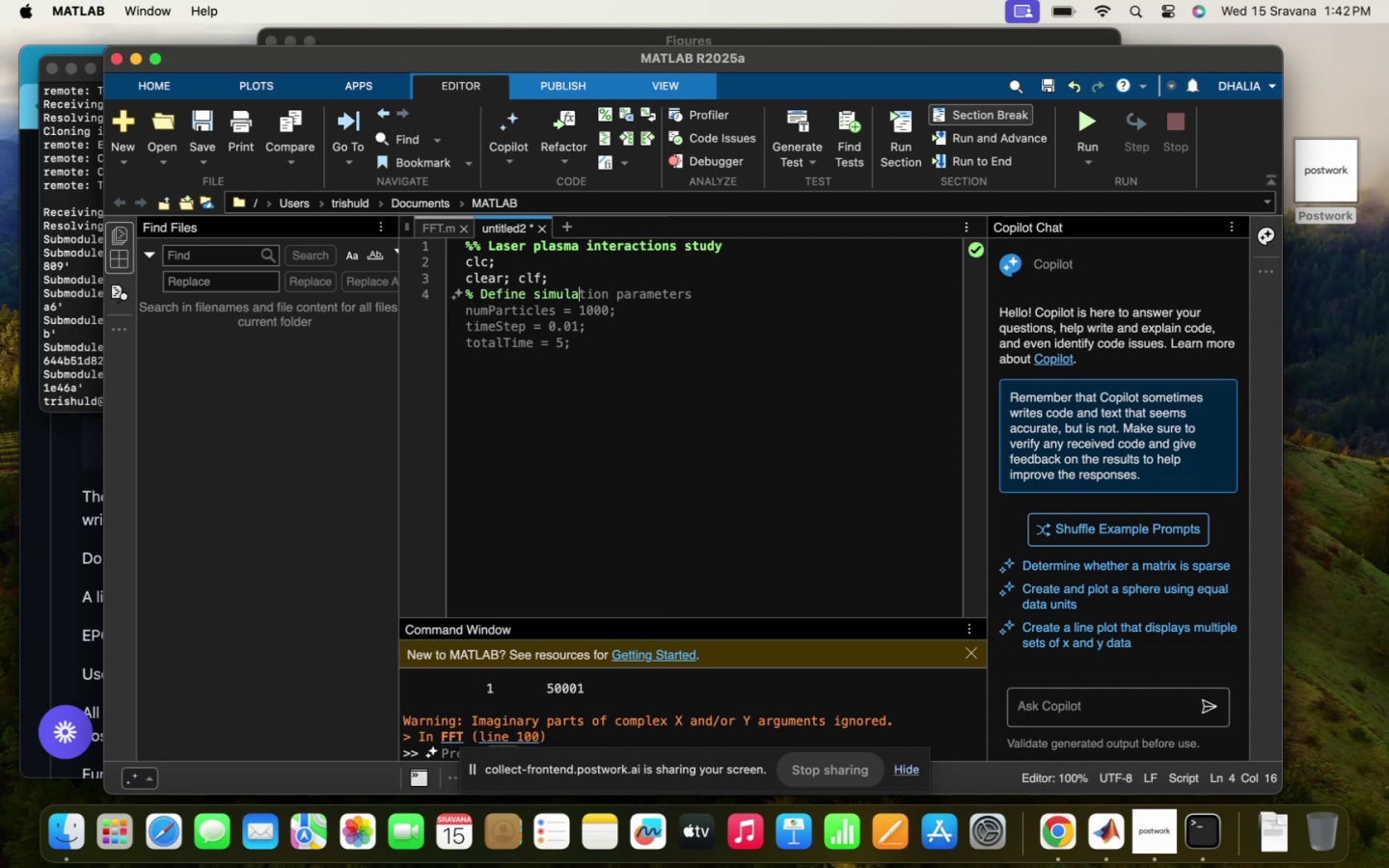 
type(tion parameters)
 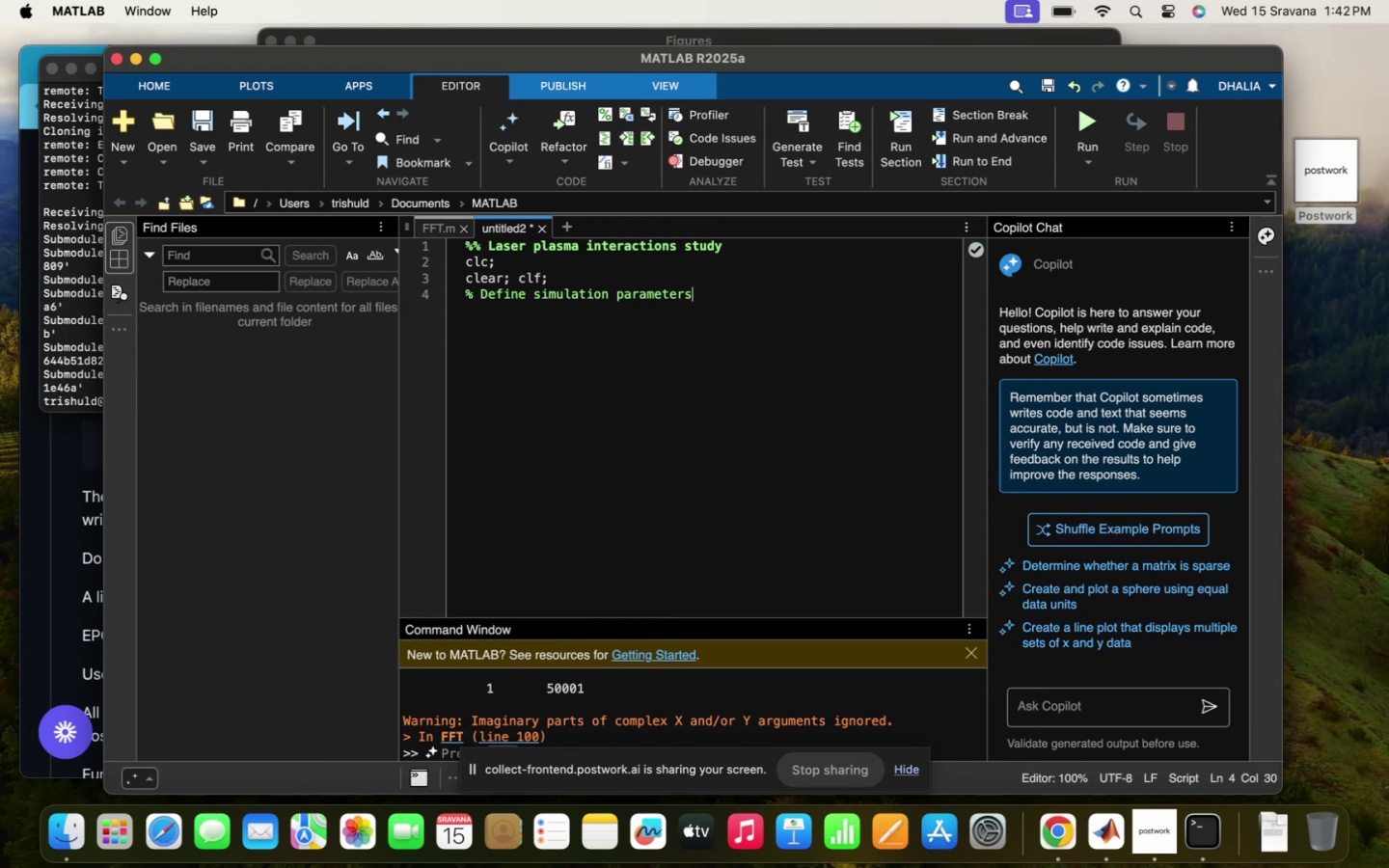 
key(Enter)
 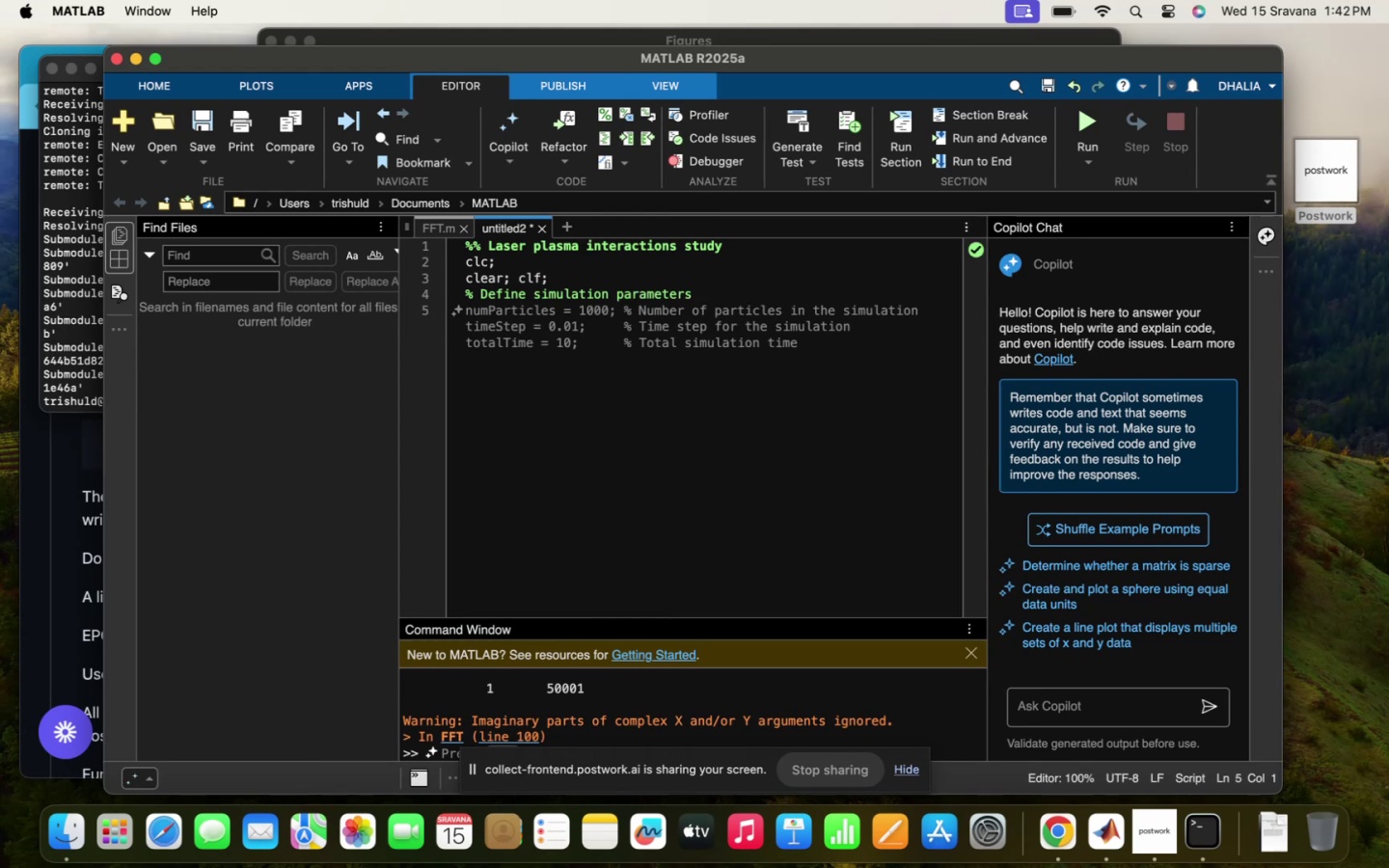 
type(num)
key(Tab)
 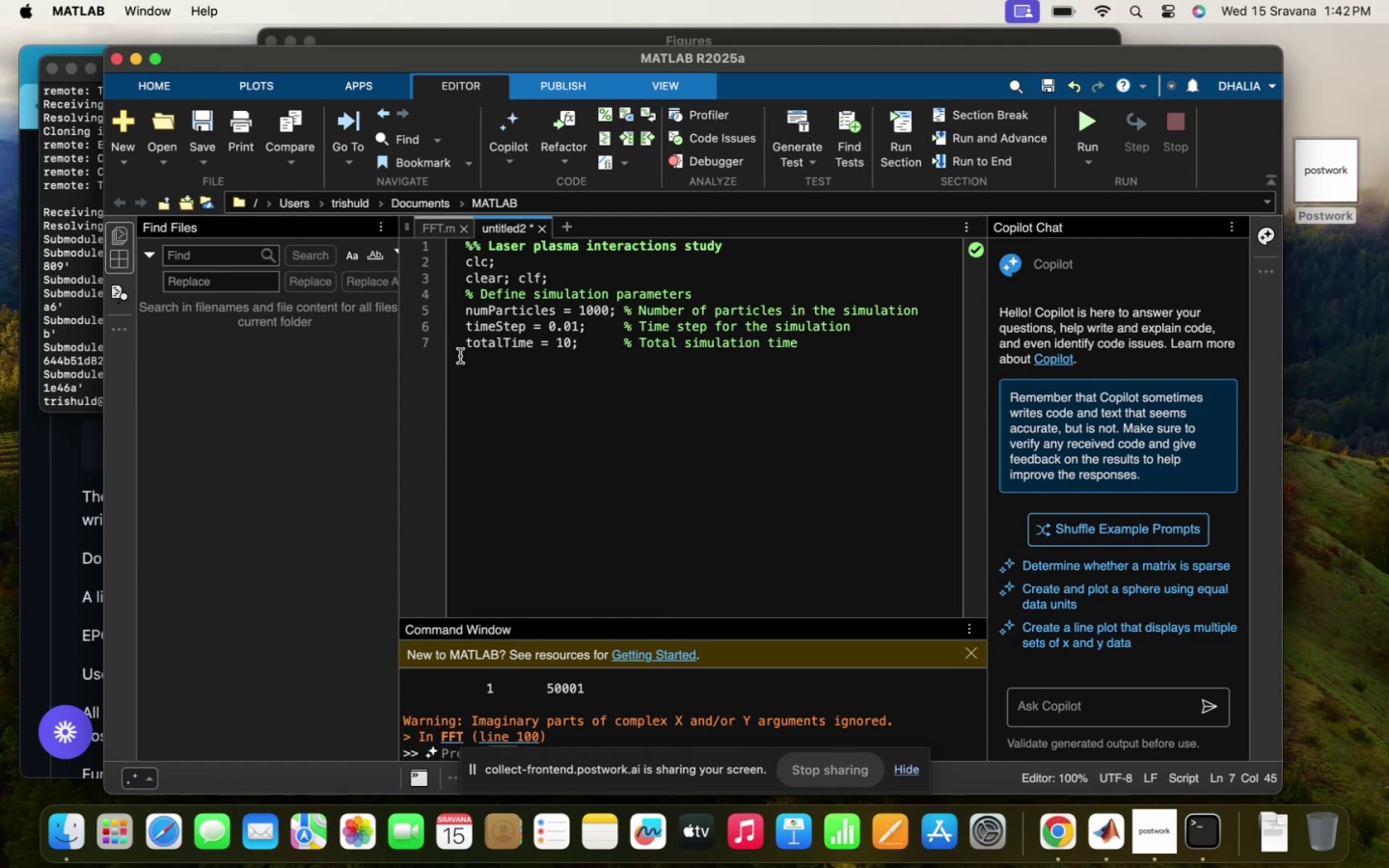 
left_click([534, 347])
 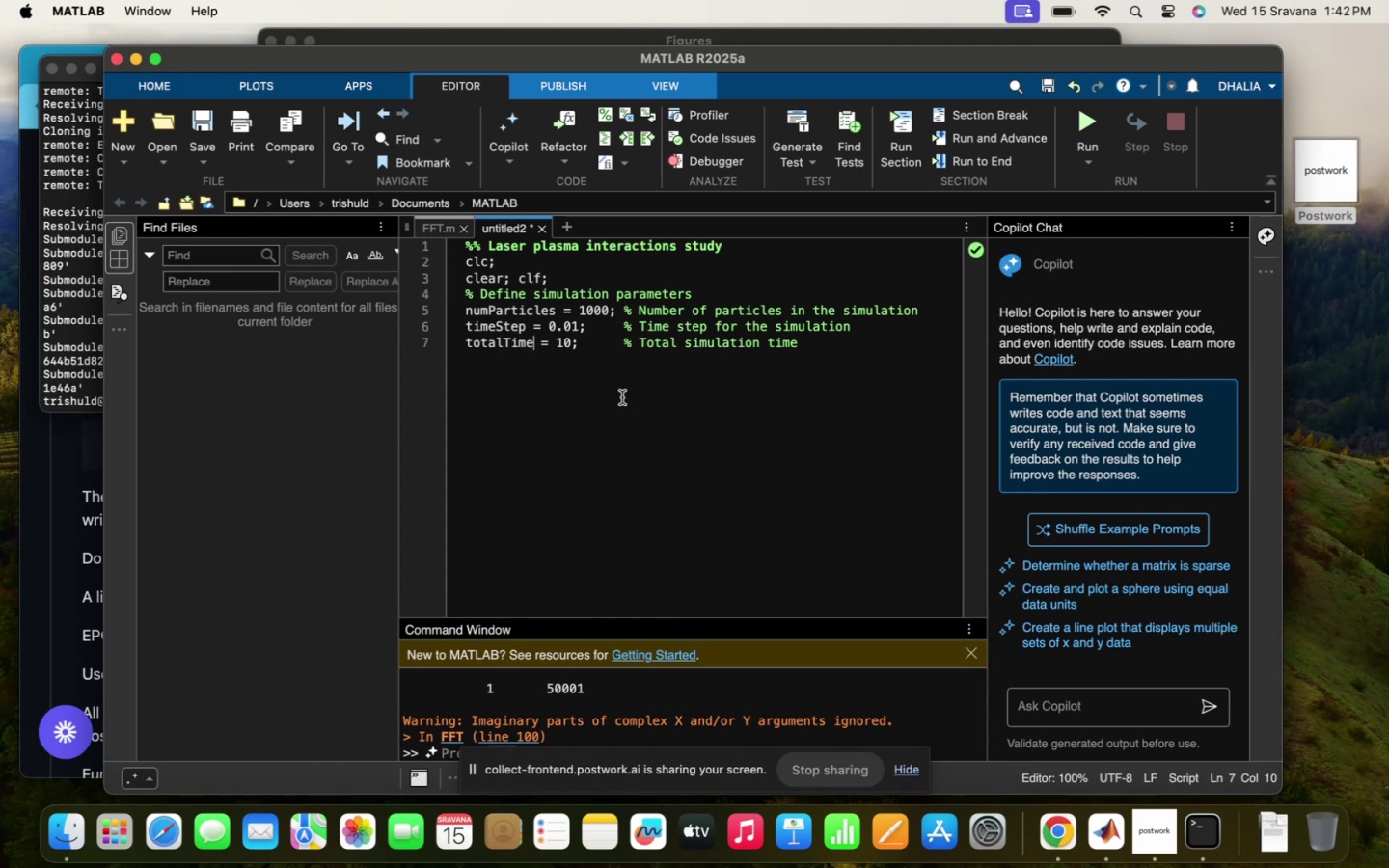 
left_click([622, 397])
 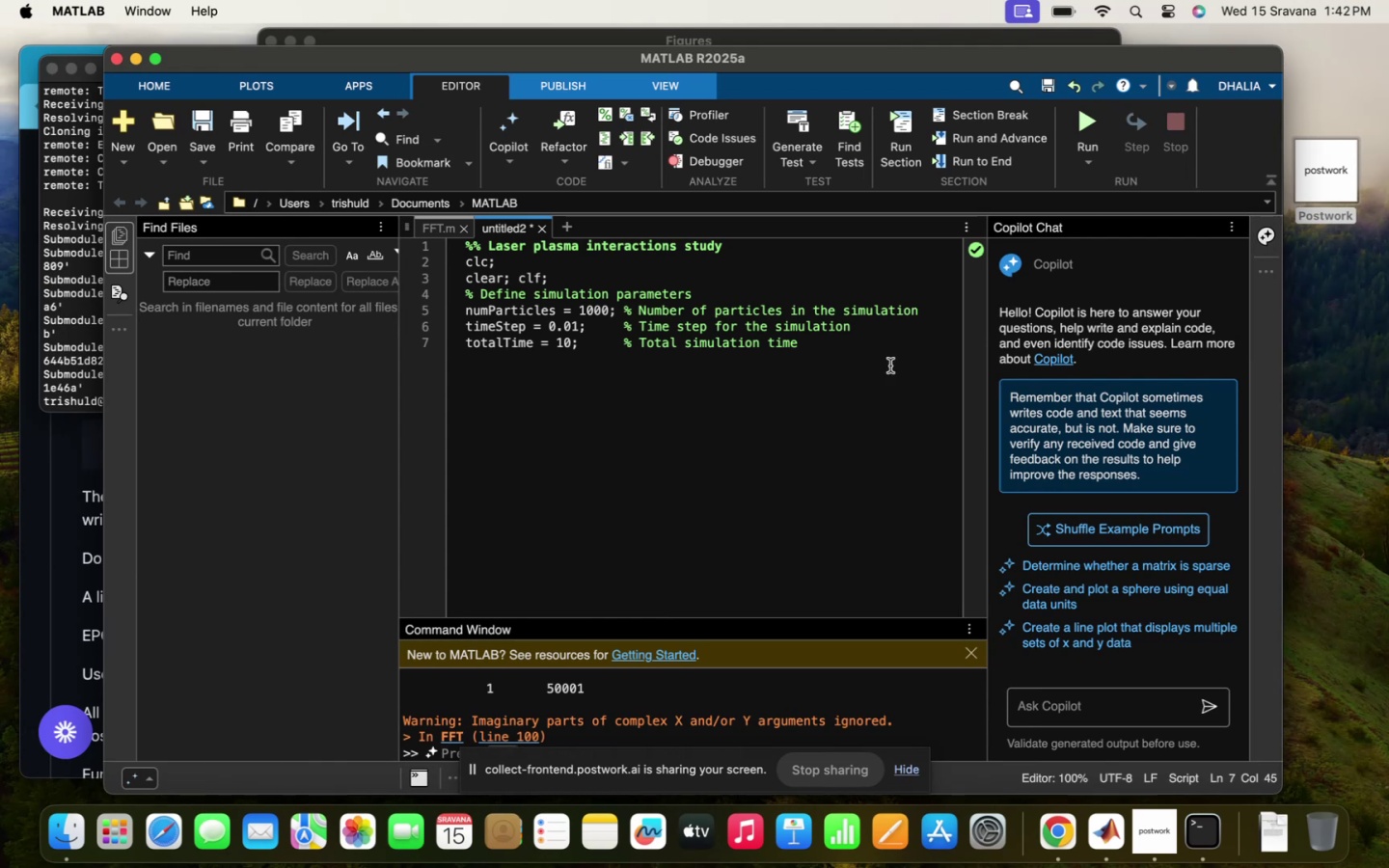 
key(Enter)
 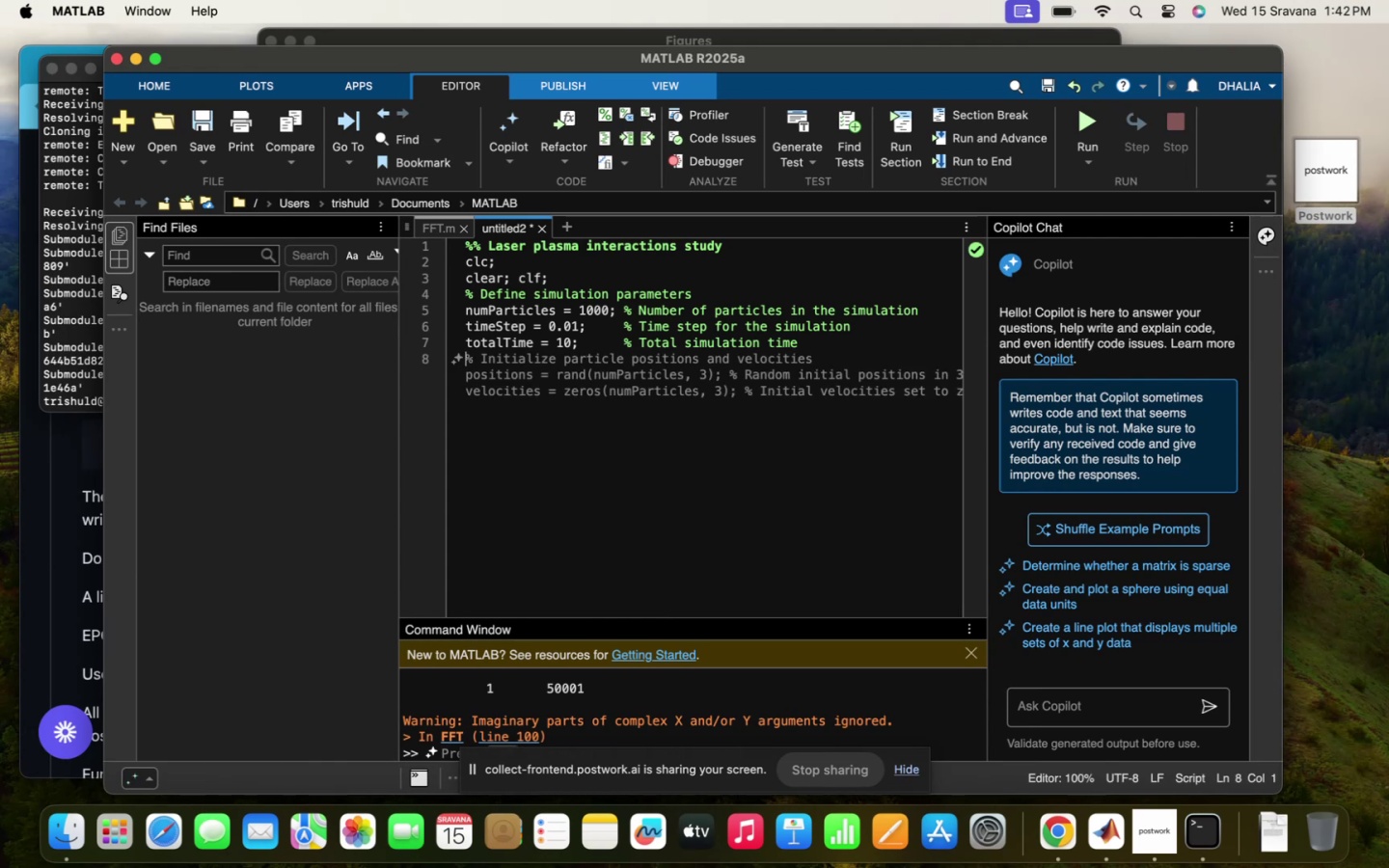 
wait(6.12)
 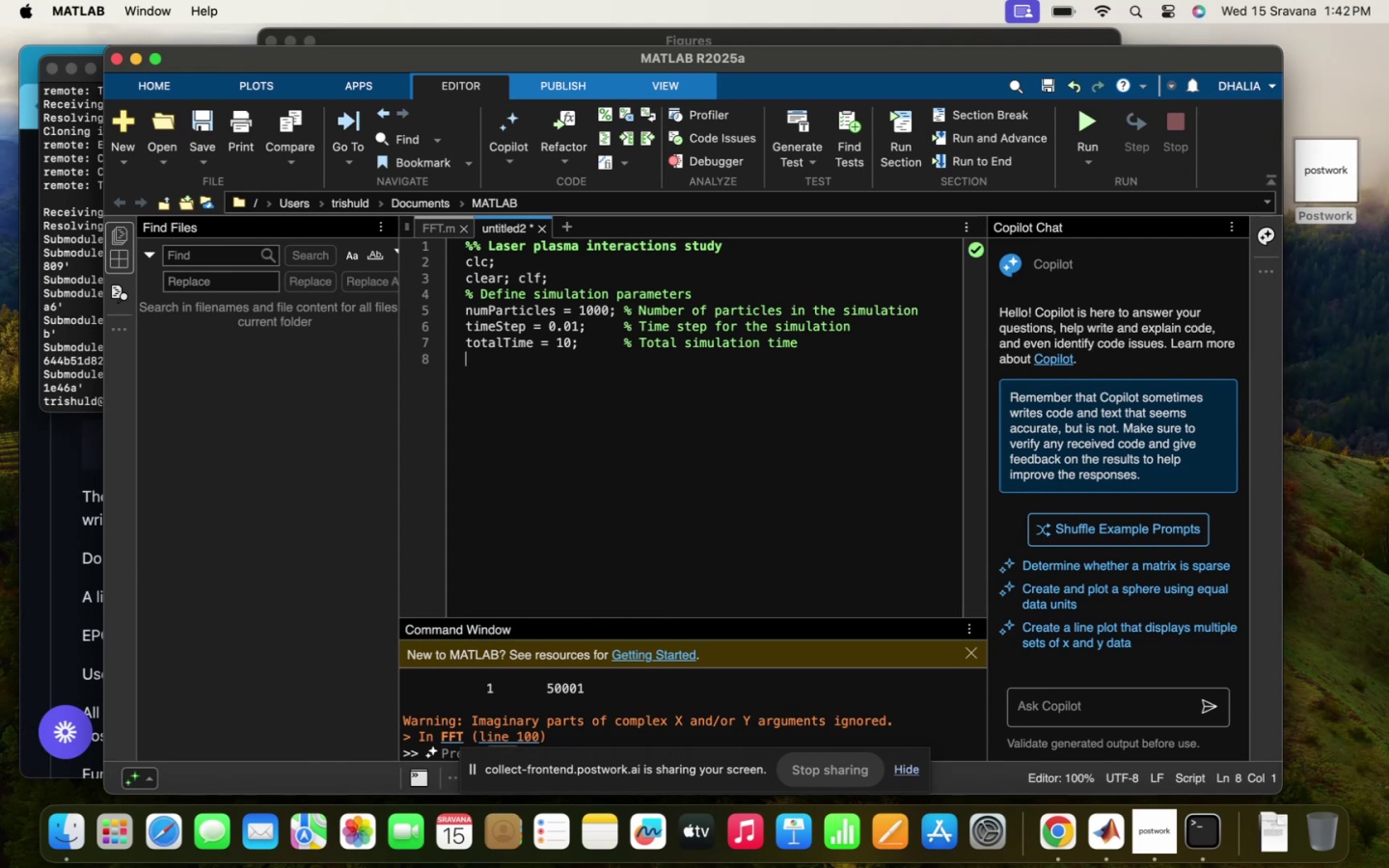 
type(% Initiza)
key(Backspace)
key(Backspace)
type(alized )
key(Backspace)
key(Backspace)
type( )
 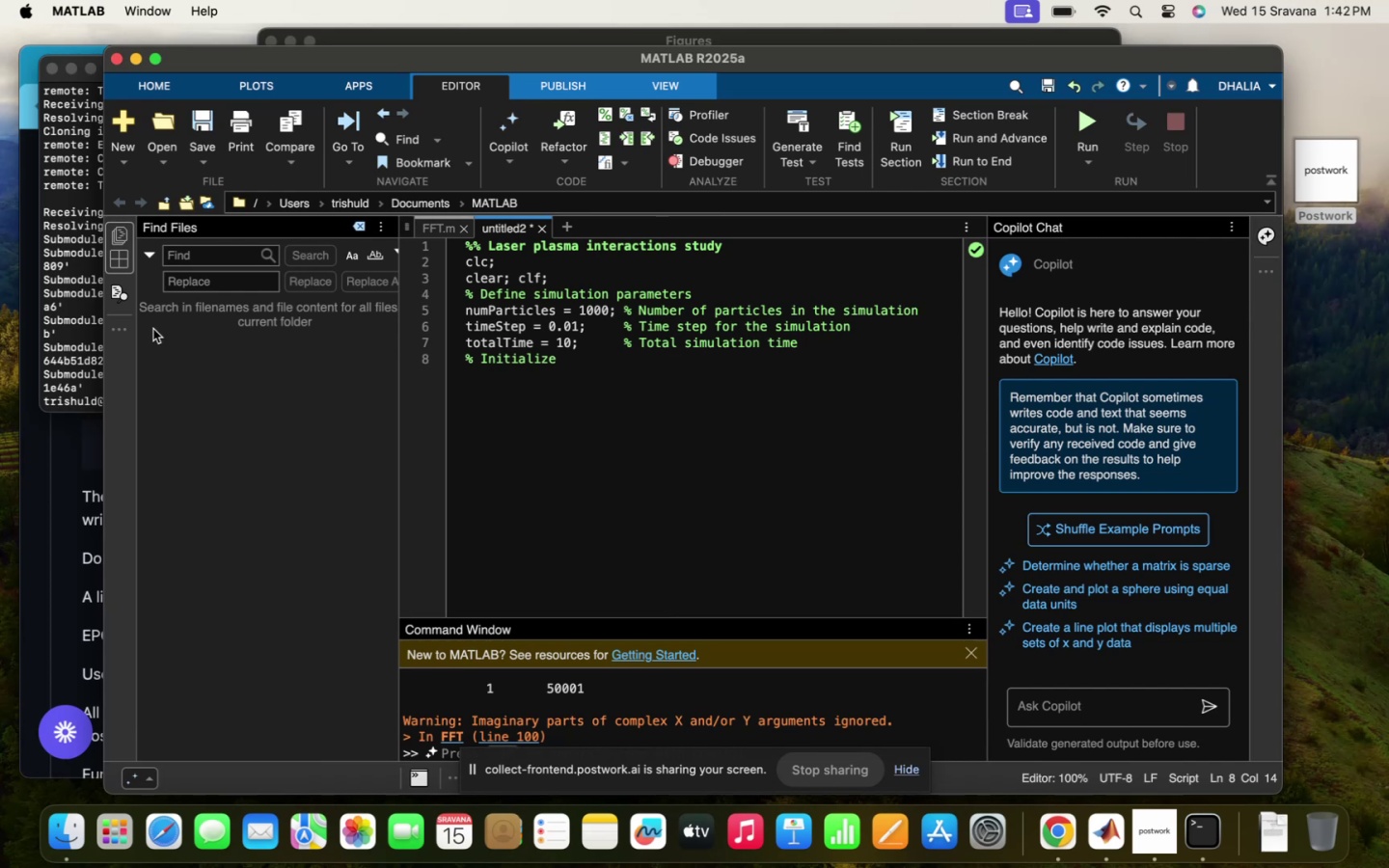 
wait(5.85)
 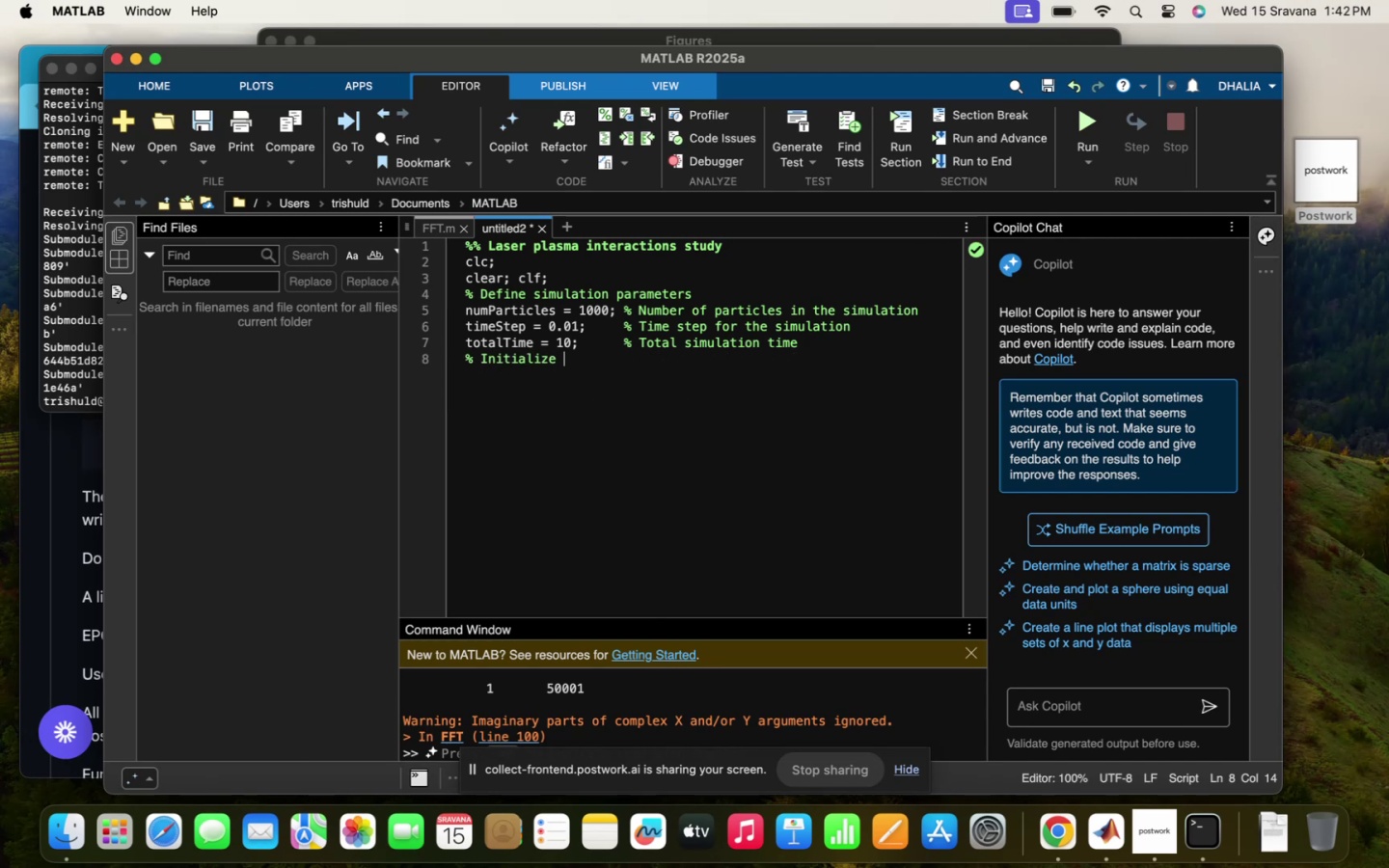 
left_click([74, 347])
 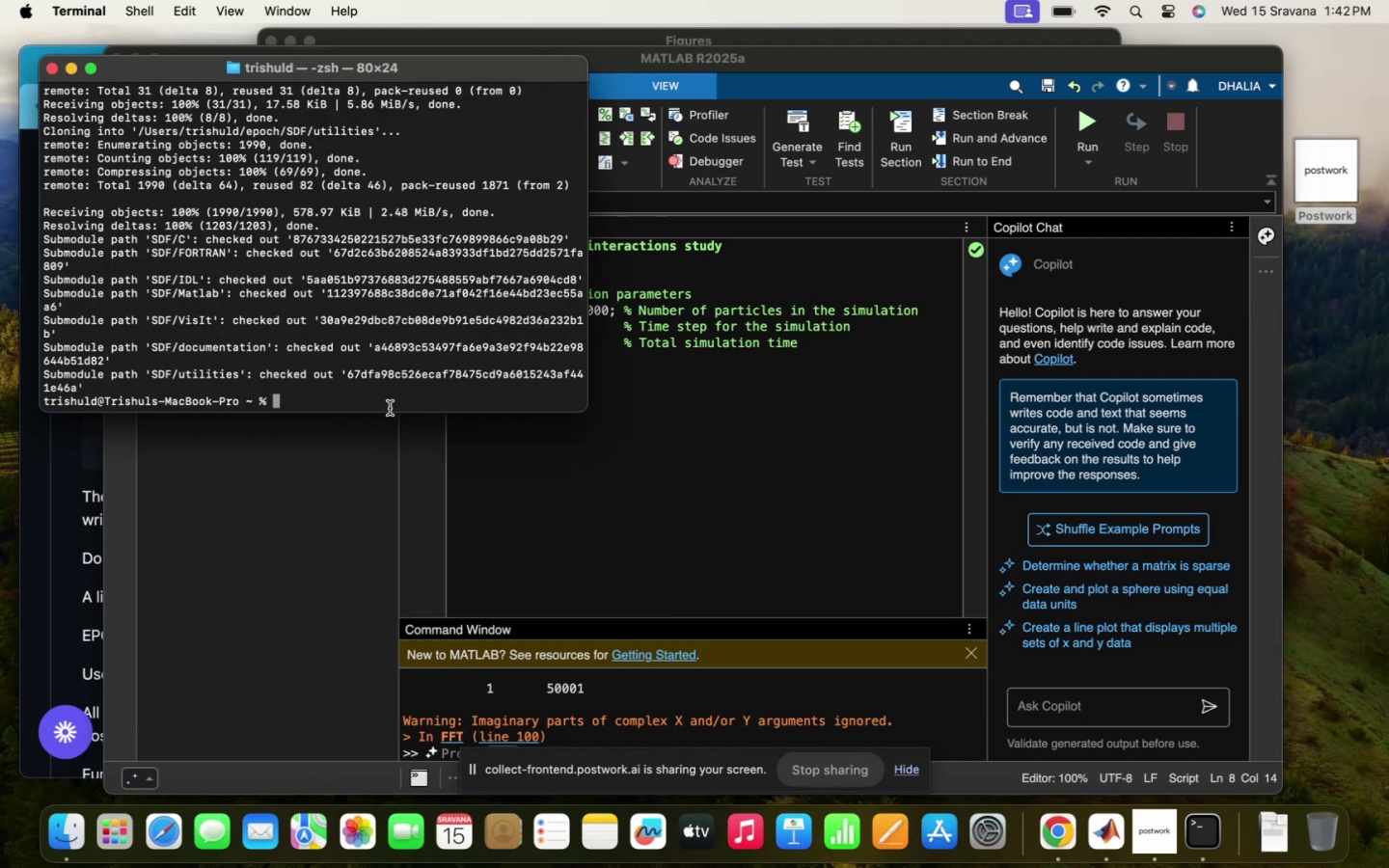 
wait(6.18)
 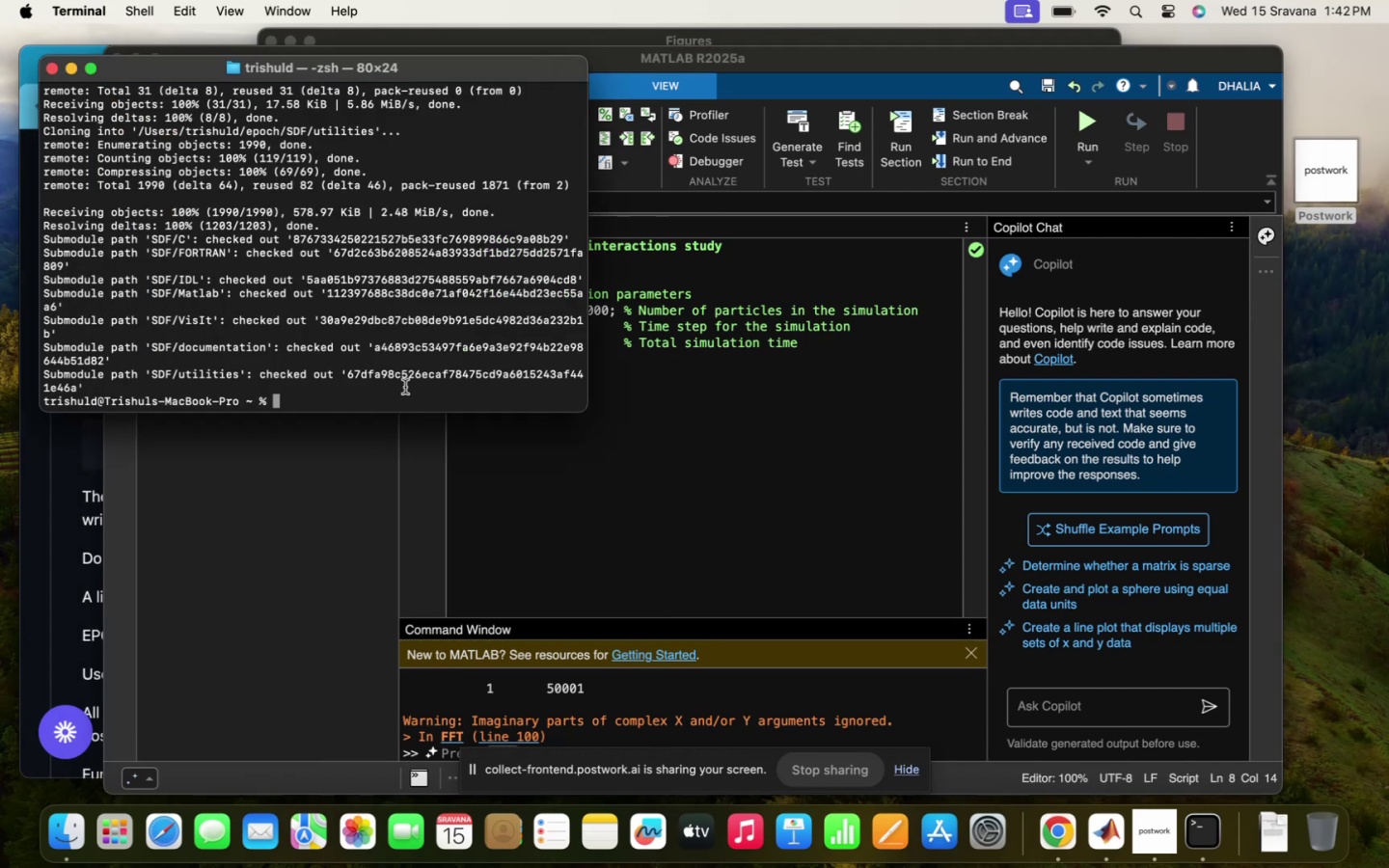 
scroll: coordinate [400, 367], scroll_direction: up, amount: 41.0
 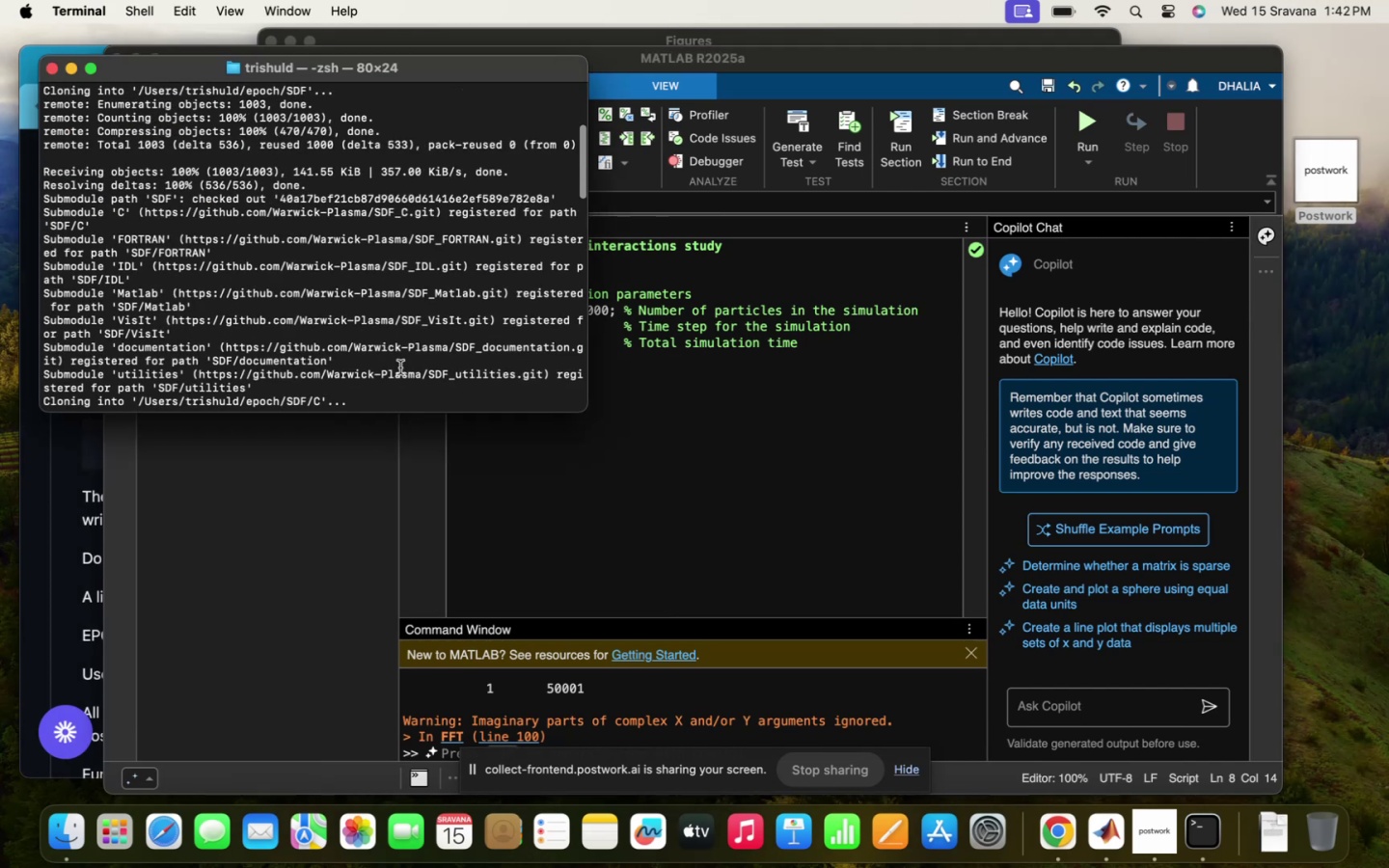 
scroll: coordinate [400, 367], scroll_direction: down, amount: 225.0
 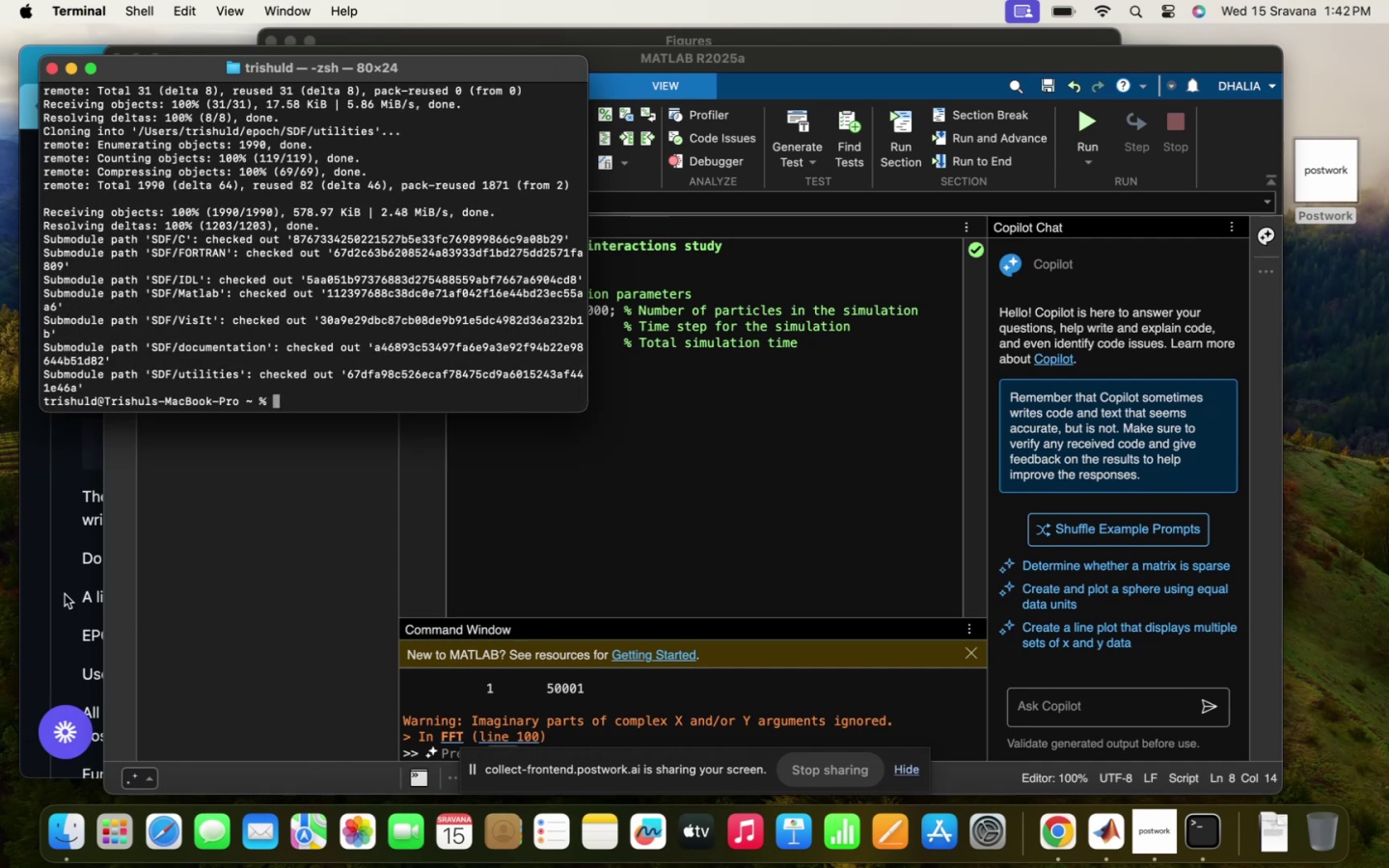 
left_click([65, 592])
 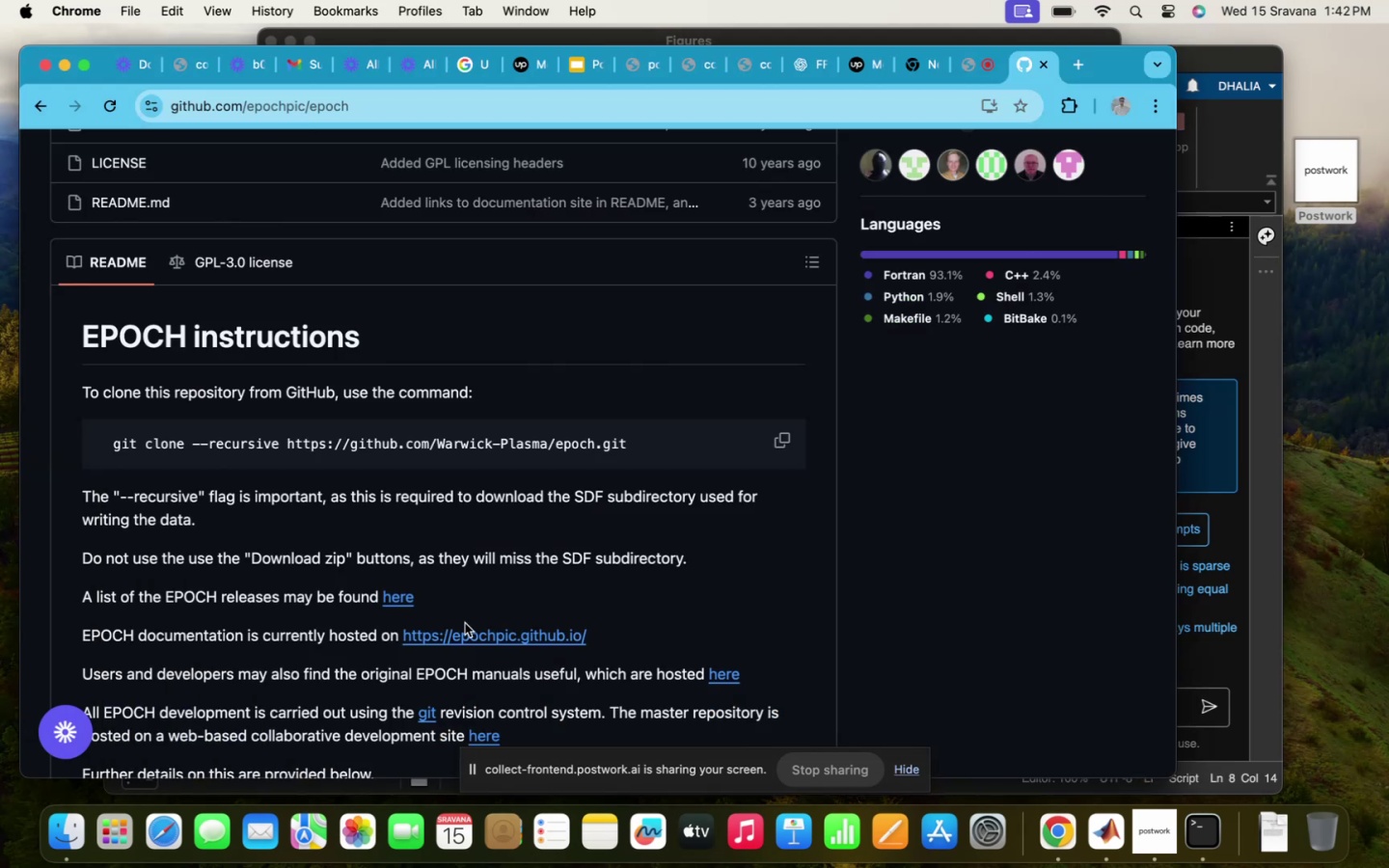 
scroll: coordinate [612, 439], scroll_direction: down, amount: 62.0
 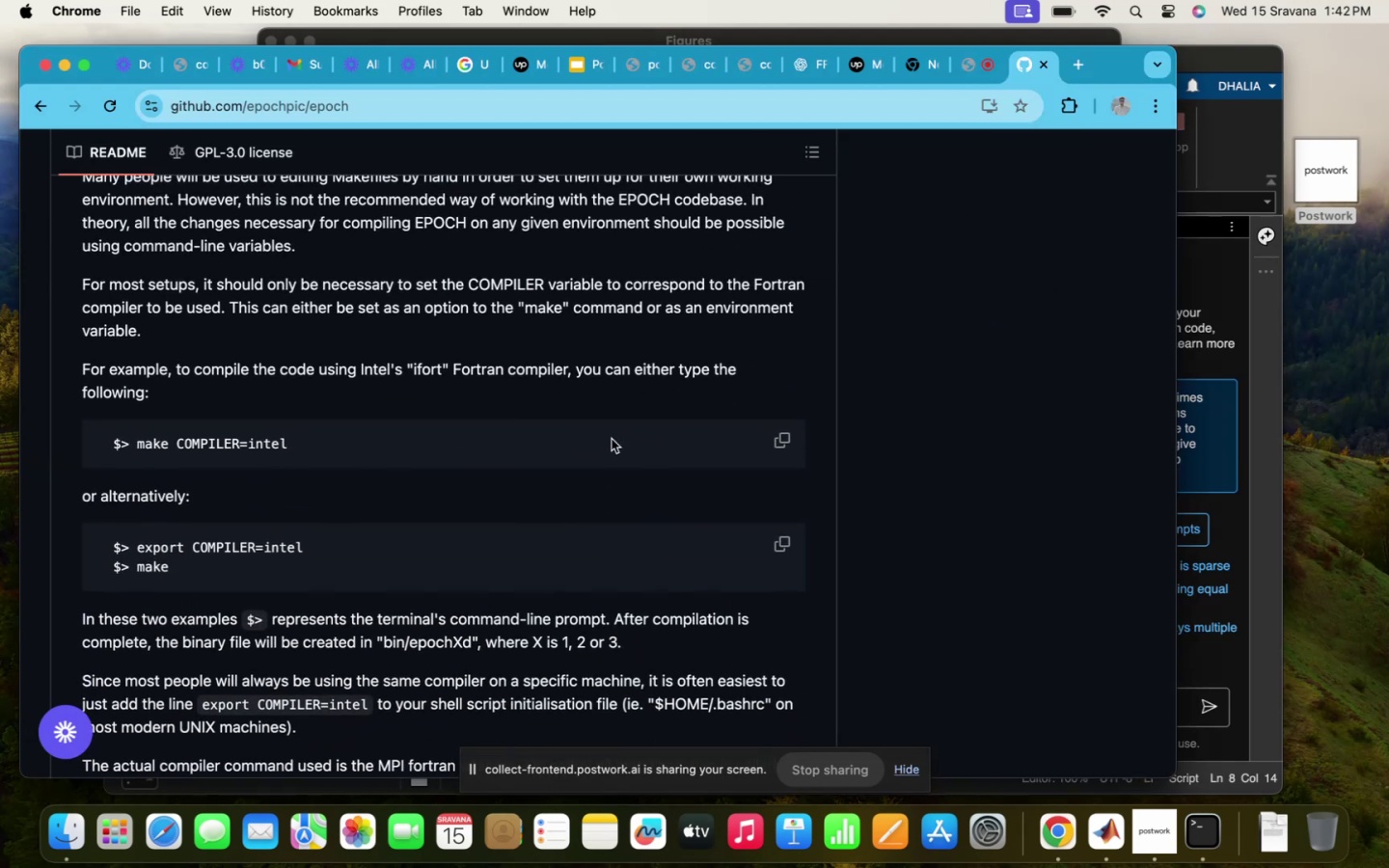 
scroll: coordinate [612, 439], scroll_direction: up, amount: 129.0
 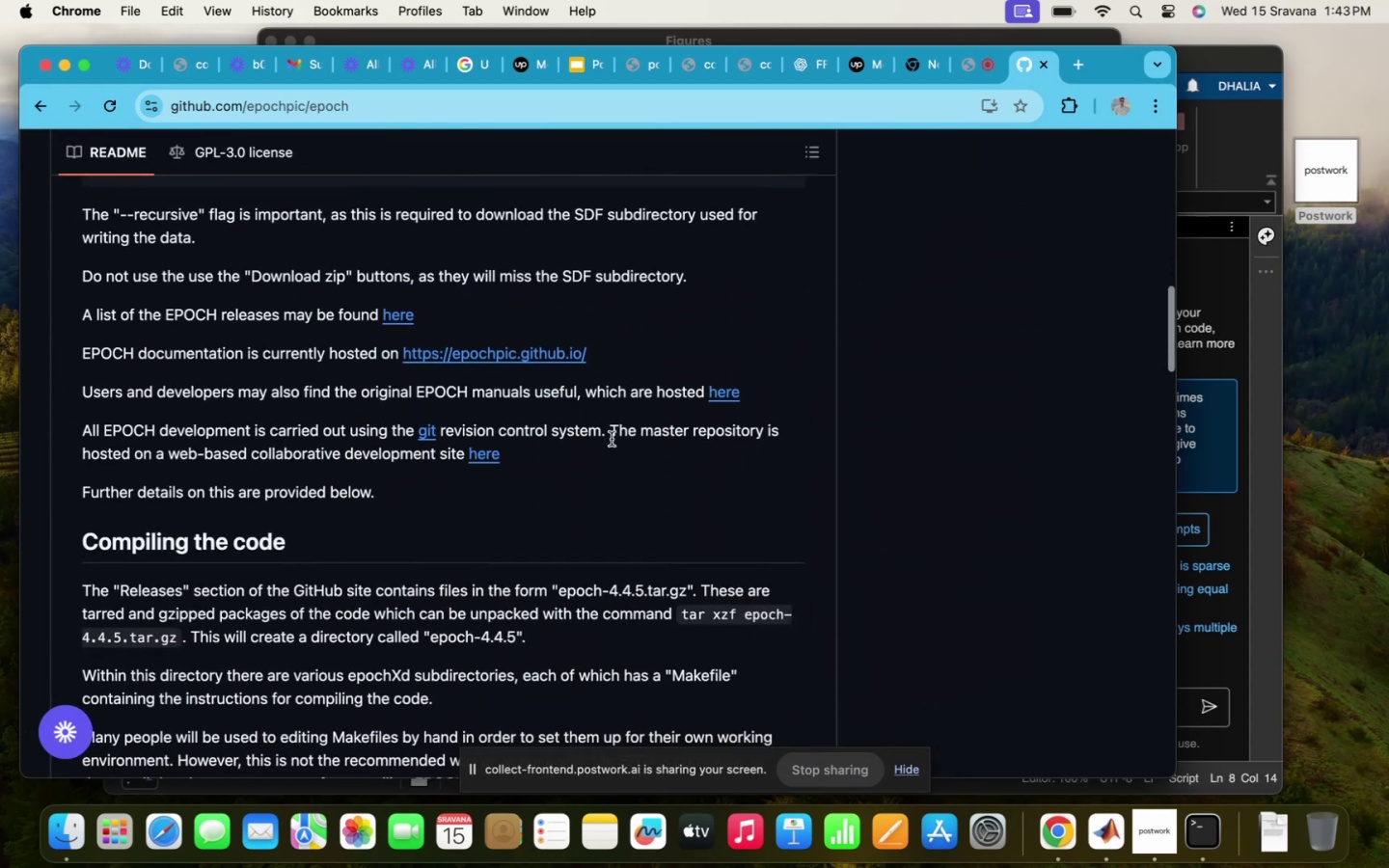 
scroll: coordinate [612, 439], scroll_direction: down, amount: 11.0
 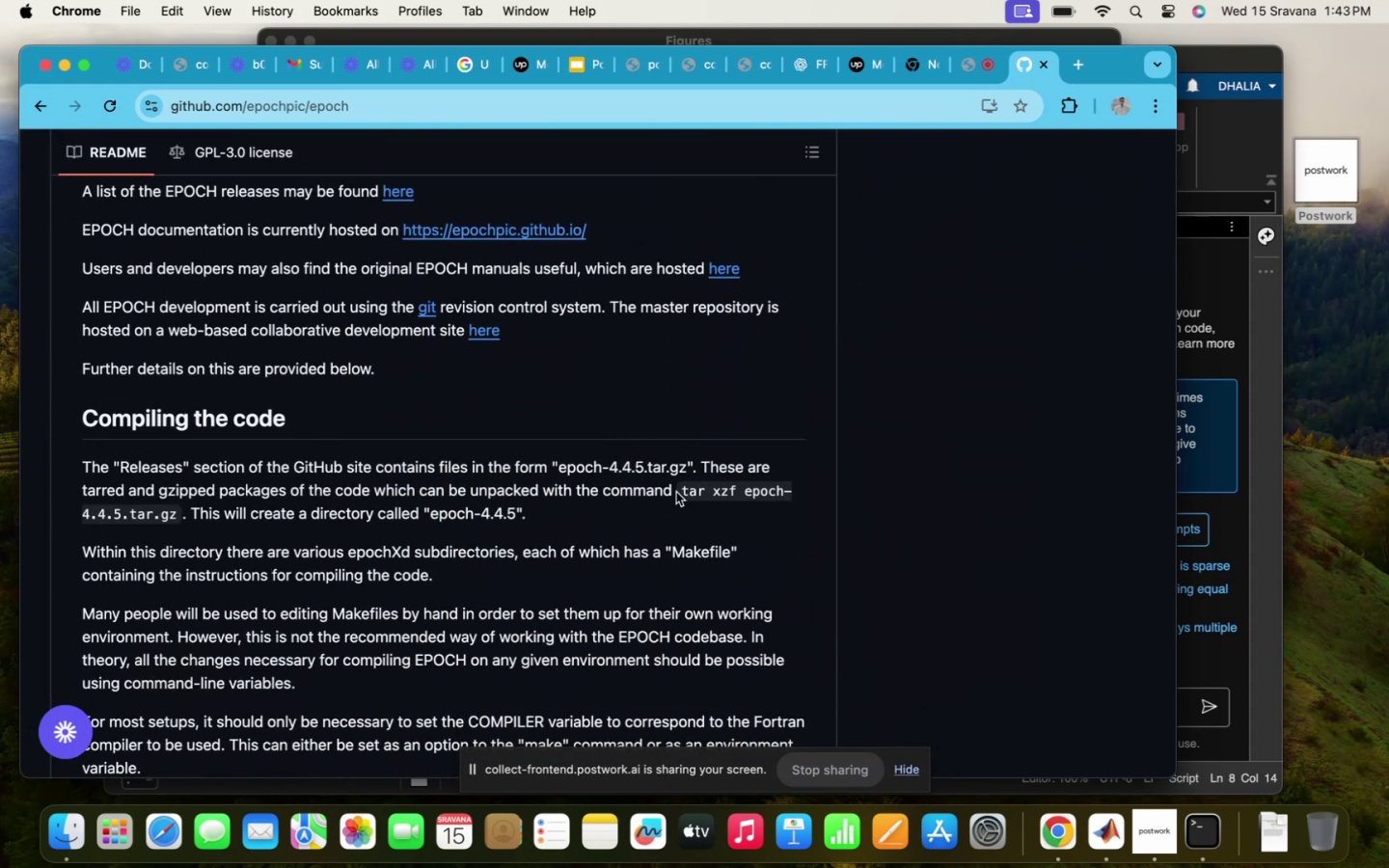 
wait(9.93)
 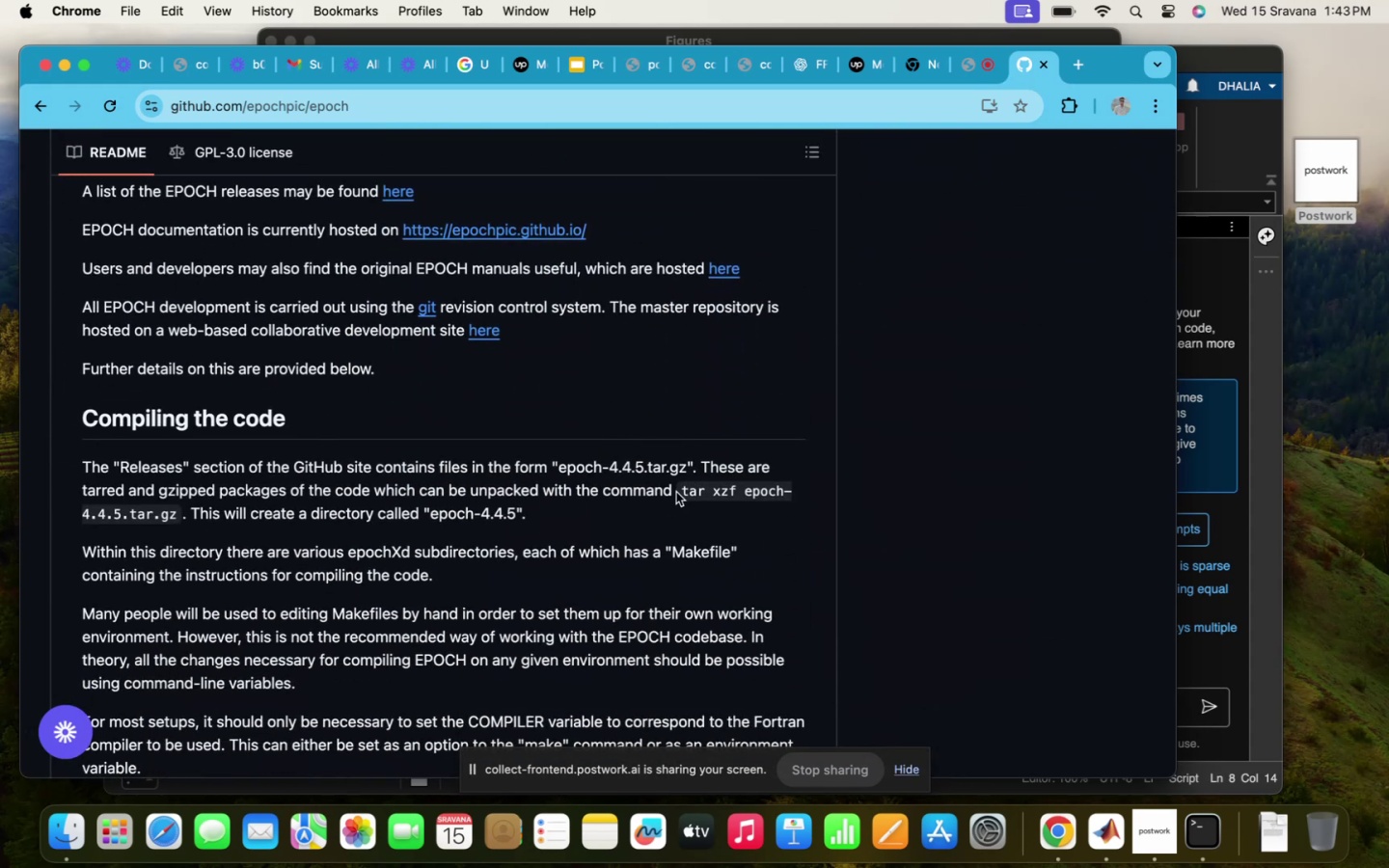 
left_click_drag(start_coordinate=[173, 518], to_coordinate=[682, 494])
 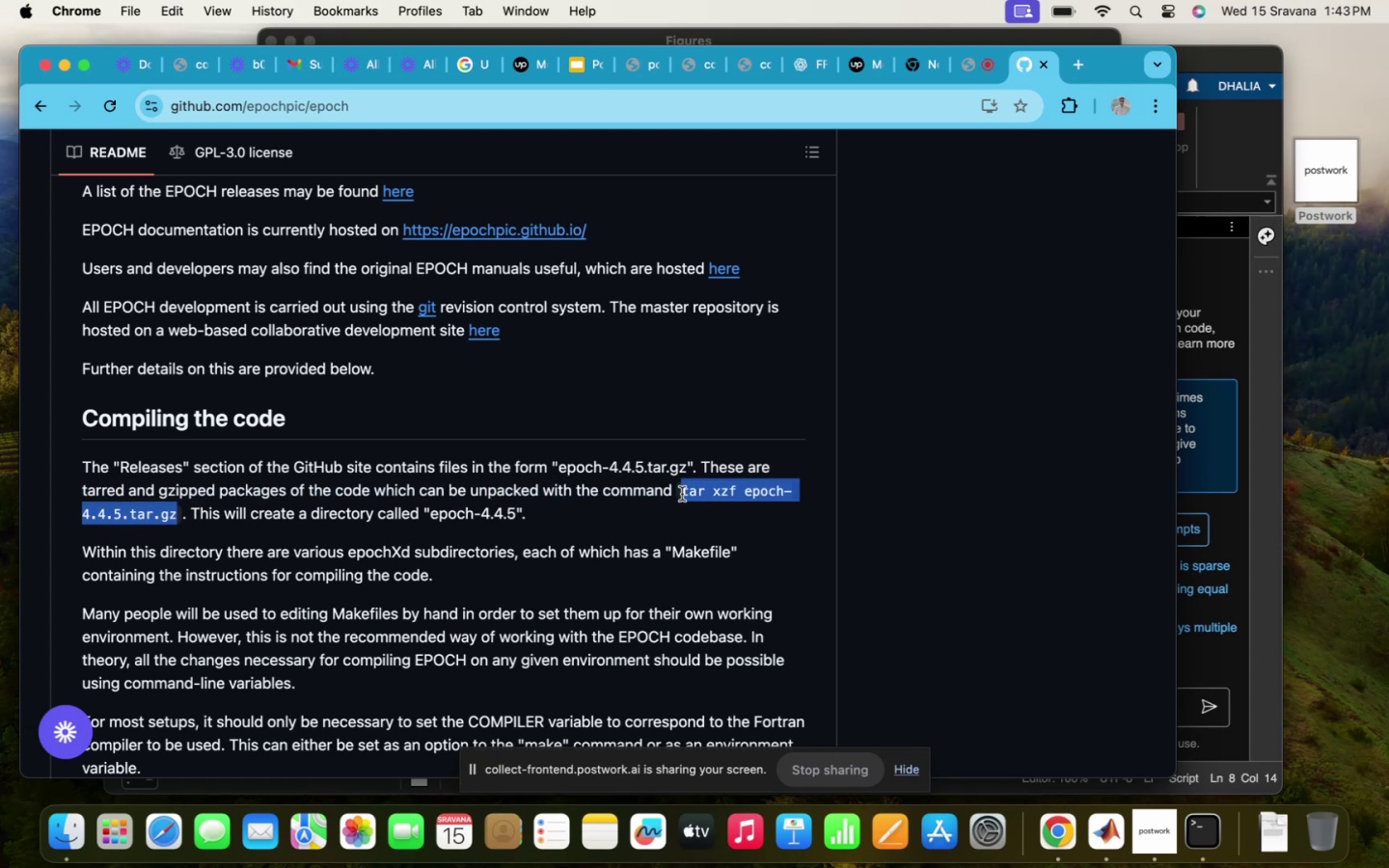 
key(Meta+C)
 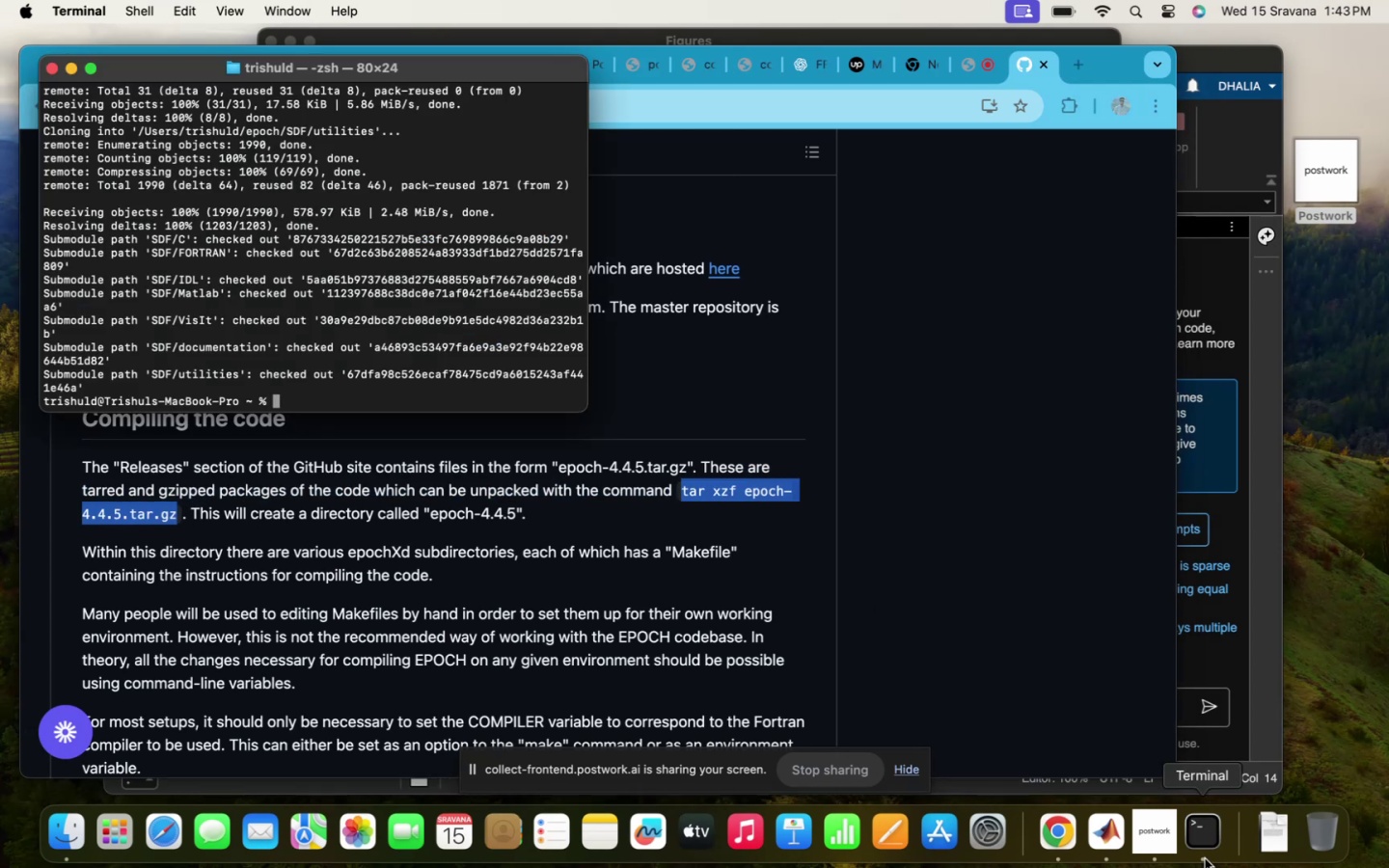 
key(Meta+V)
 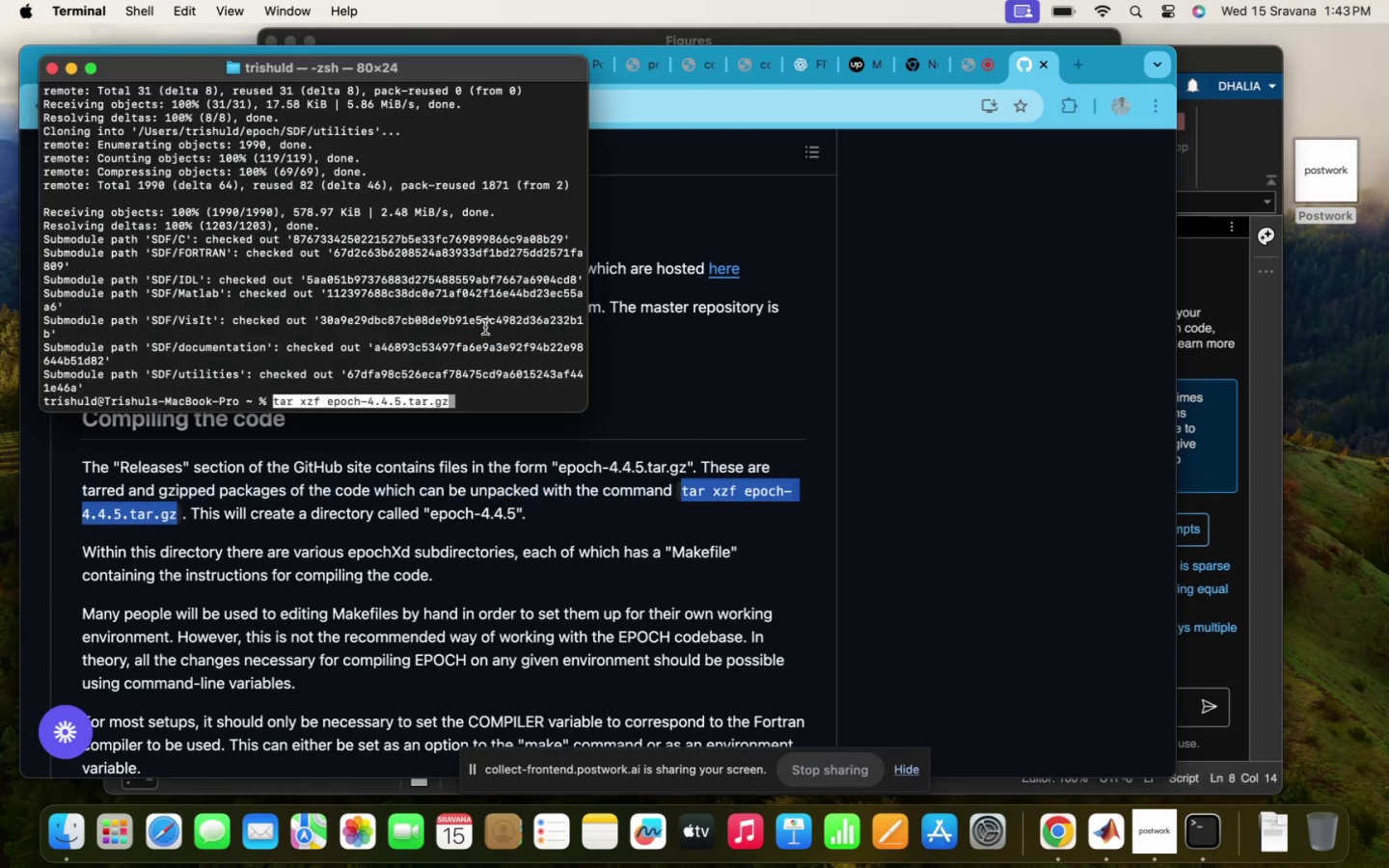 
key(Enter)
 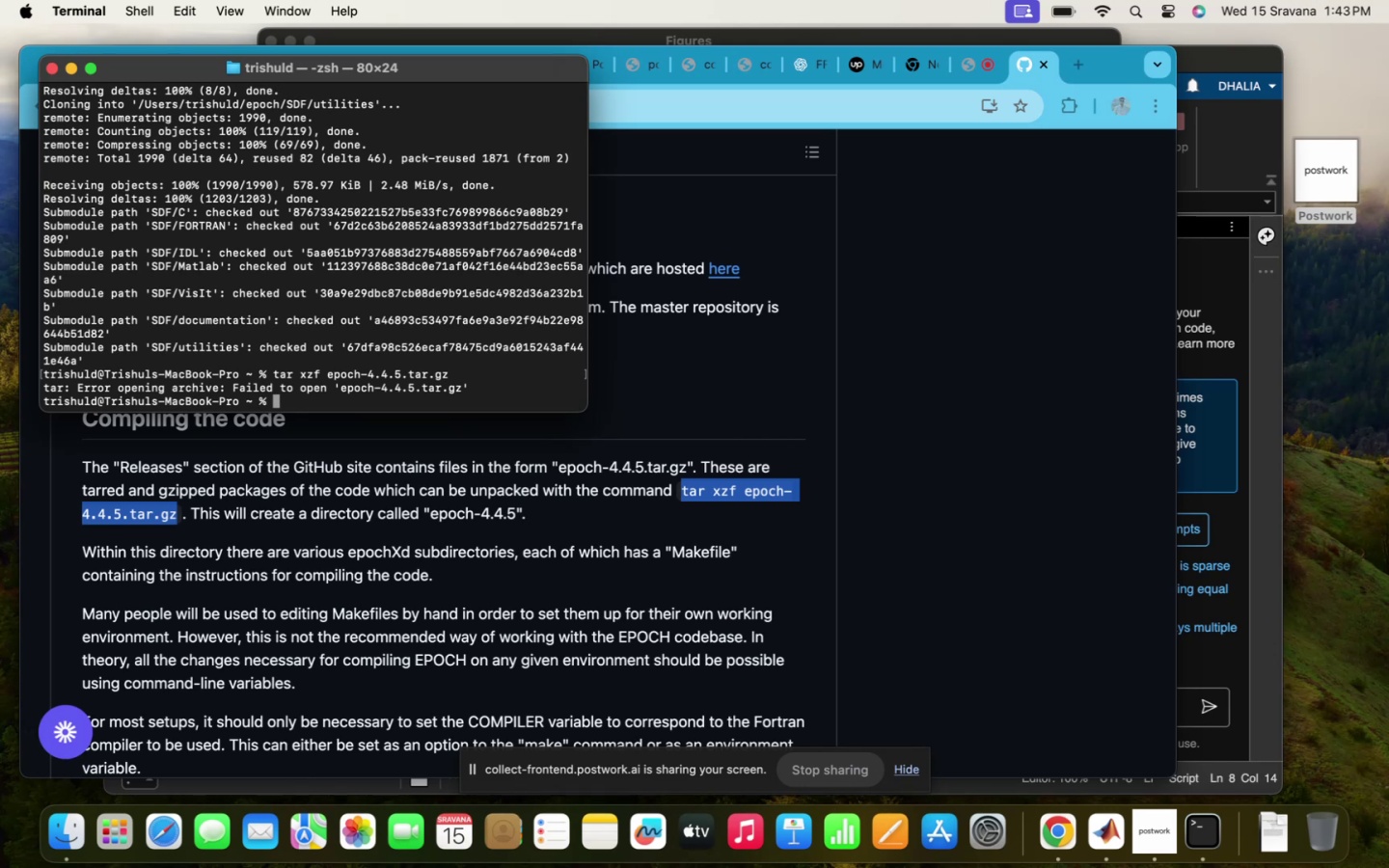 
type(ls)
 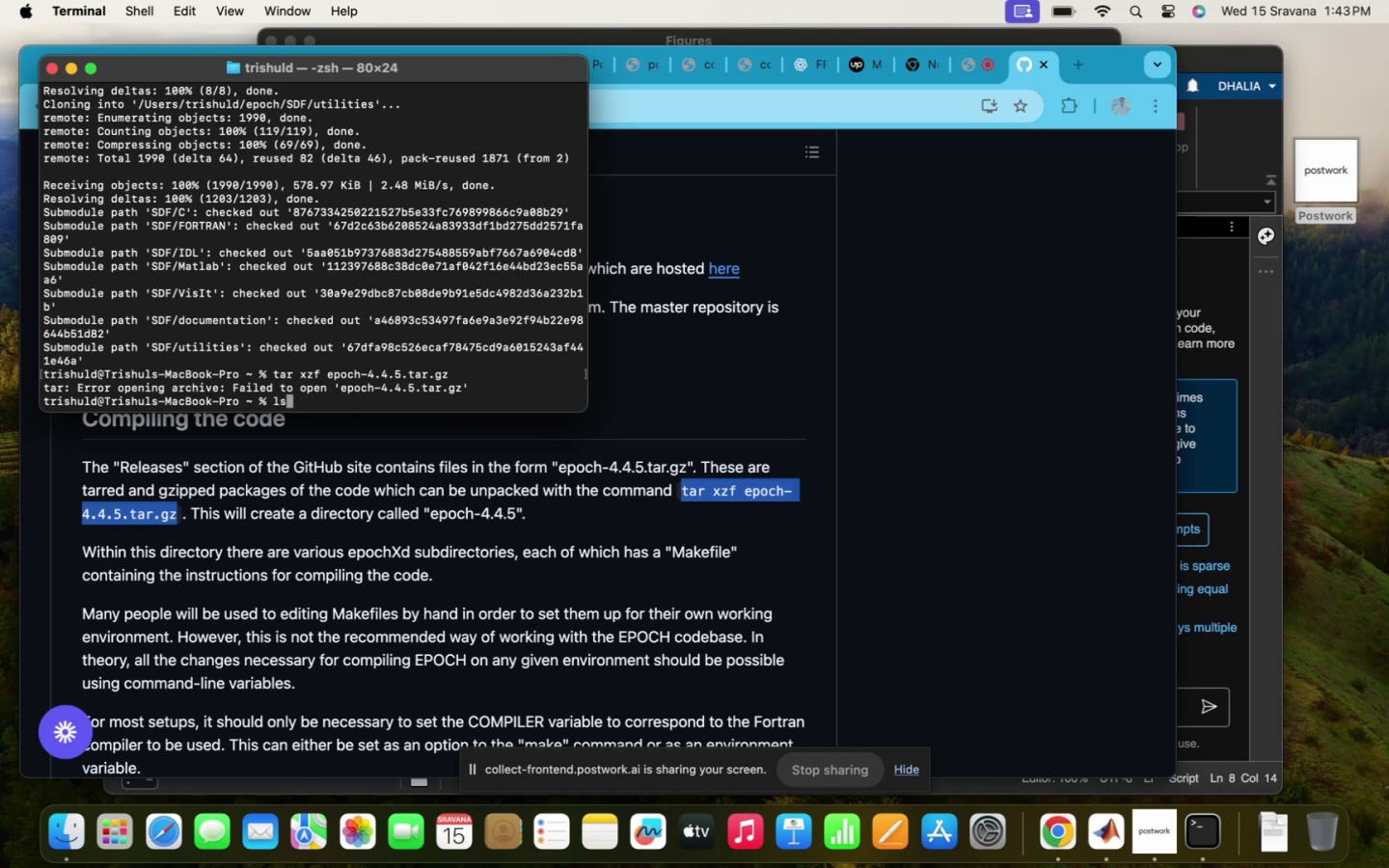 
key(Enter)
 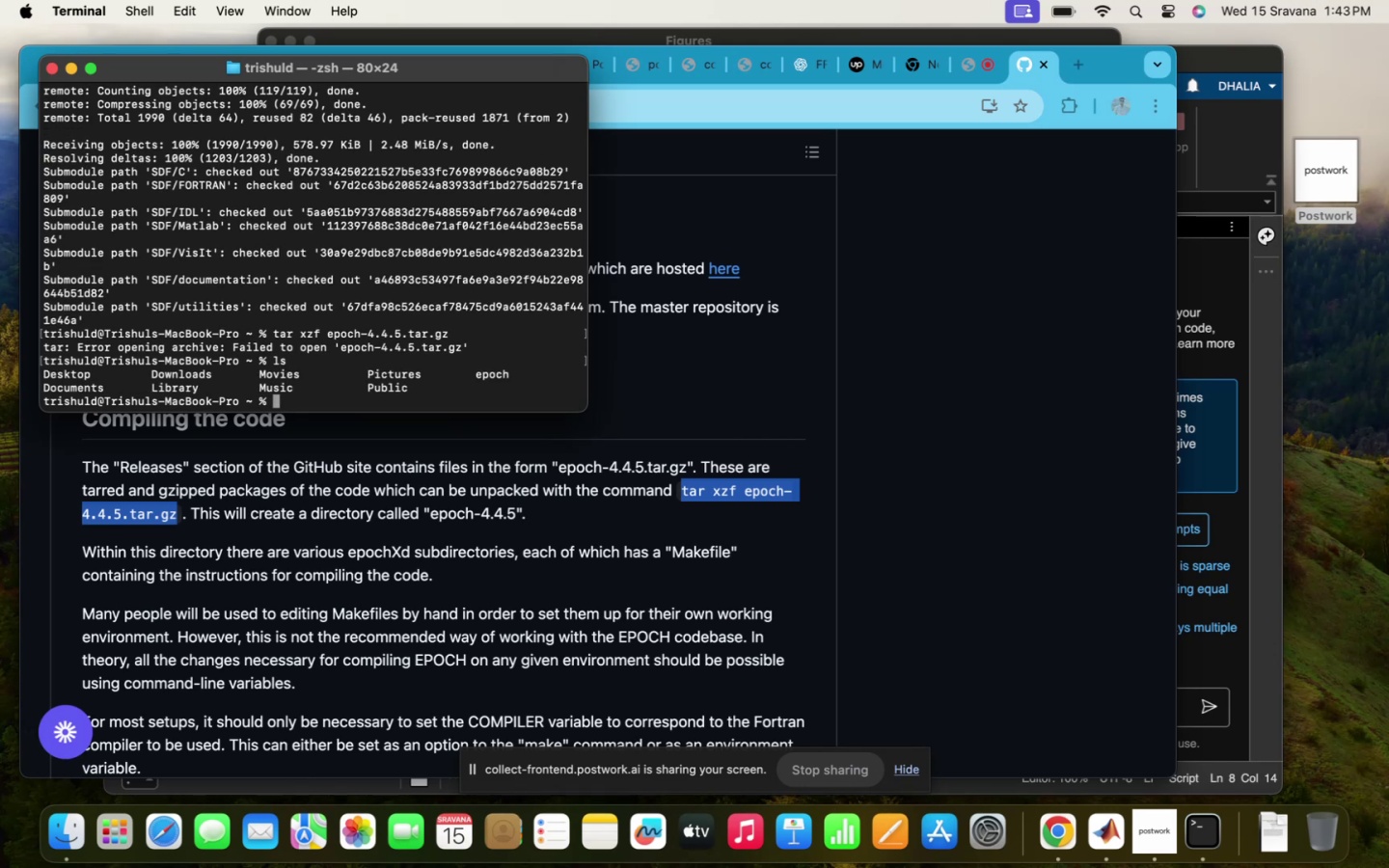 
type(cd)
key(Backspace)
key(Backspace)
key(Backspace)
key(Backspace)
key(Backspace)
type(cd DE)
key(Tab)
key(Backspace)
type(e)
key(Tab)
 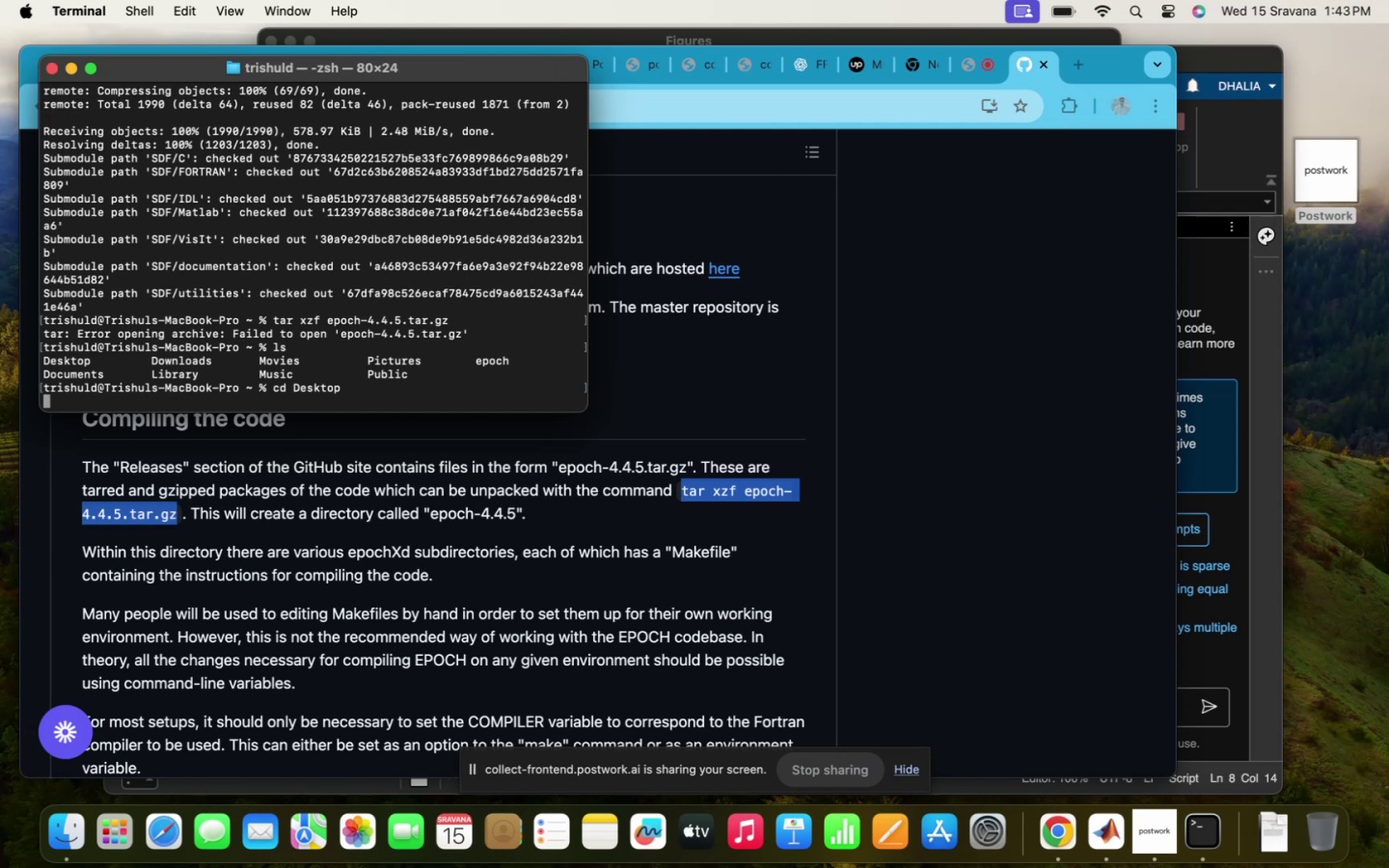 
key(Enter)
 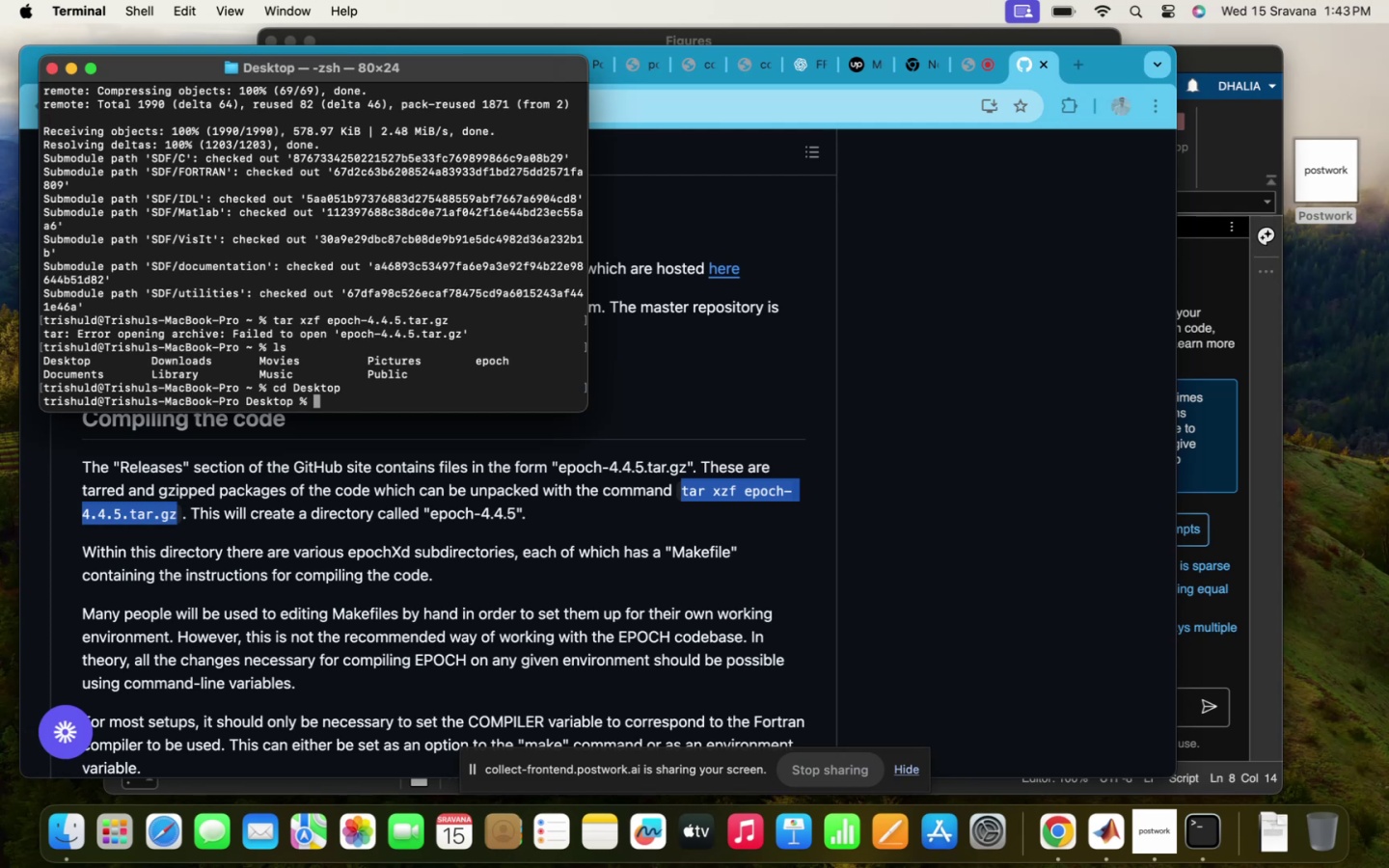 
type(ls)
 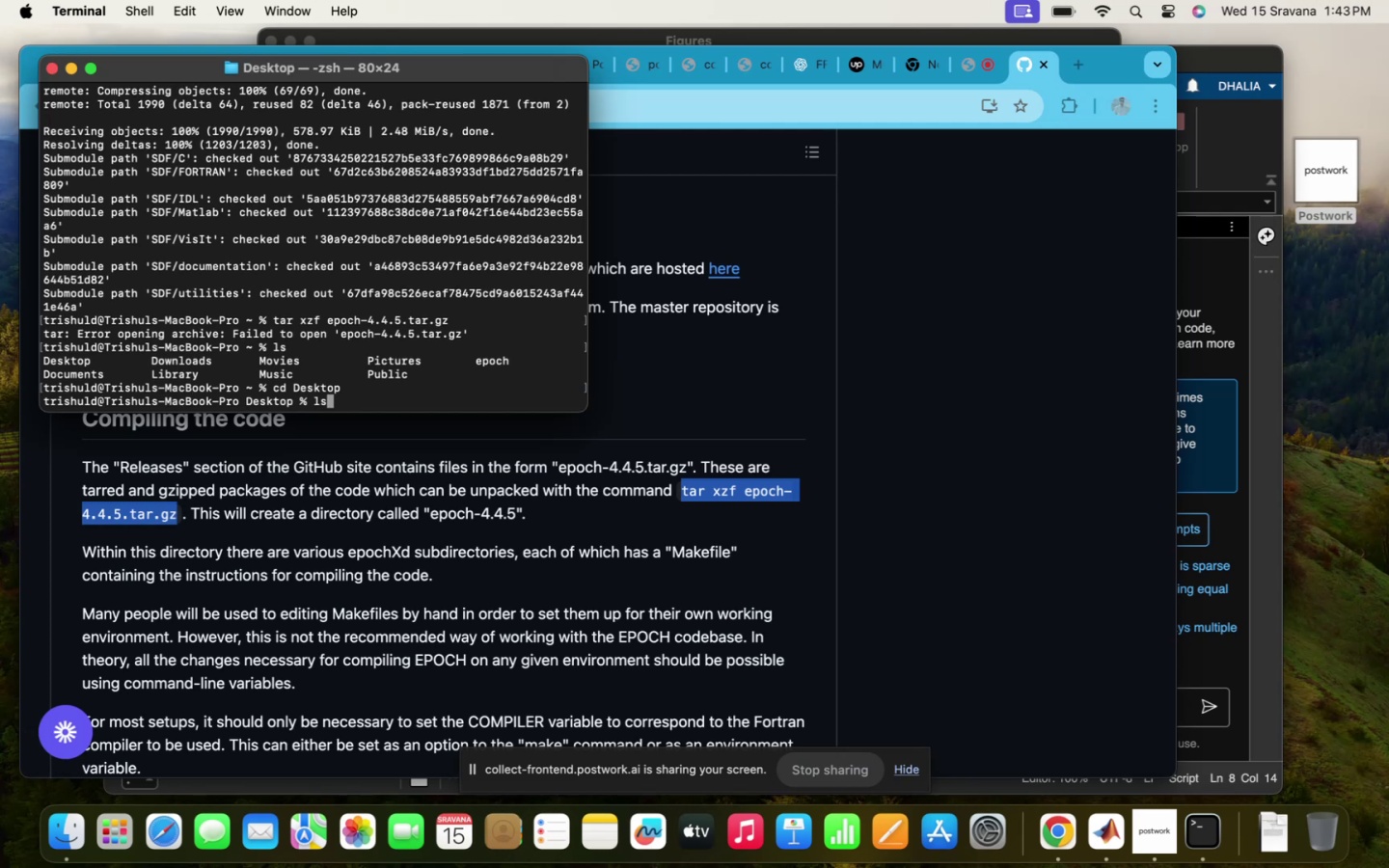 
key(Enter)
 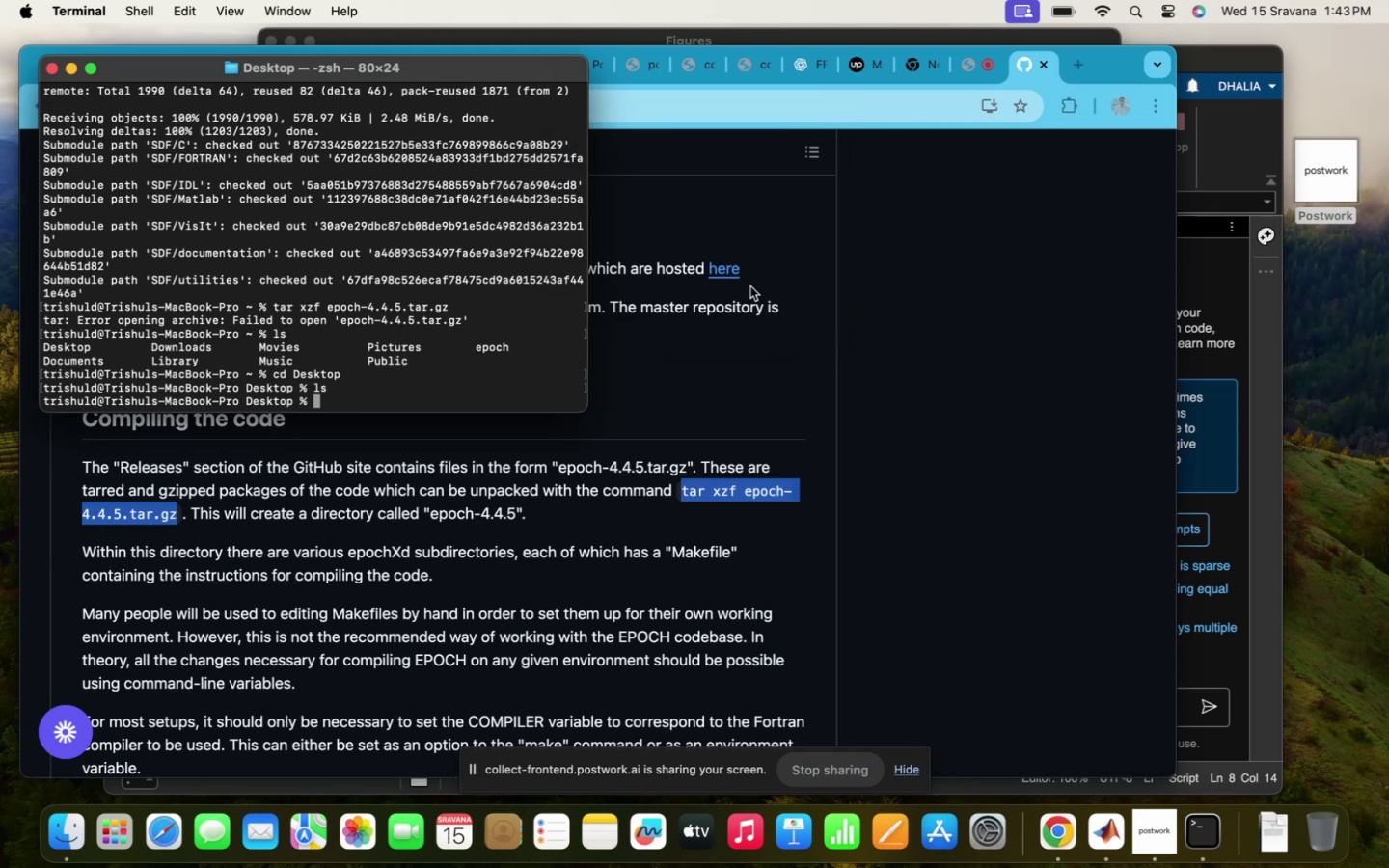 
key(S)
 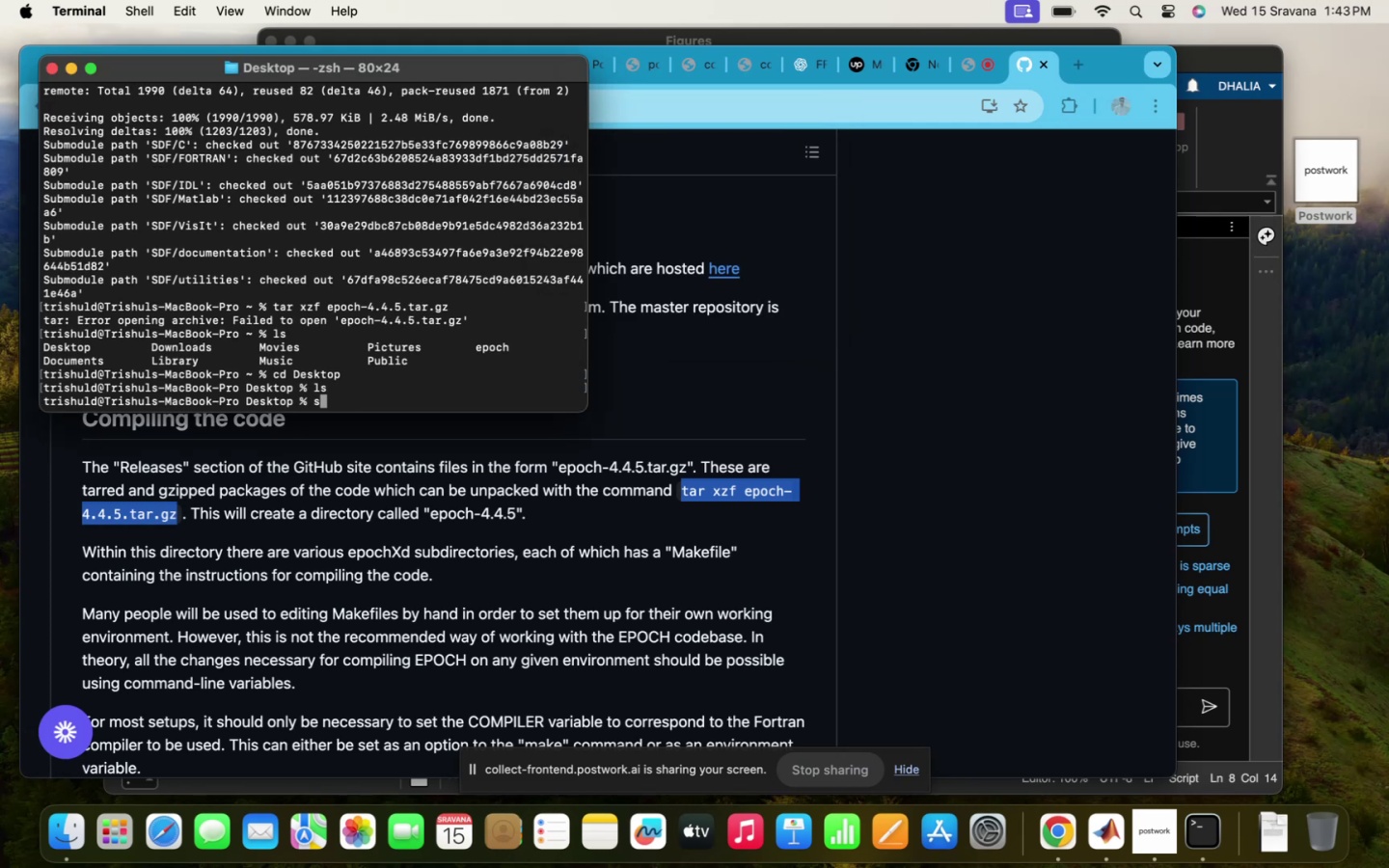 
key(Enter)
 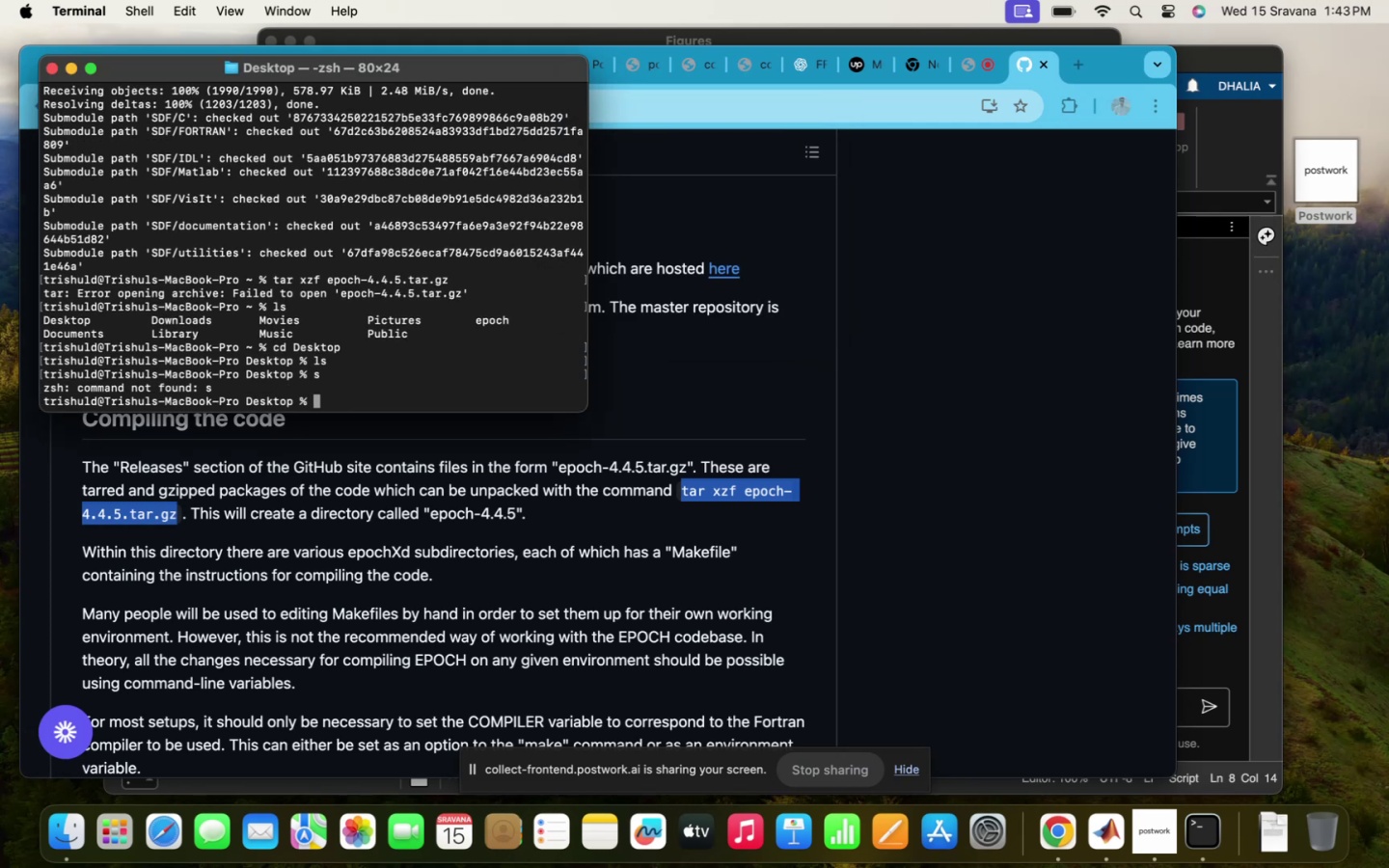 
type(ls)
 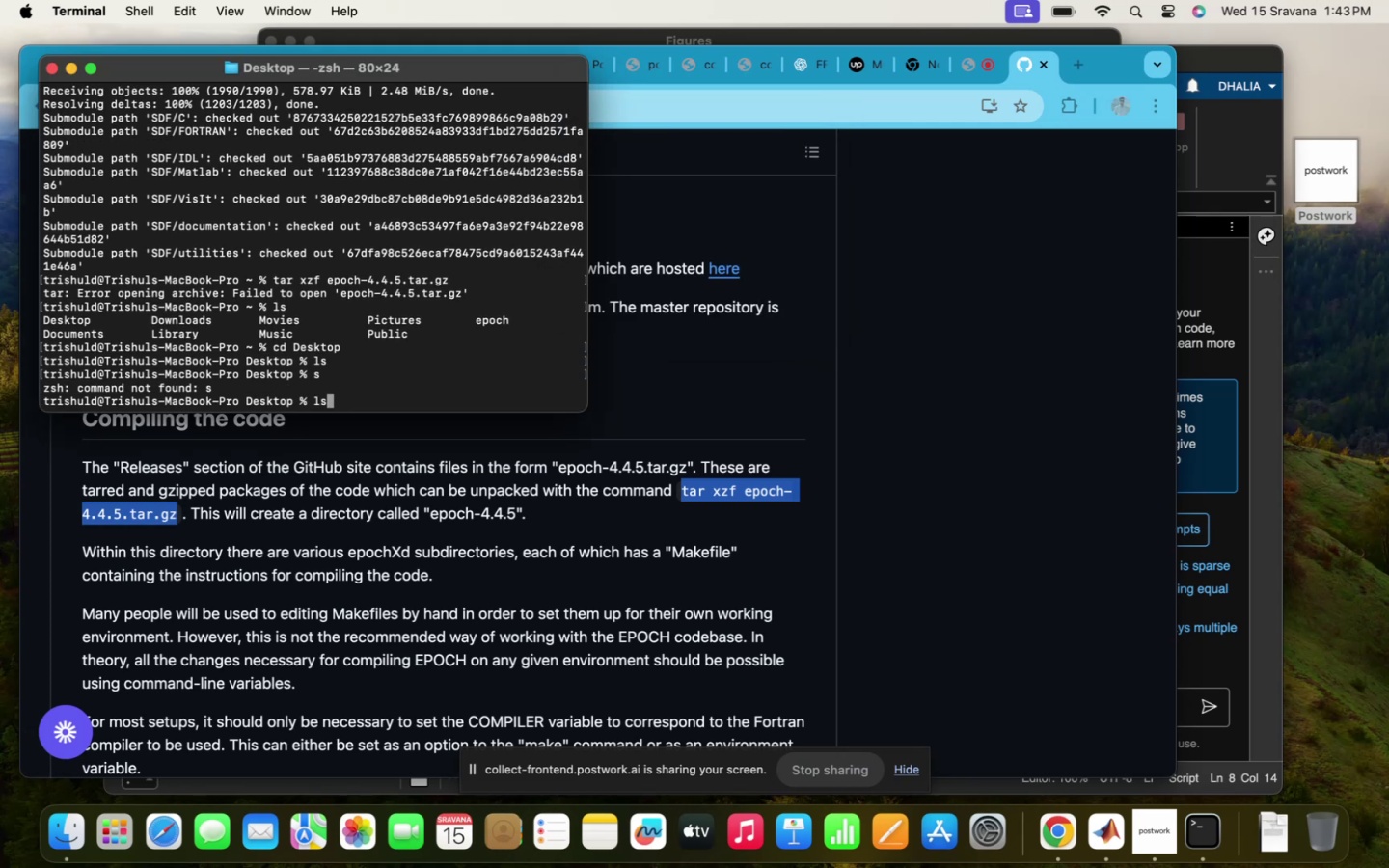 
key(Enter)
 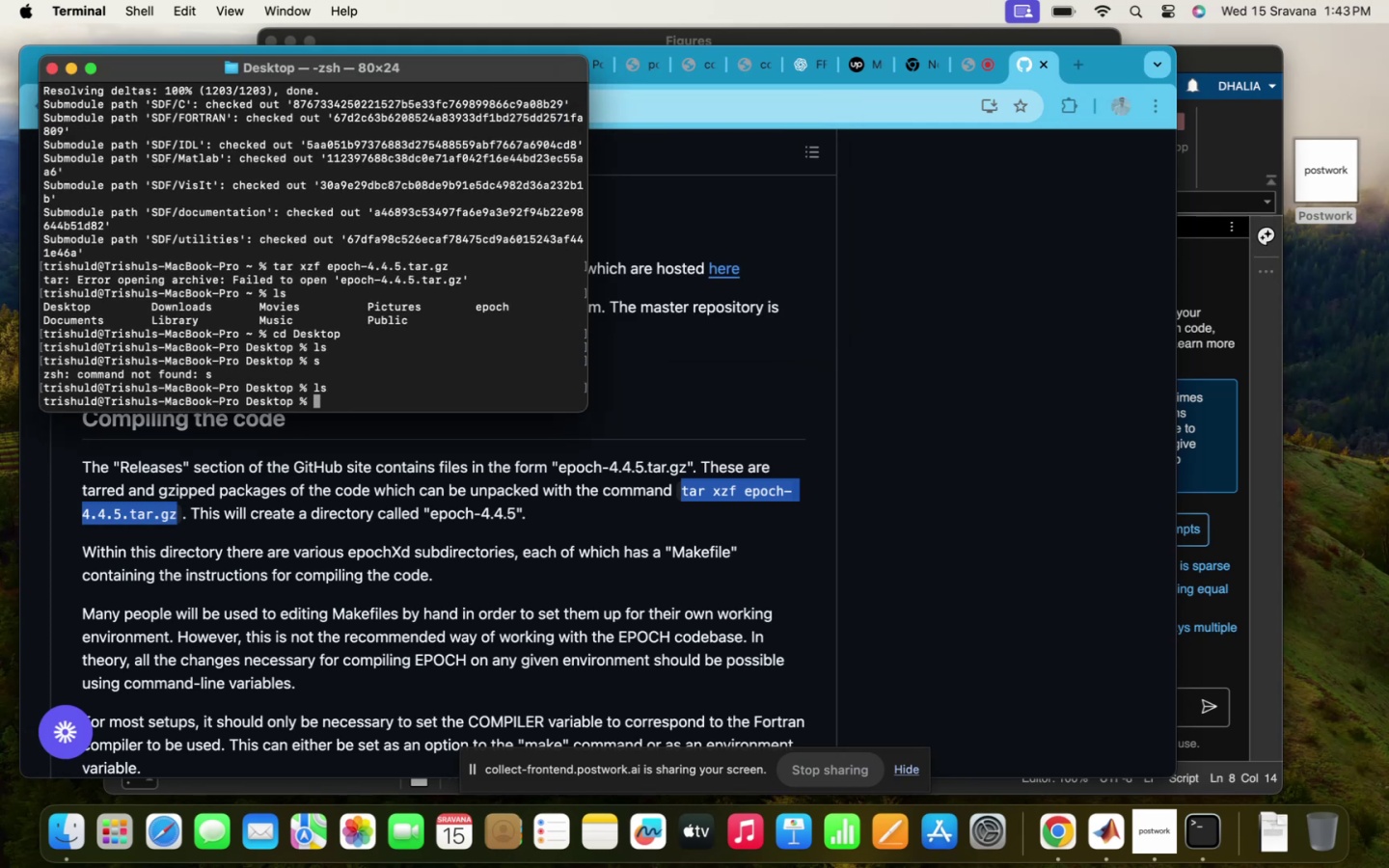 
key(ArrowUp)
 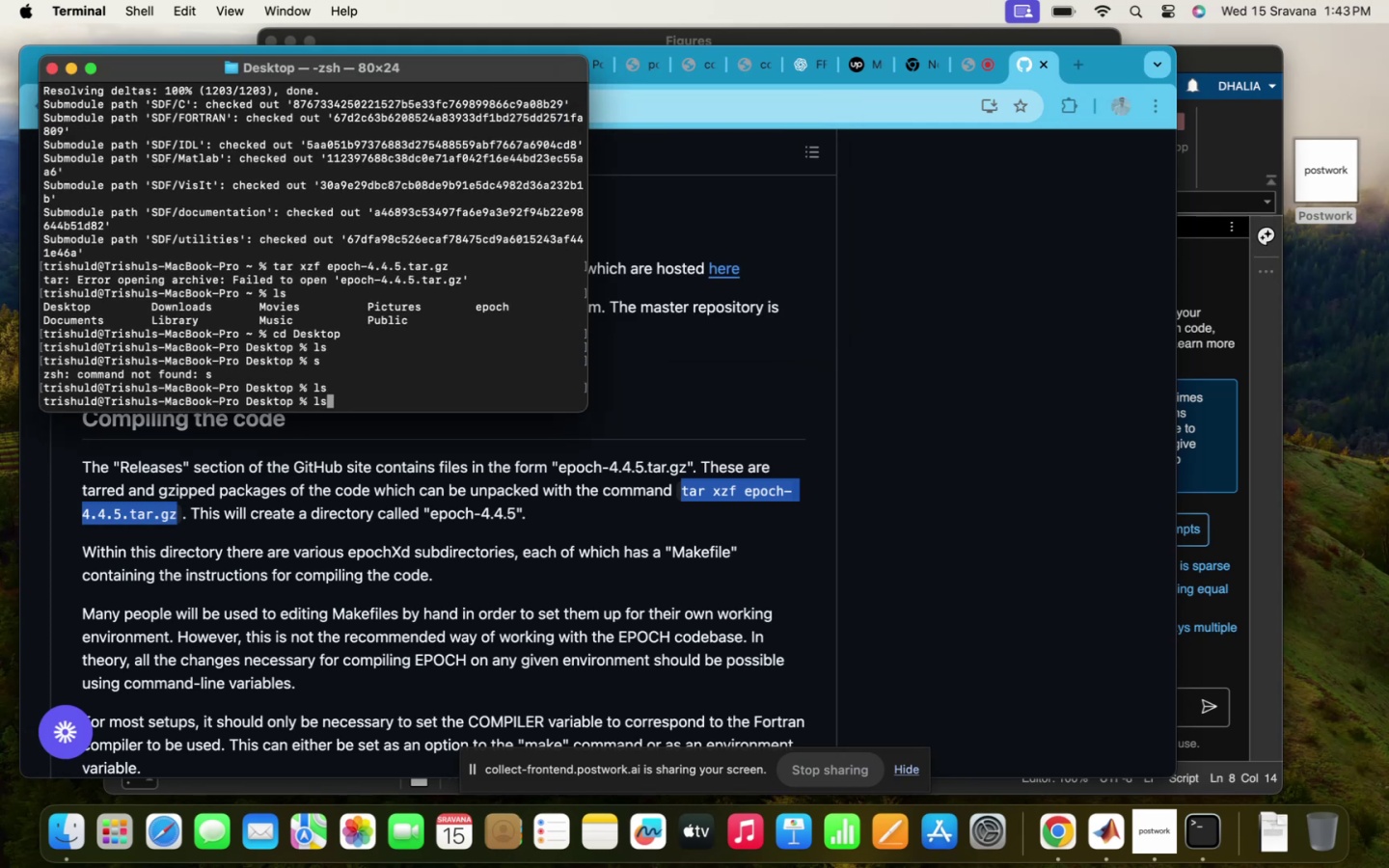 
key(ArrowUp)
 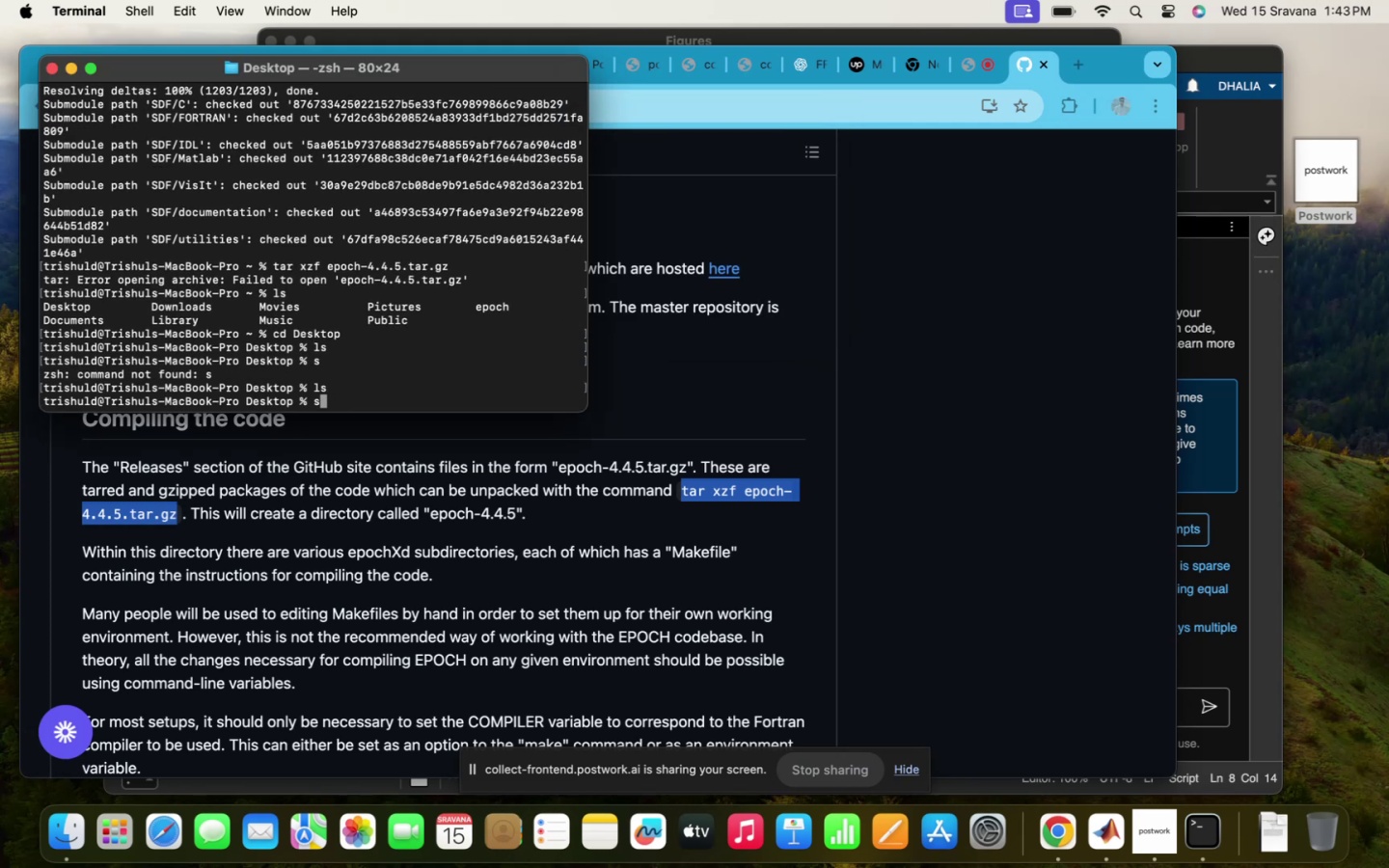 
key(ArrowUp)
 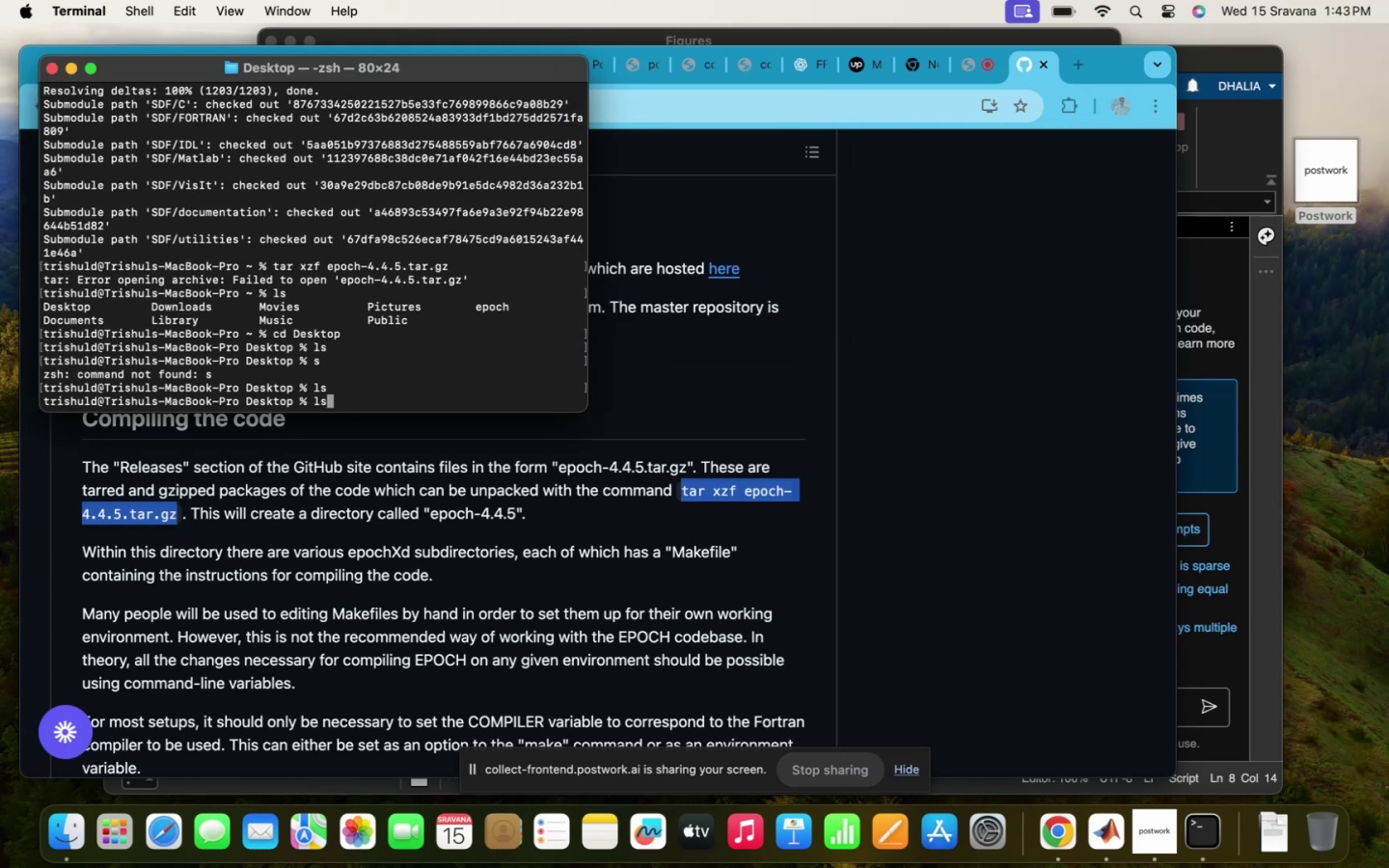 
key(ArrowUp)
 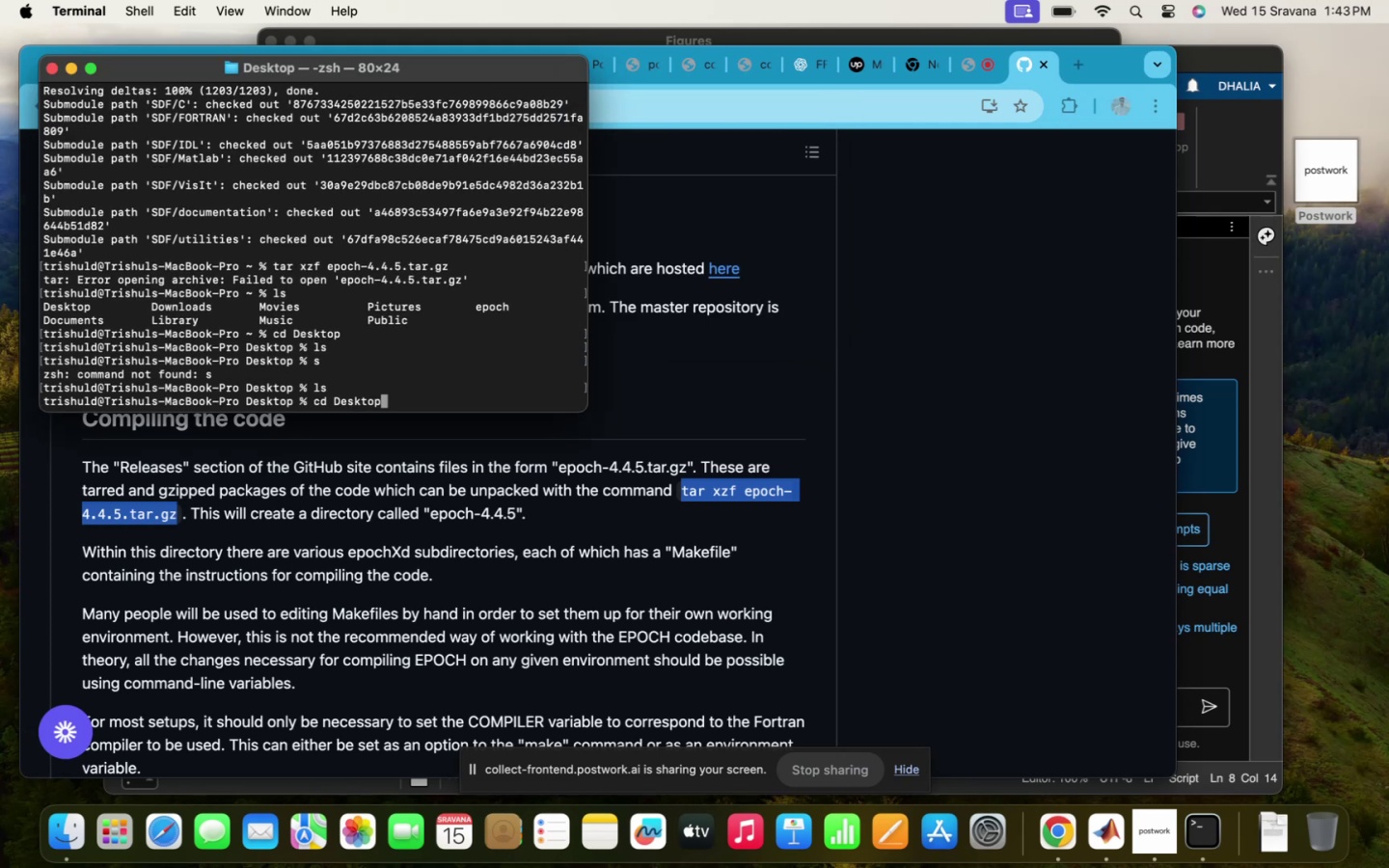 
key(ArrowUp)
 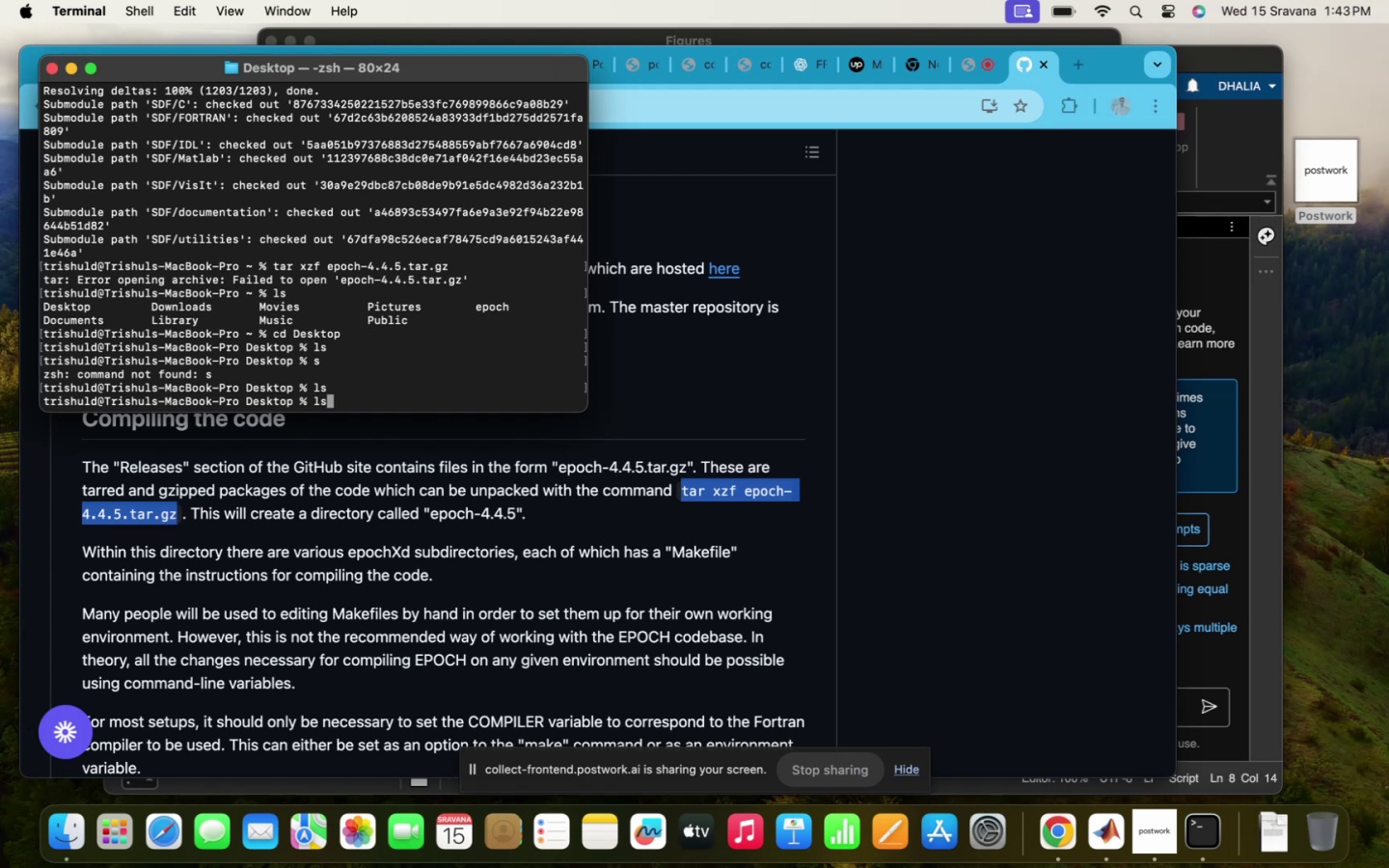 
key(ArrowUp)
 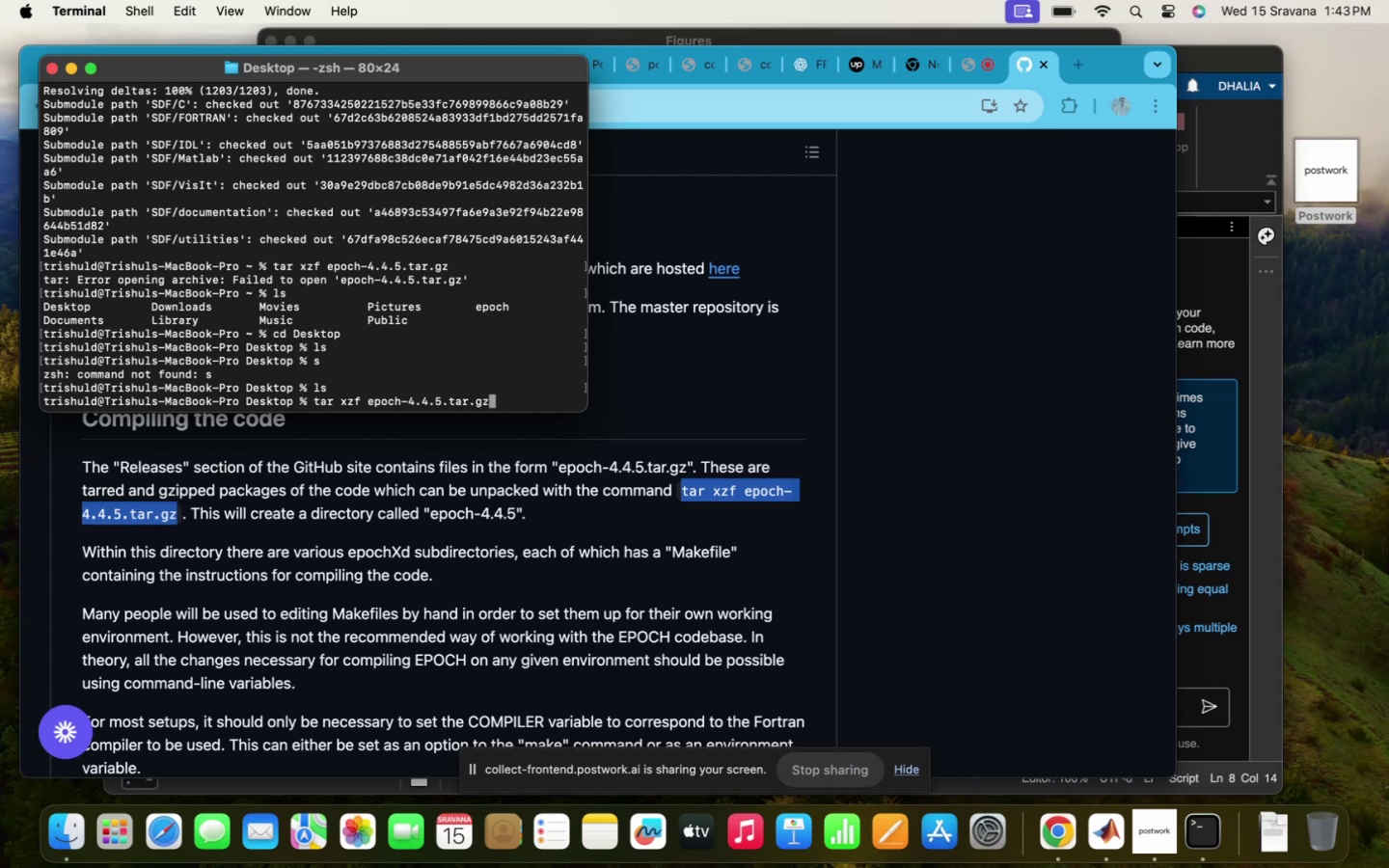 
key(ArrowUp)
 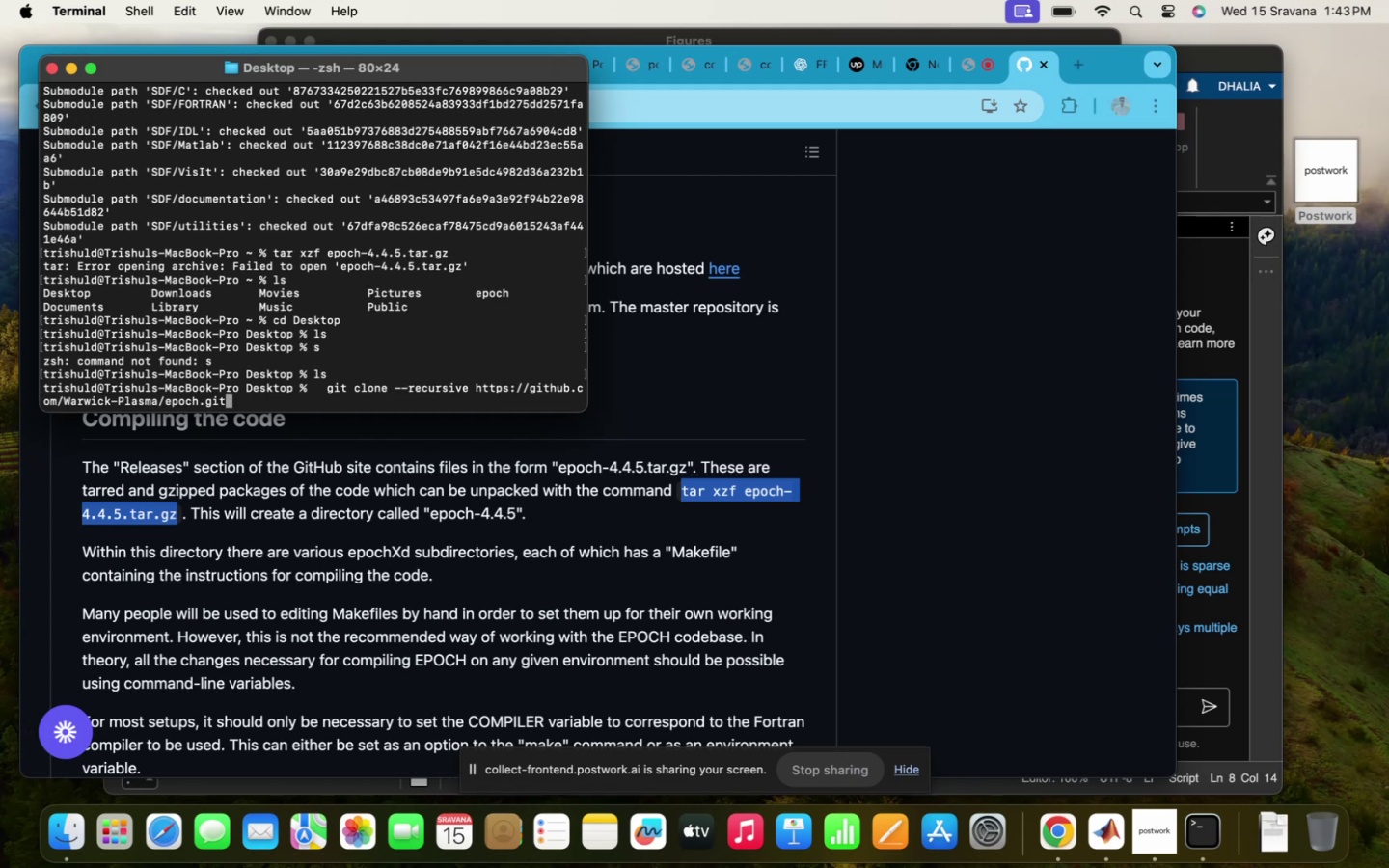 
key(Enter)
 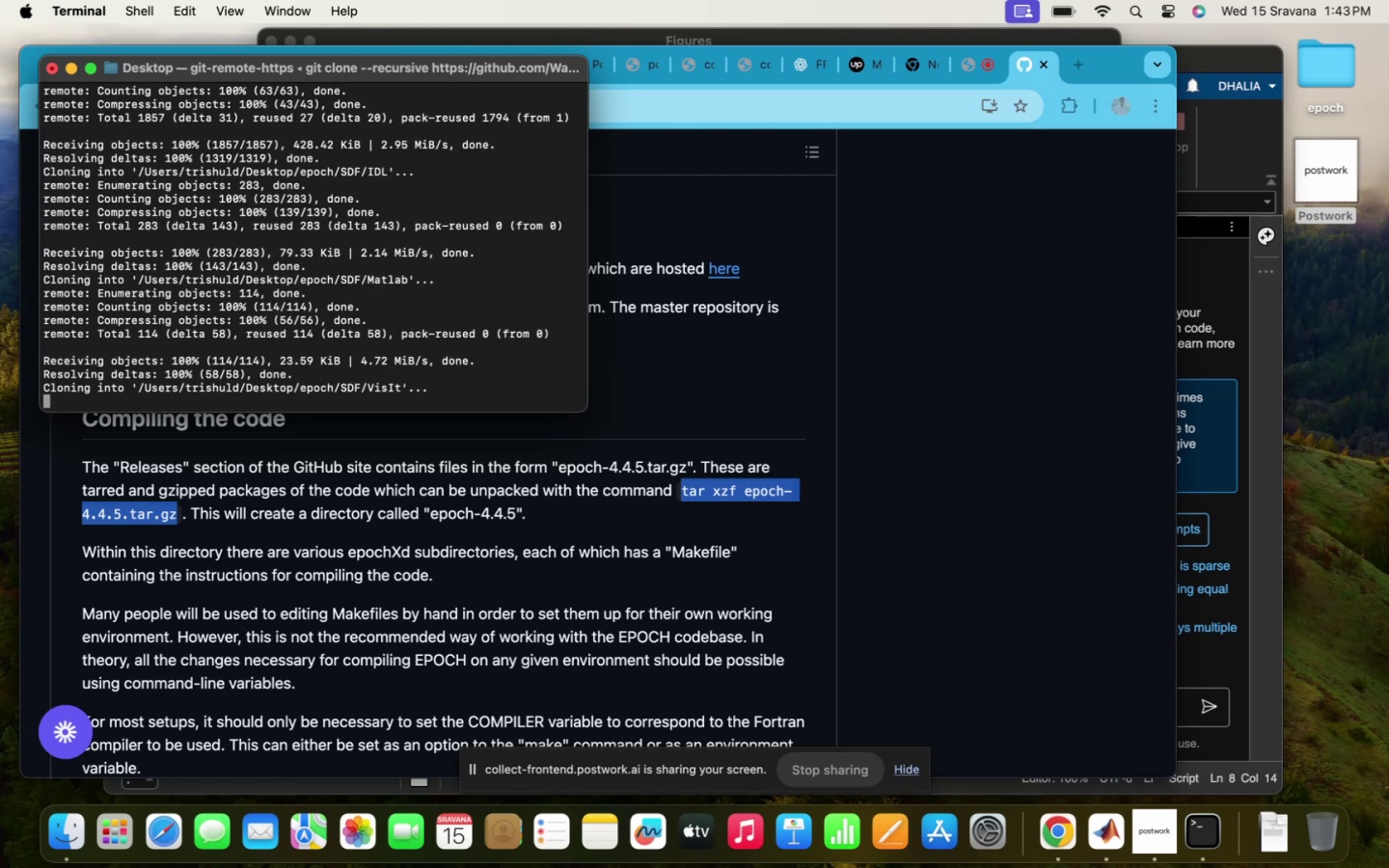 
wait(15.51)
 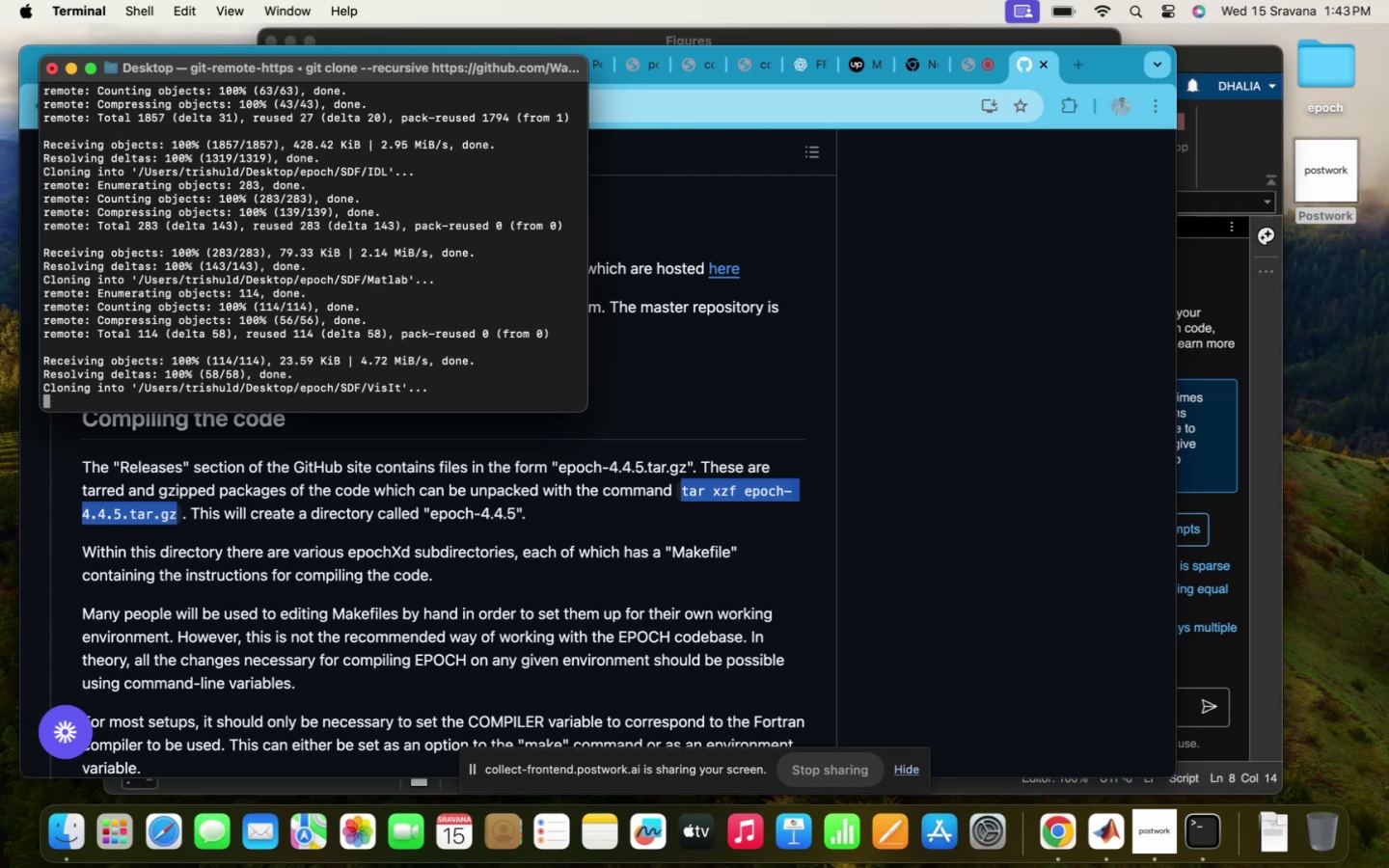 
key(L)
 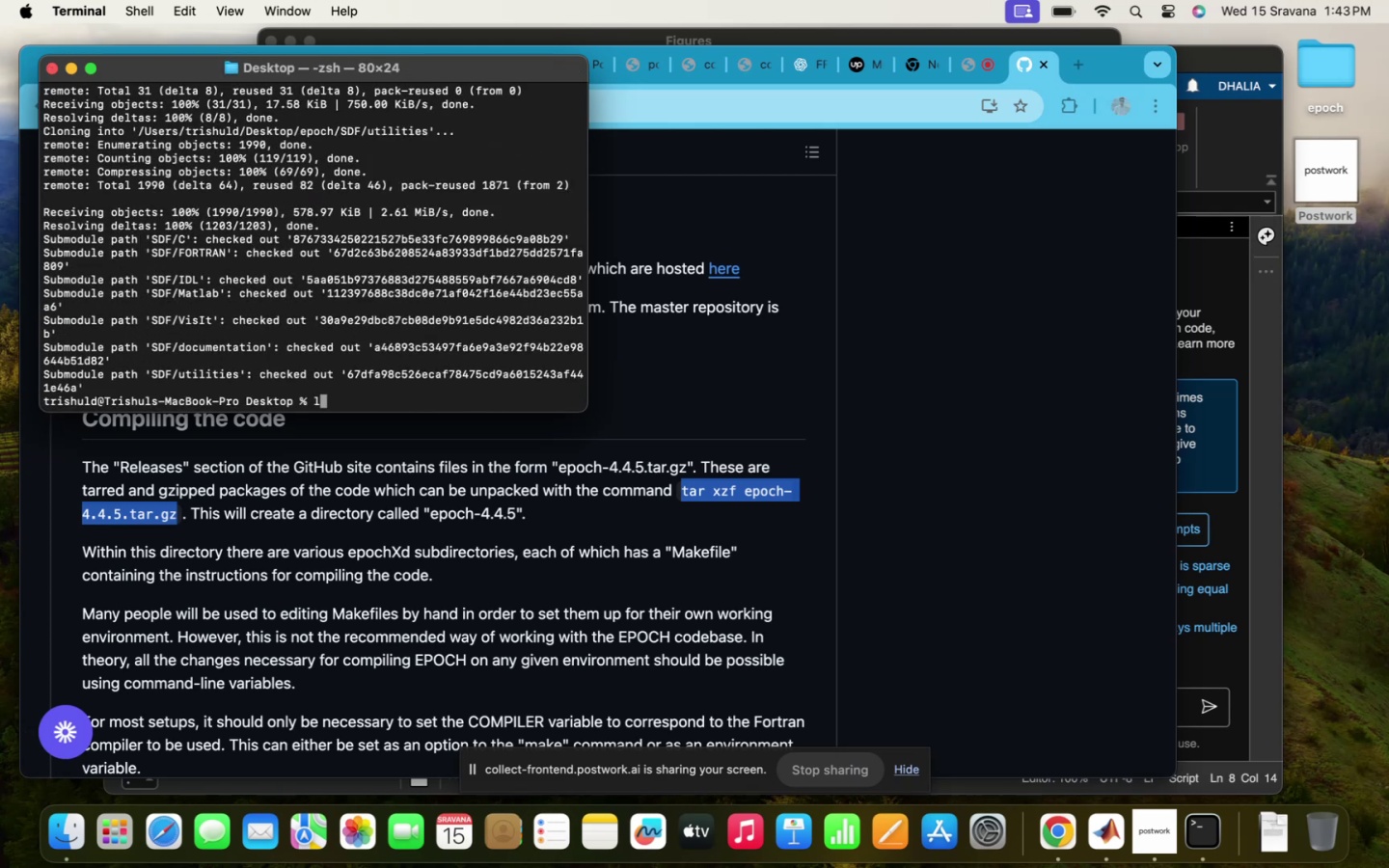 
key(Enter)
 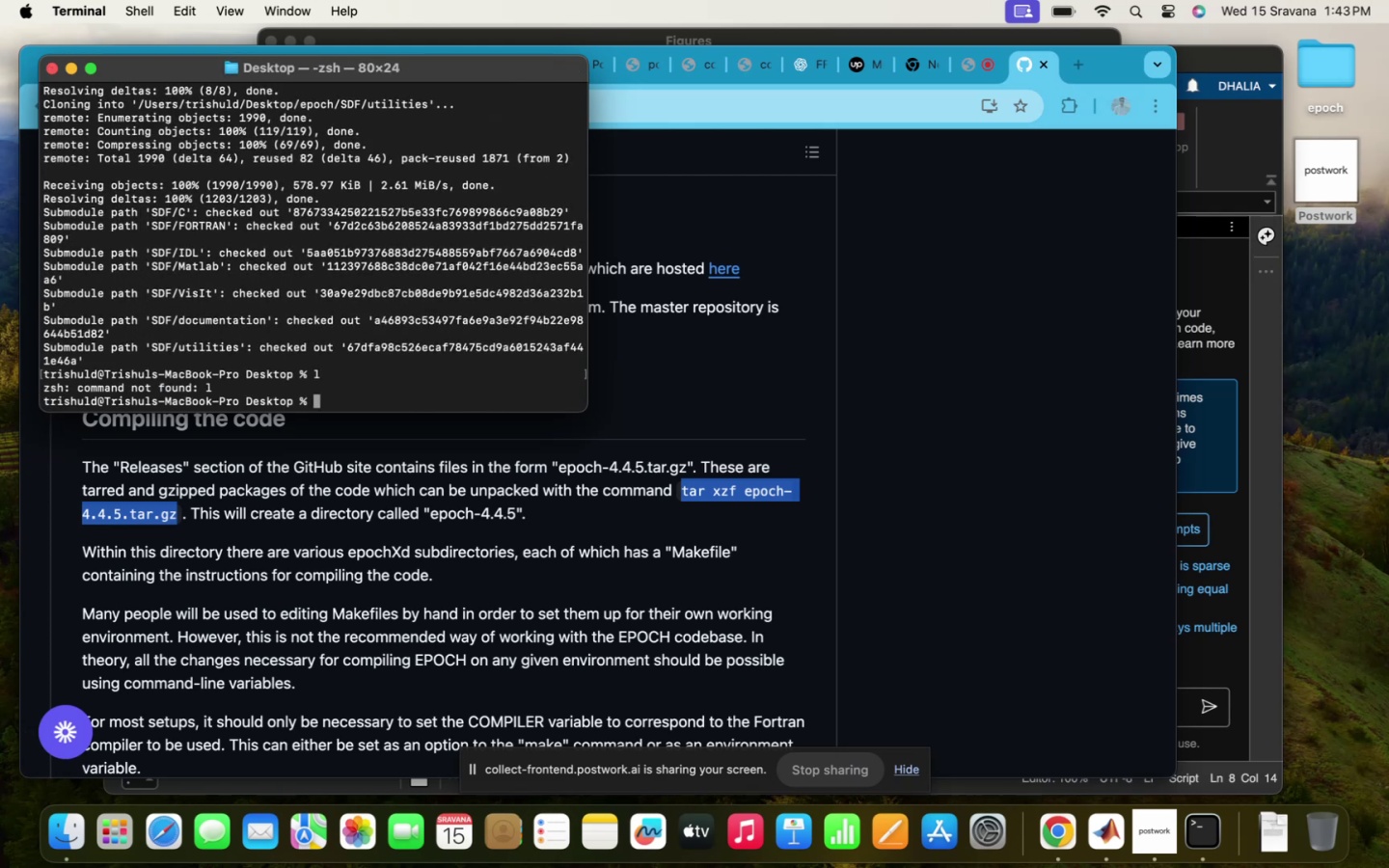 
type(ls)
 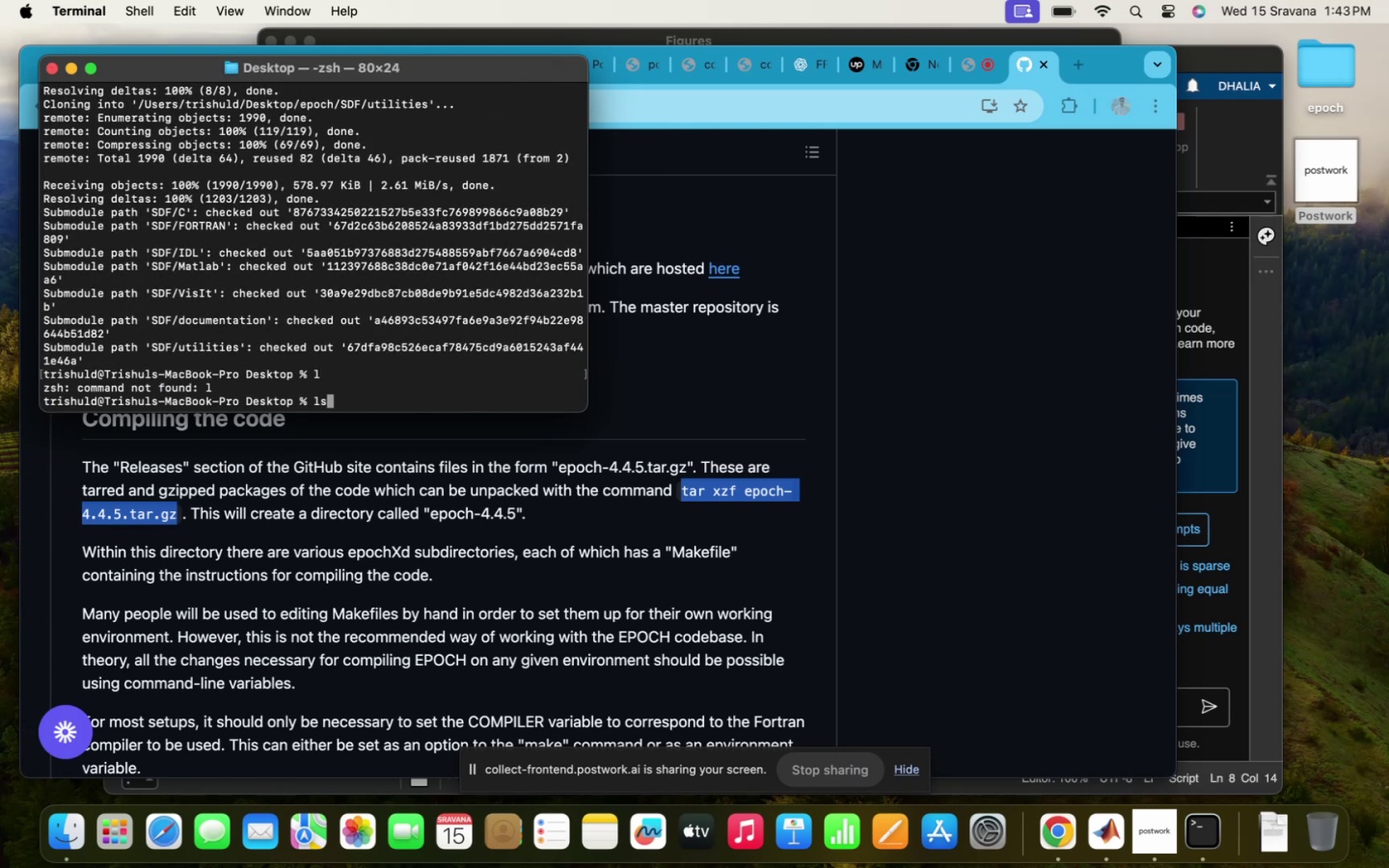 
key(Enter)
 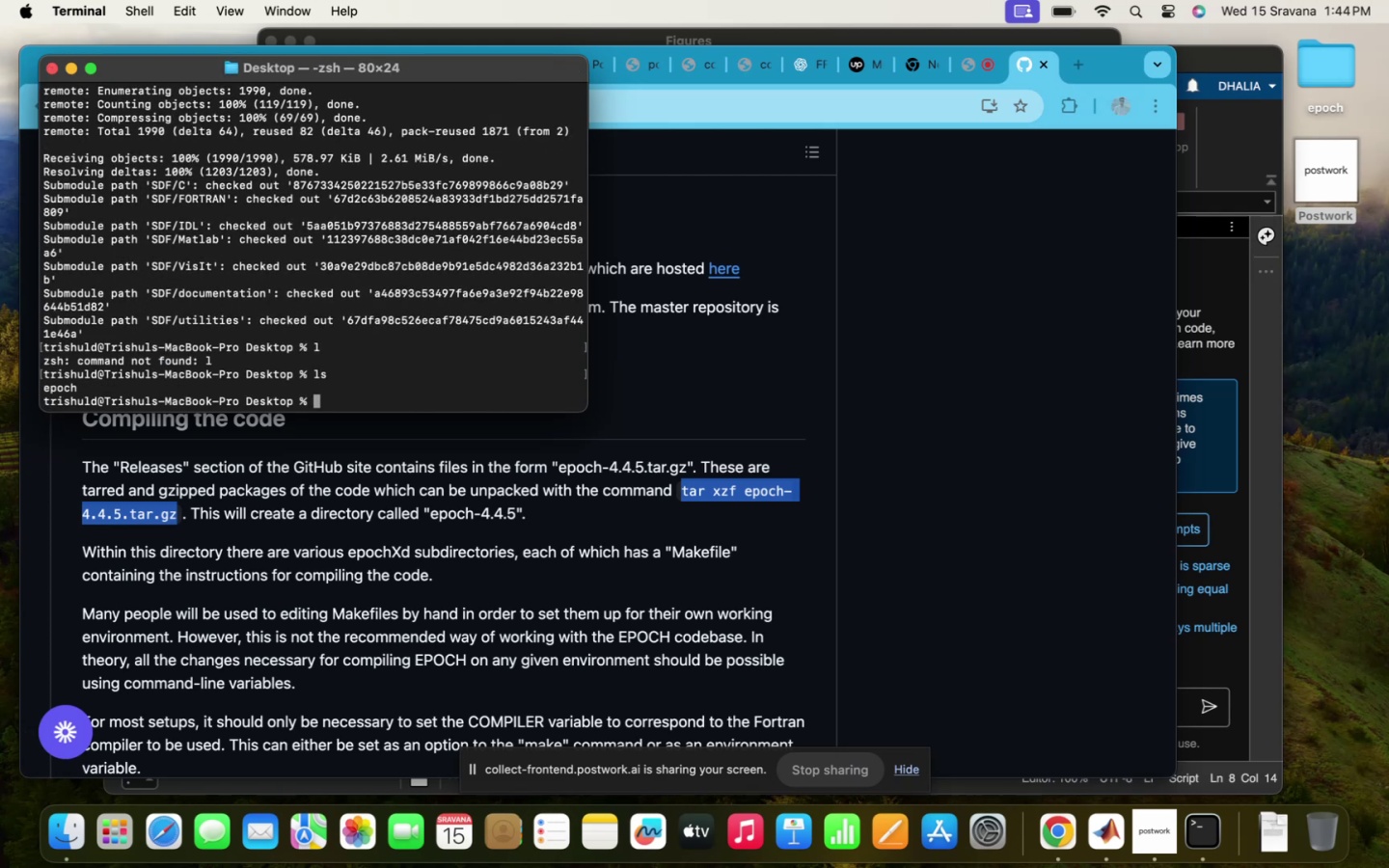 
type(cc)
key(Backspace)
type(d epo)
key(Tab)
 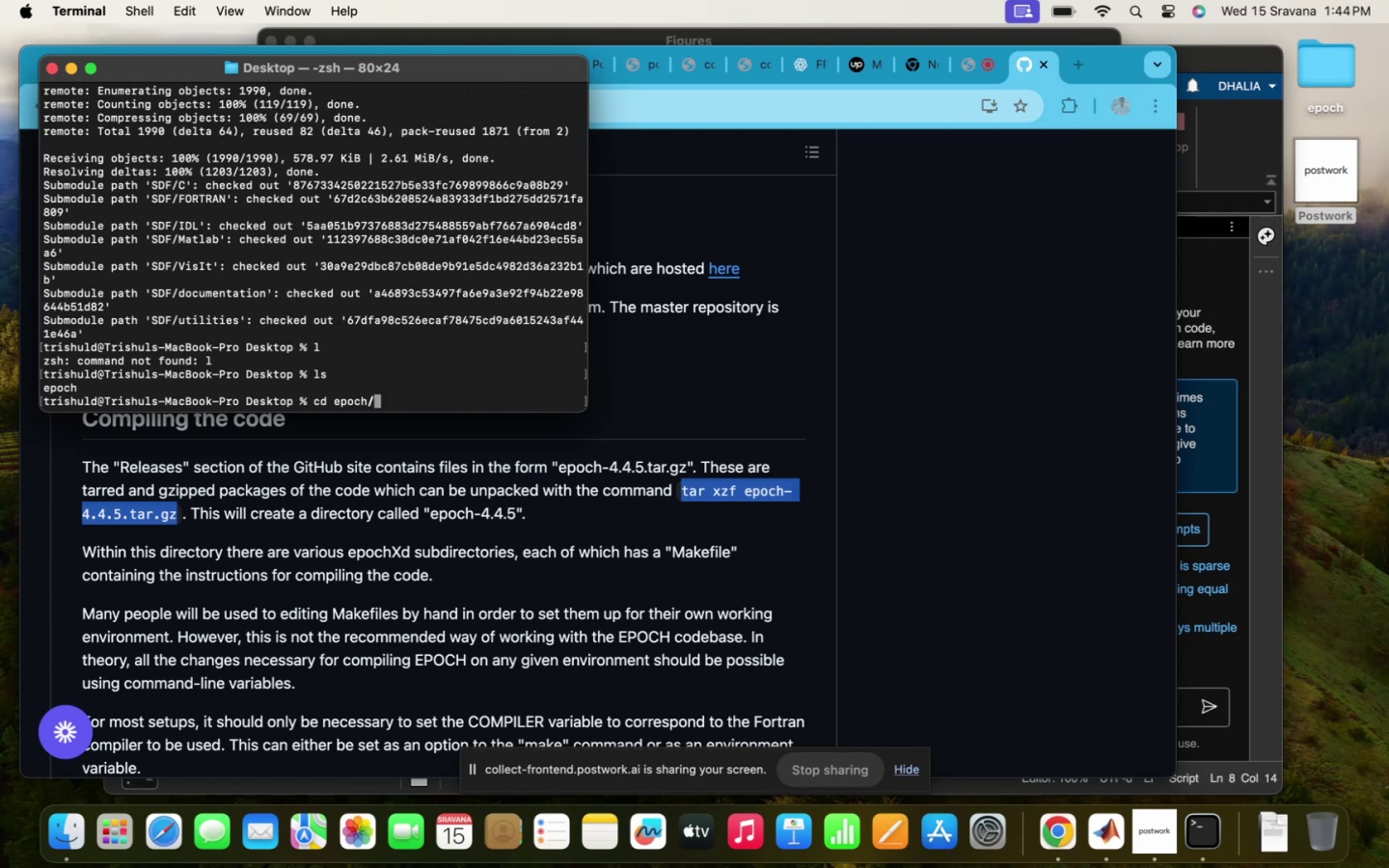 
key(Enter)
 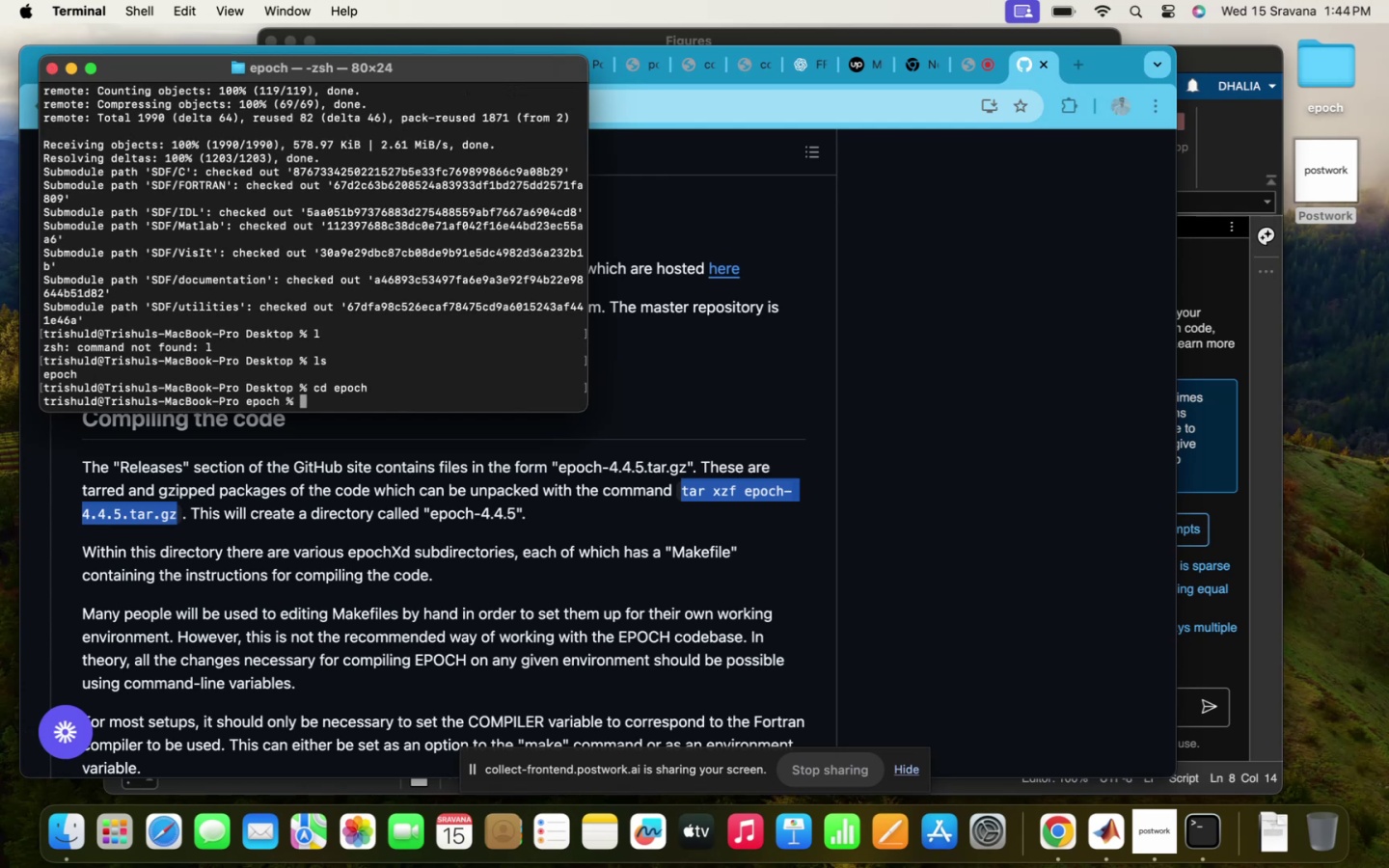 
type(ls)
 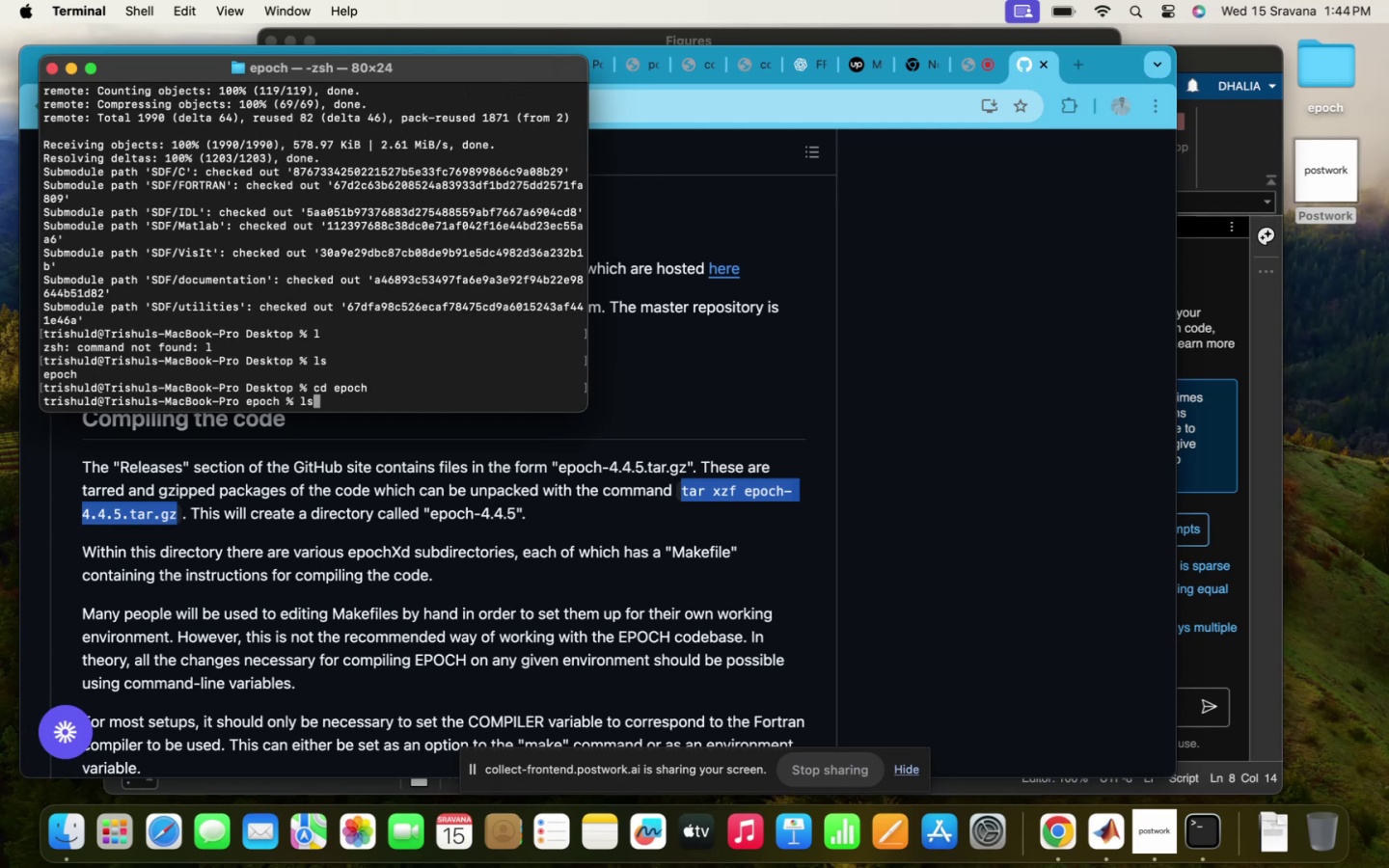 
key(Enter)
 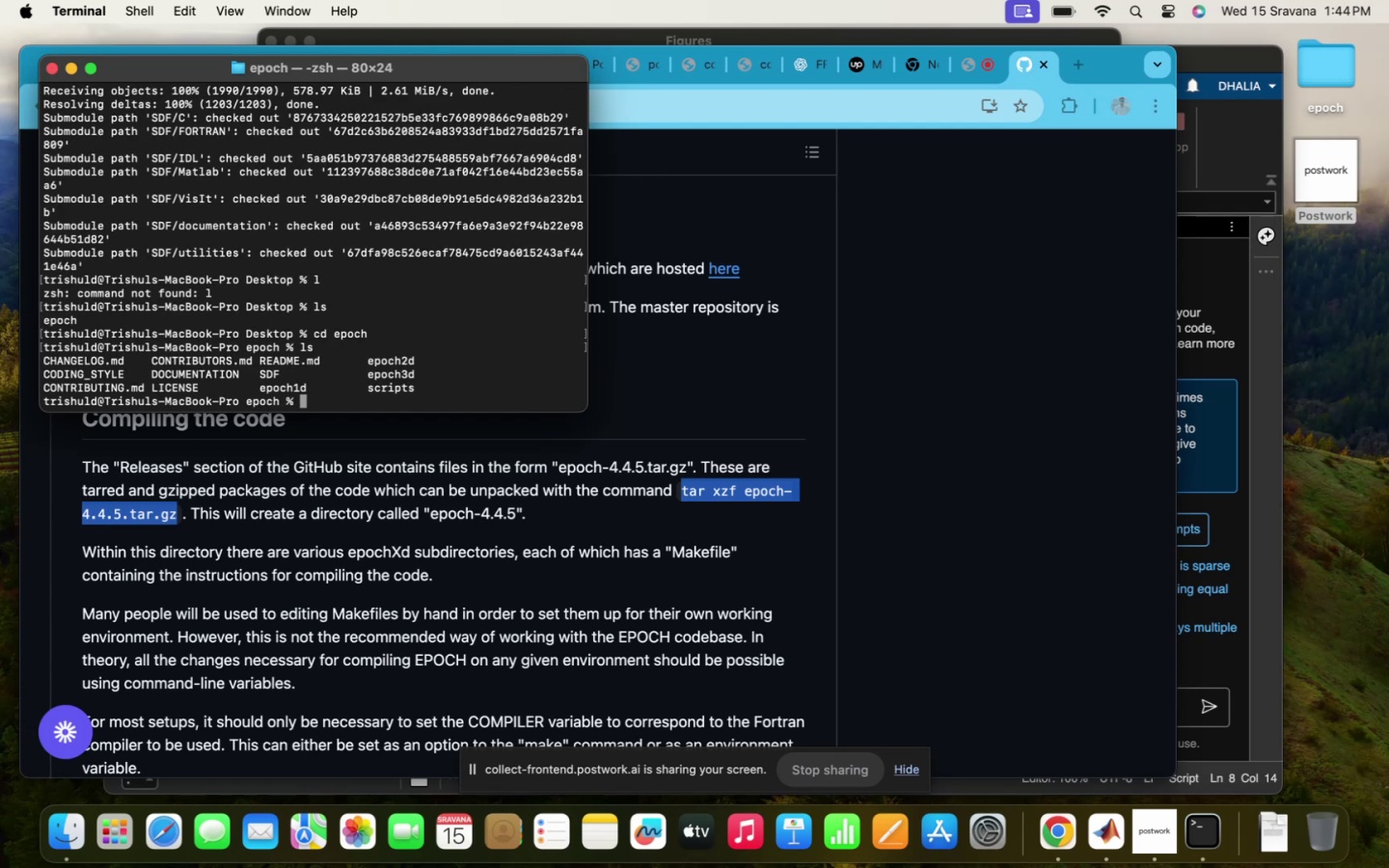 
type(cd epoch1s)
key(Backspace)
type(d)
 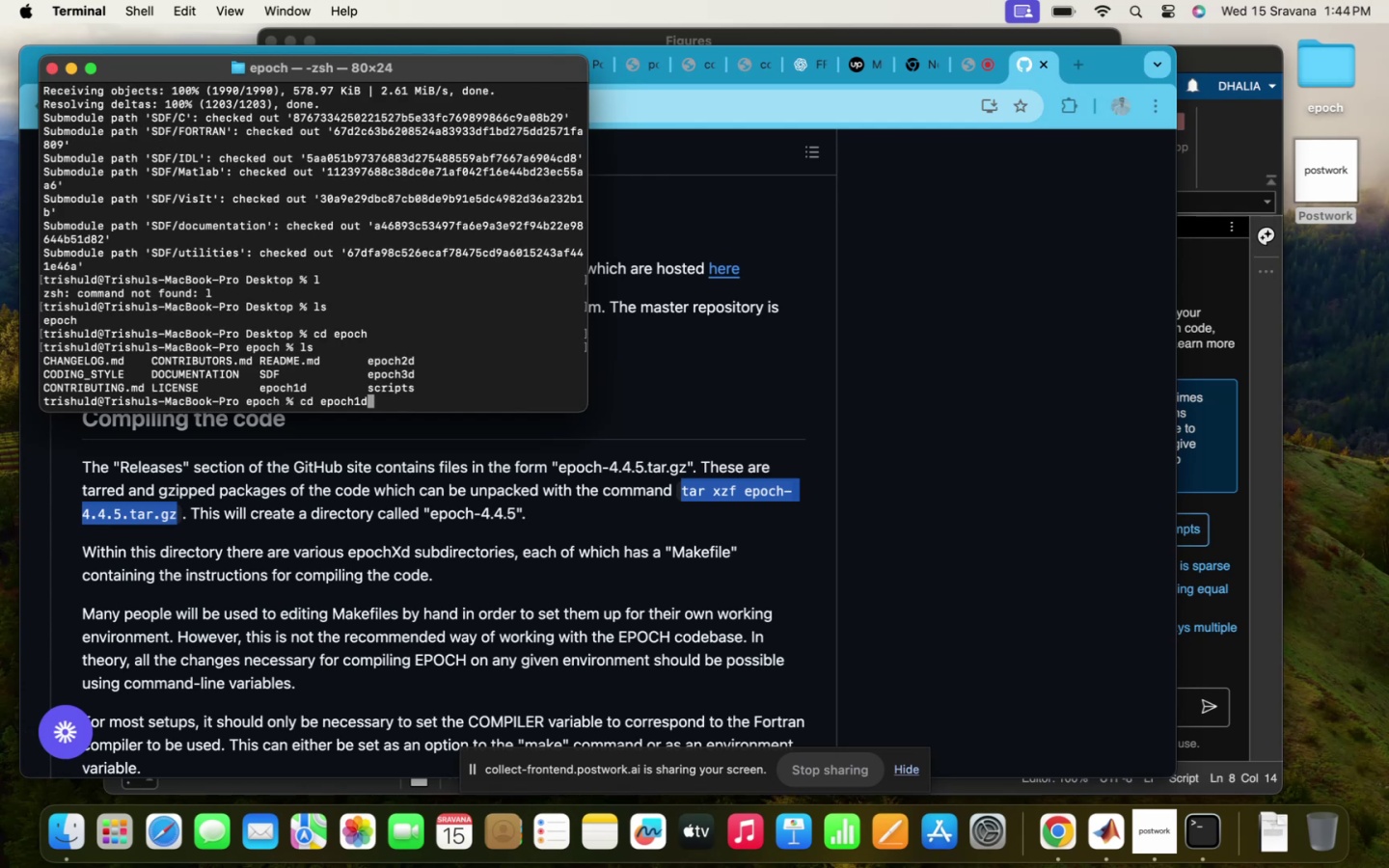 
key(Enter)
 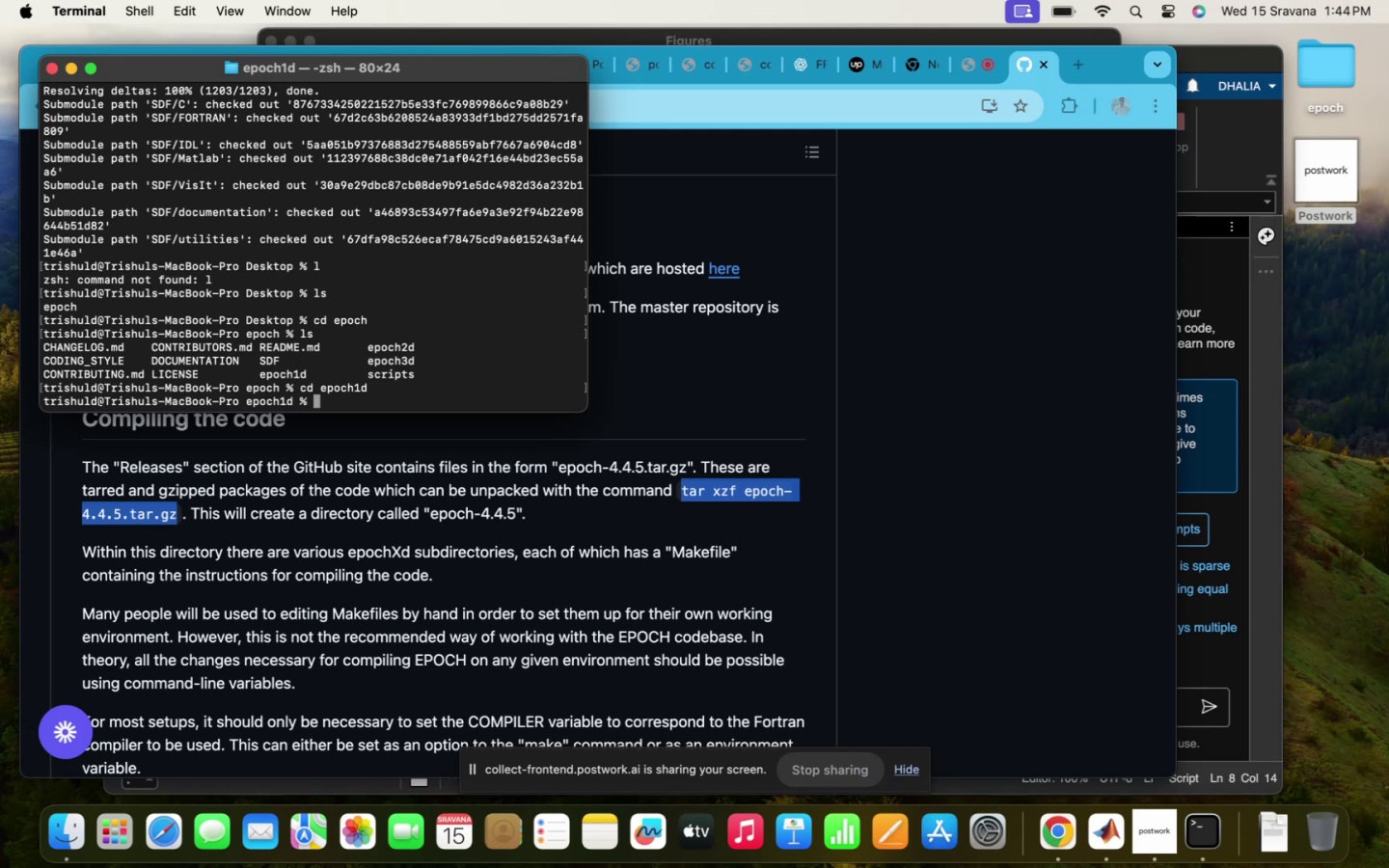 
type(ls)
 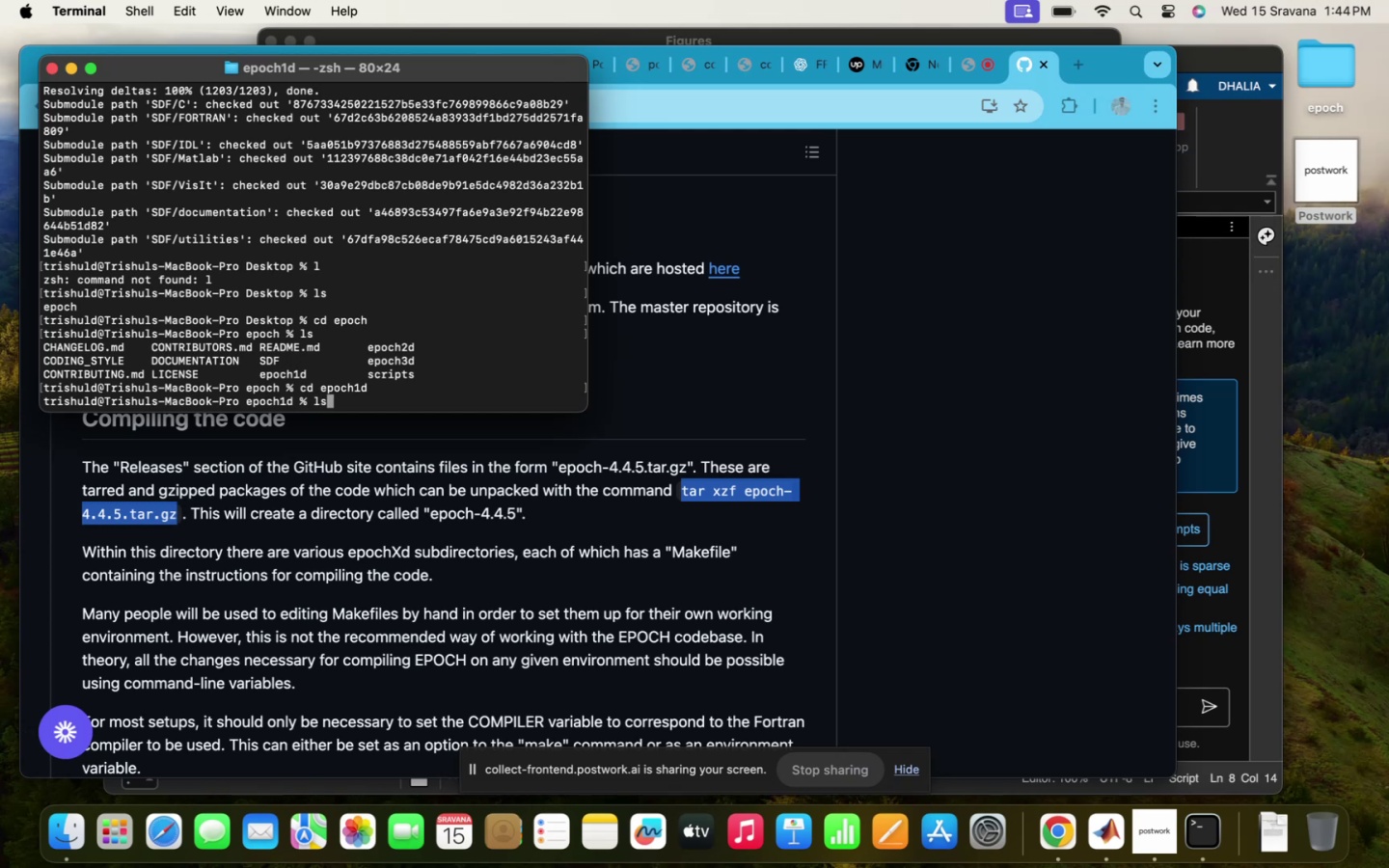 
key(Enter)
 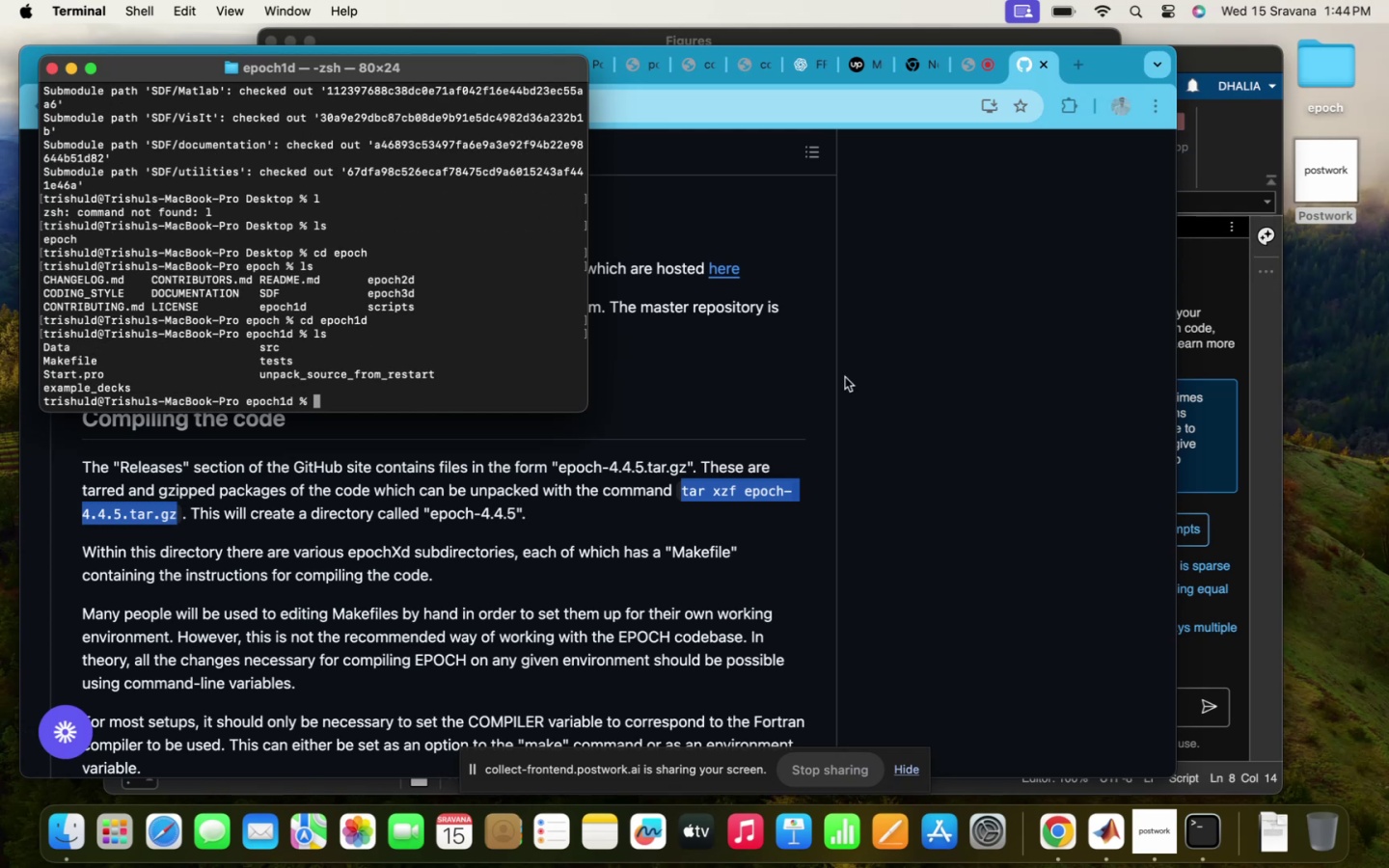 
scroll: coordinate [648, 514], scroll_direction: down, amount: 45.0
 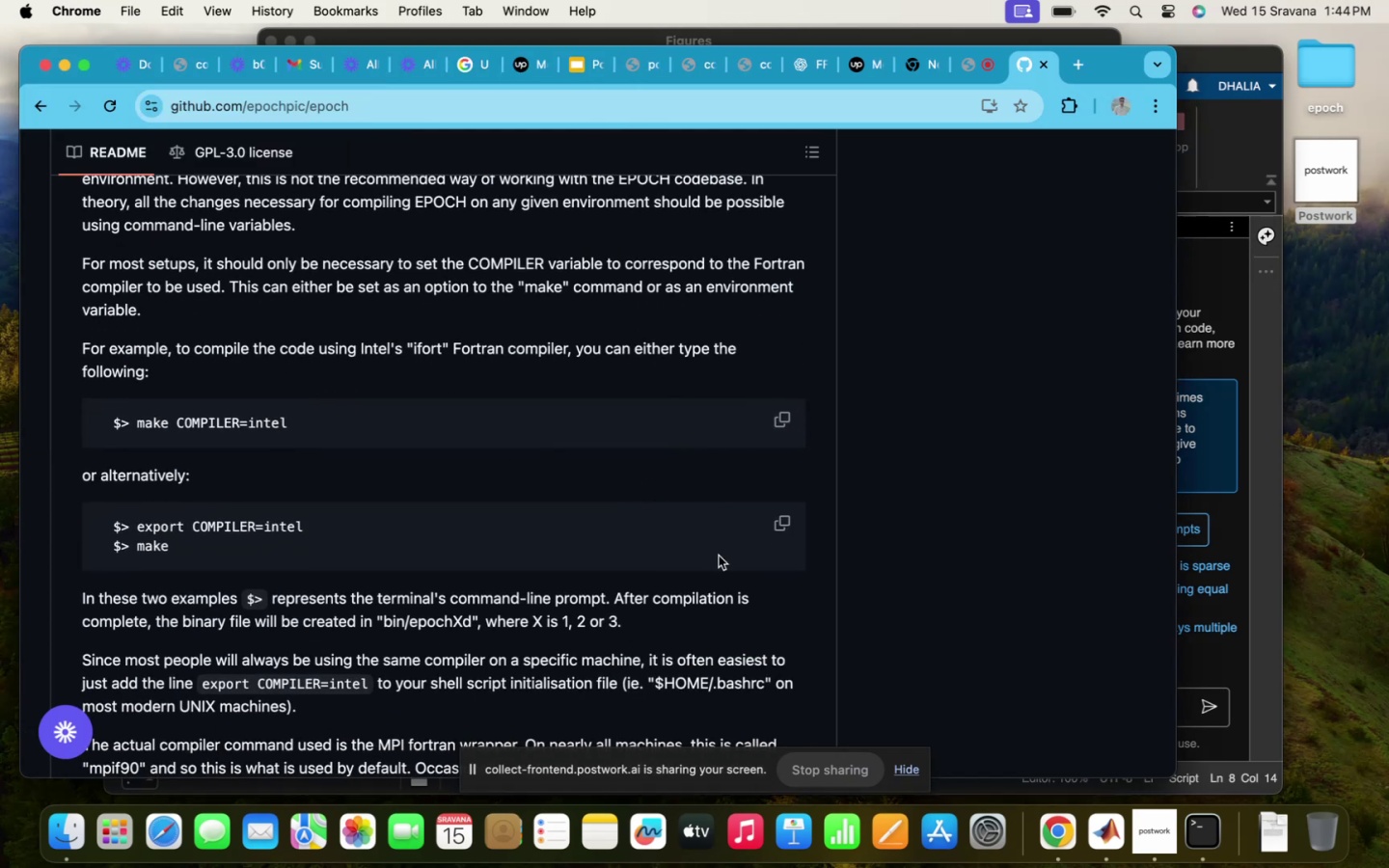 
left_click([780, 421])
 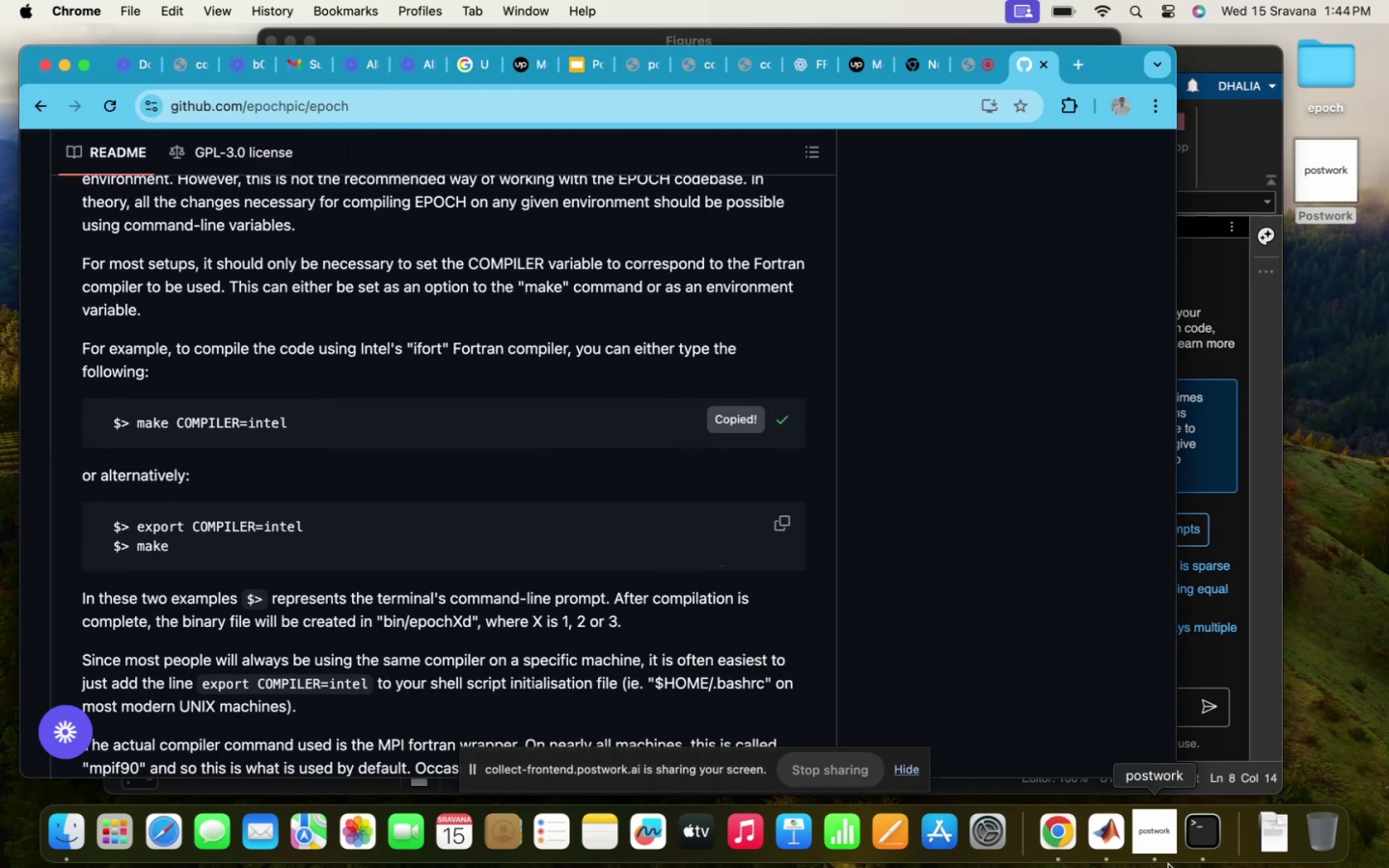 
left_click([1199, 847])
 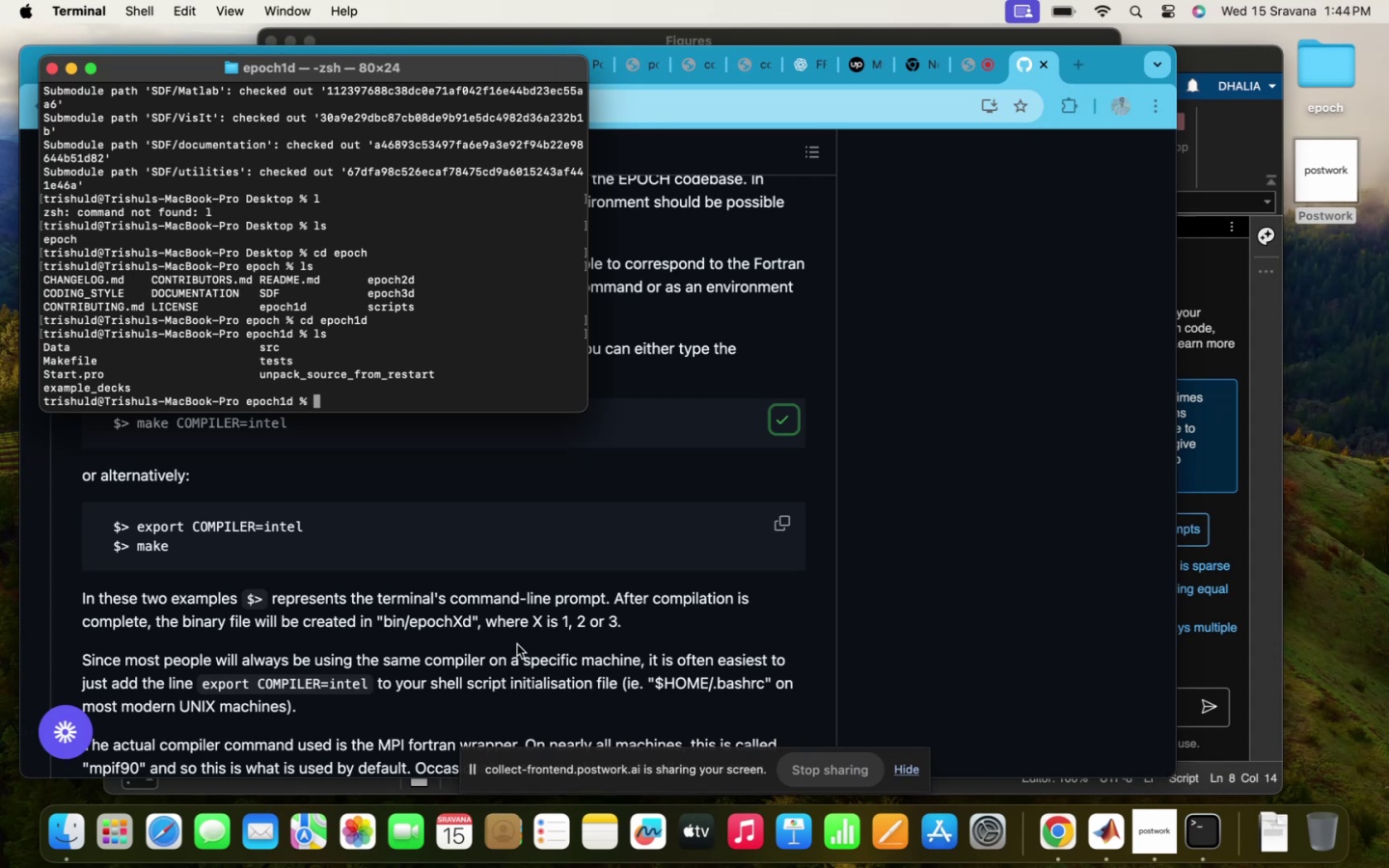 
key(Meta+V)
 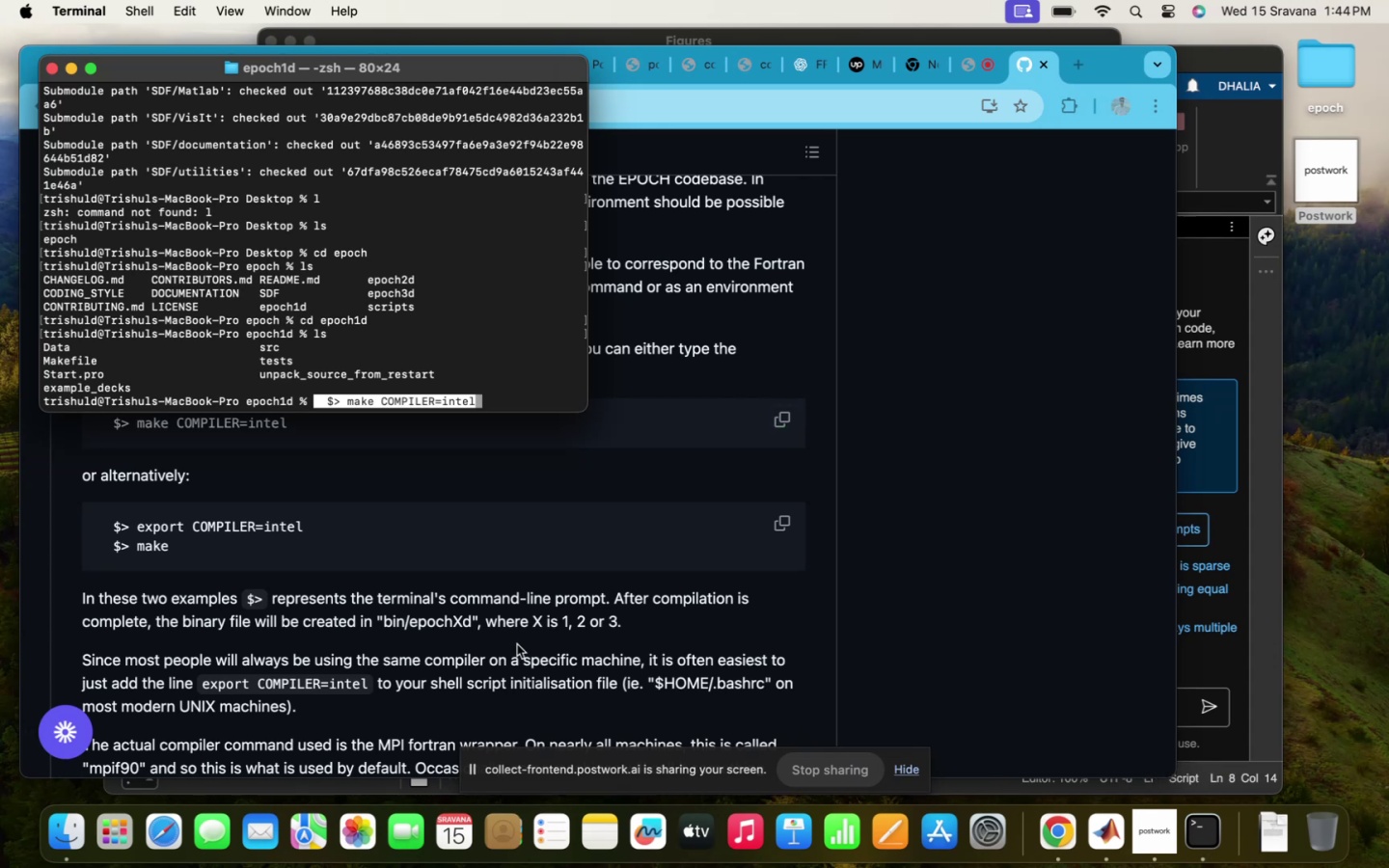 
key(Enter)
 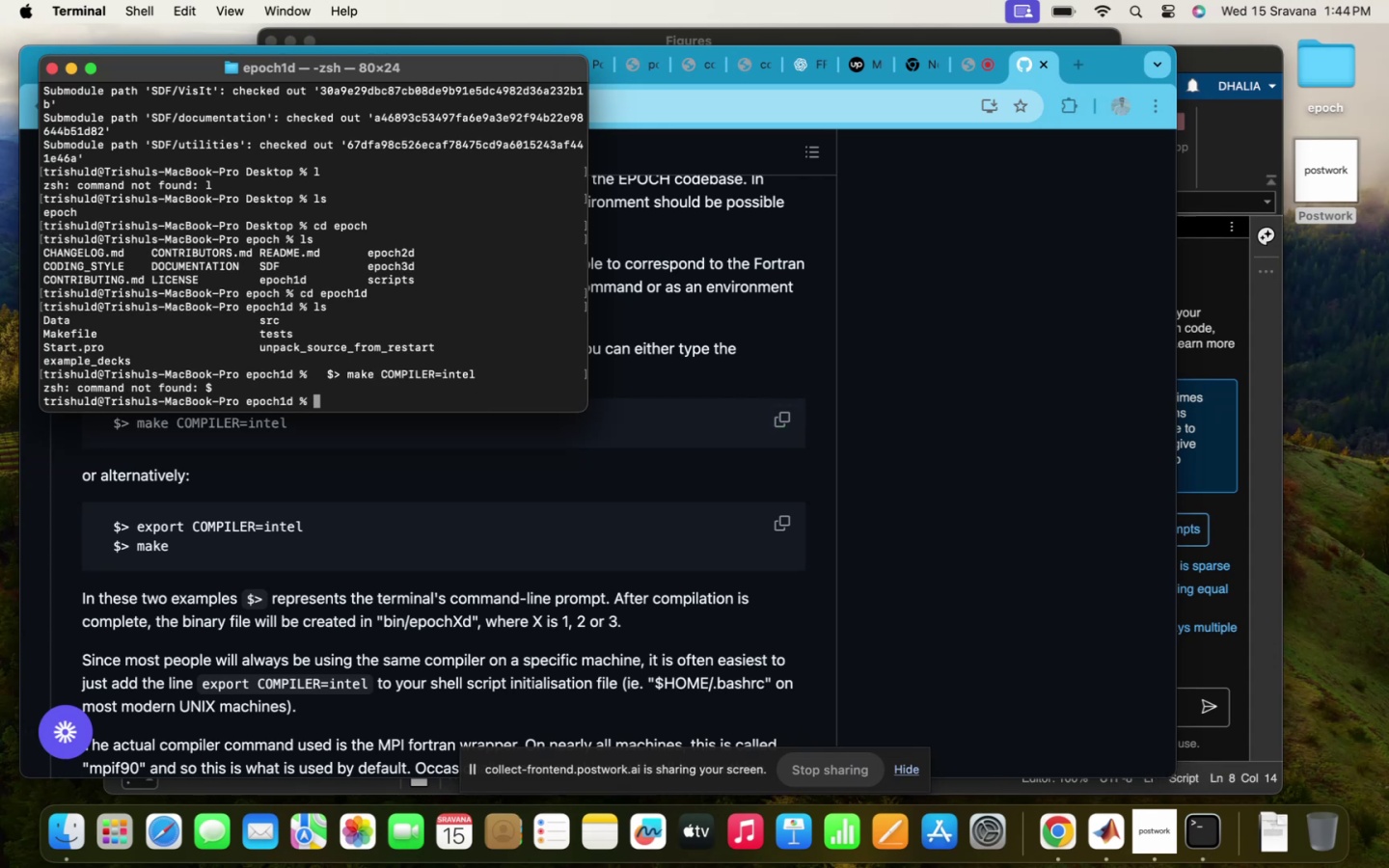 
key(ArrowUp)
 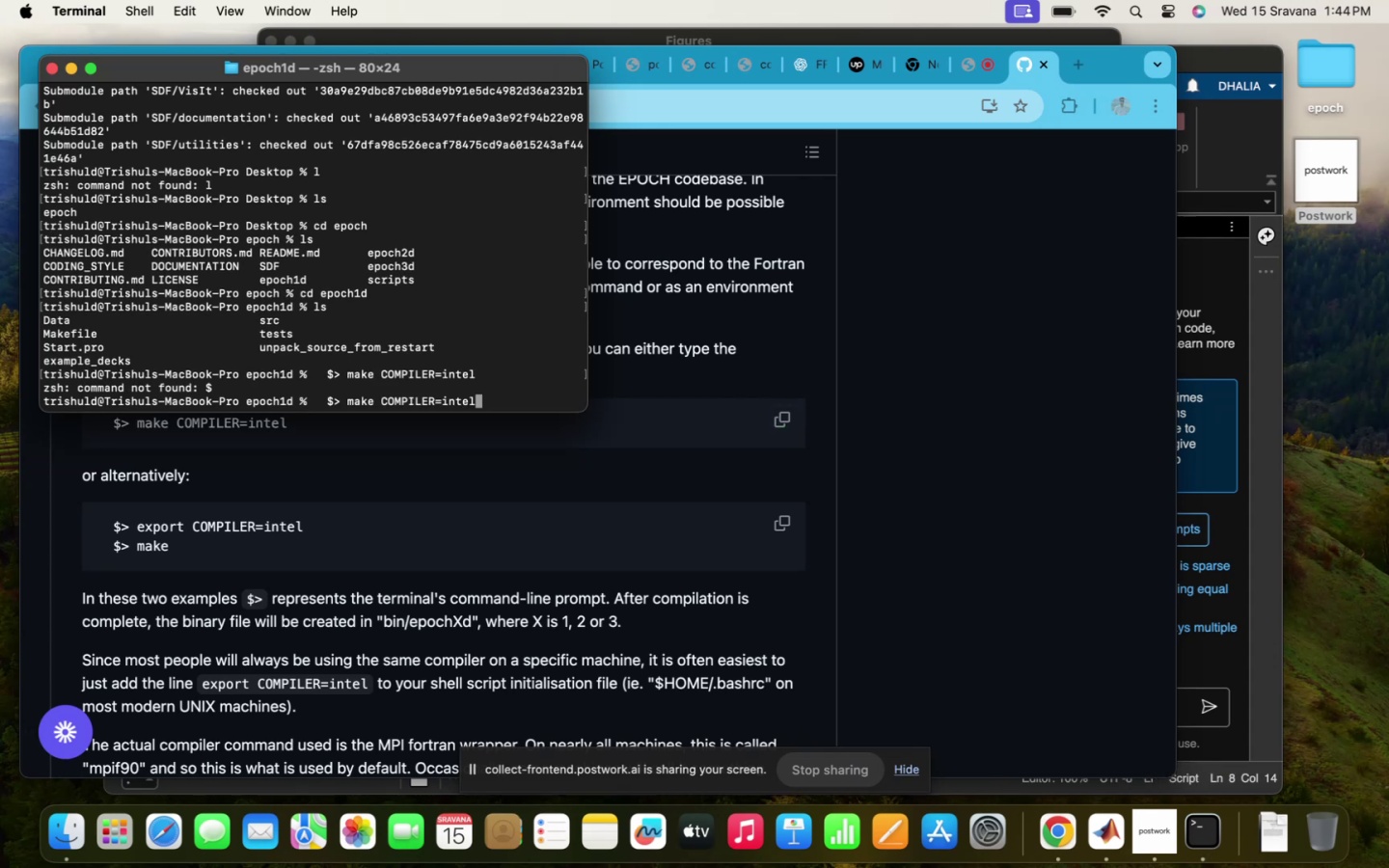 
hold_key(key=ArrowLeft, duration=1.5)
 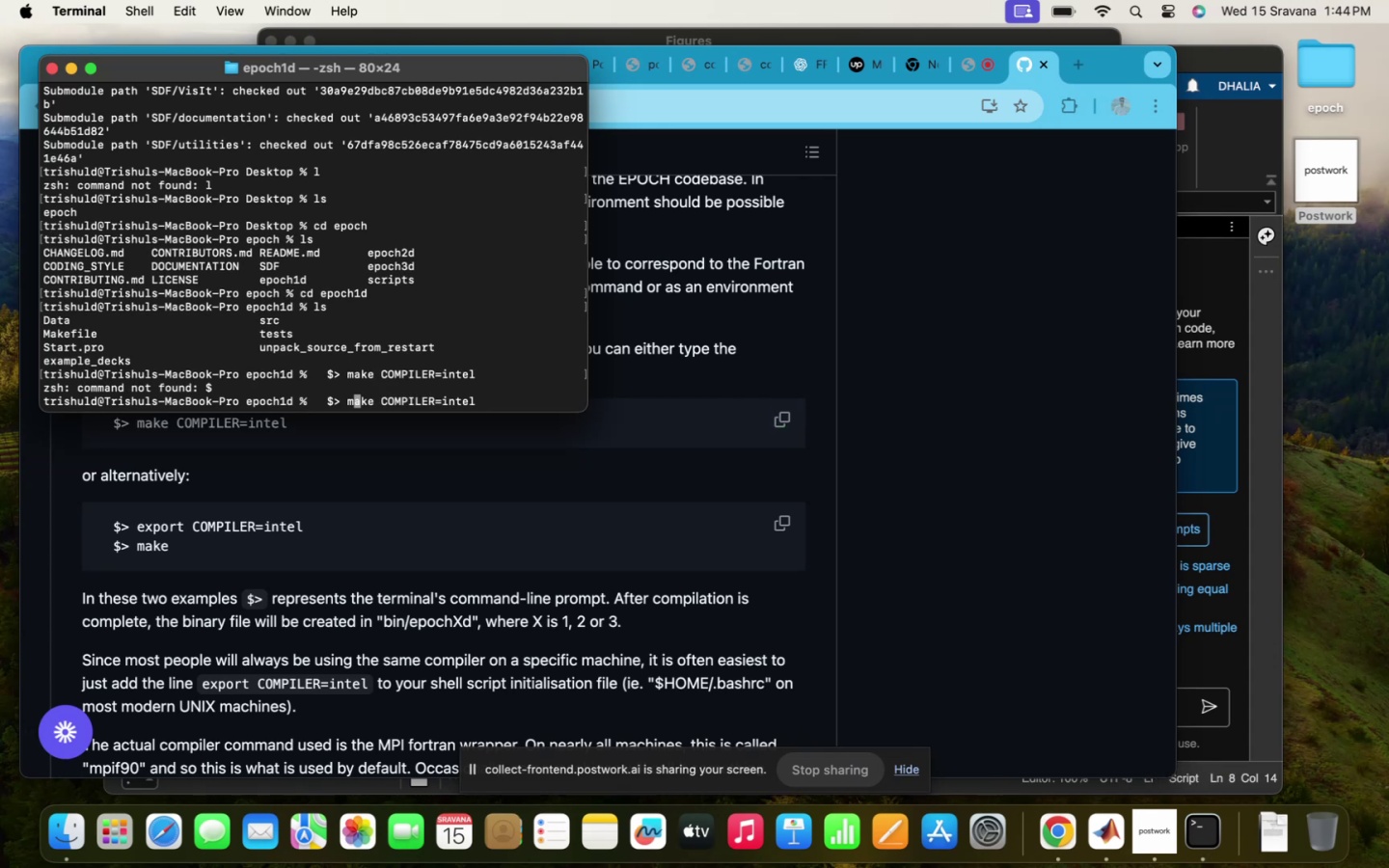 
hold_key(key=ArrowLeft, duration=0.38)
 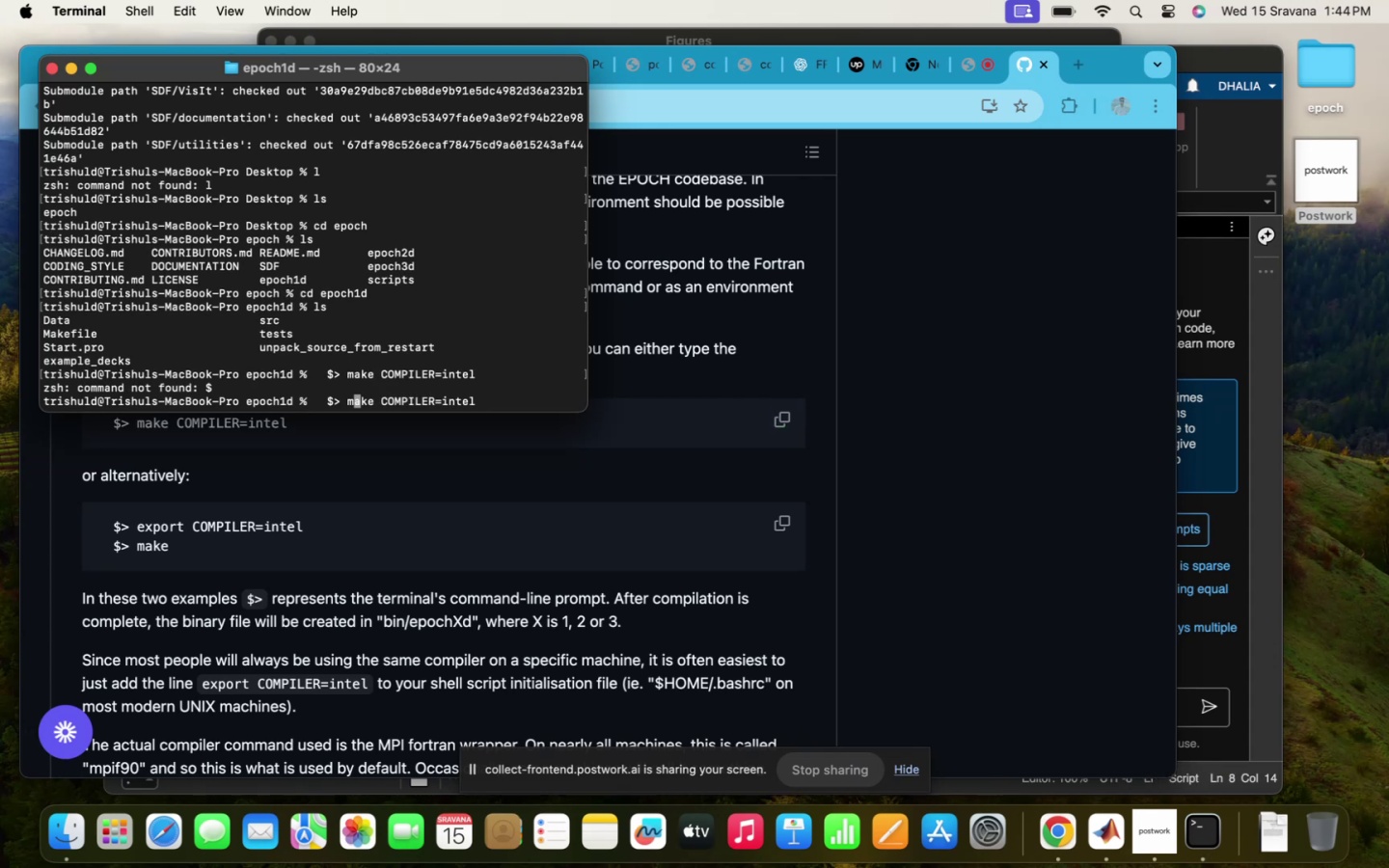 
key(ArrowLeft)
 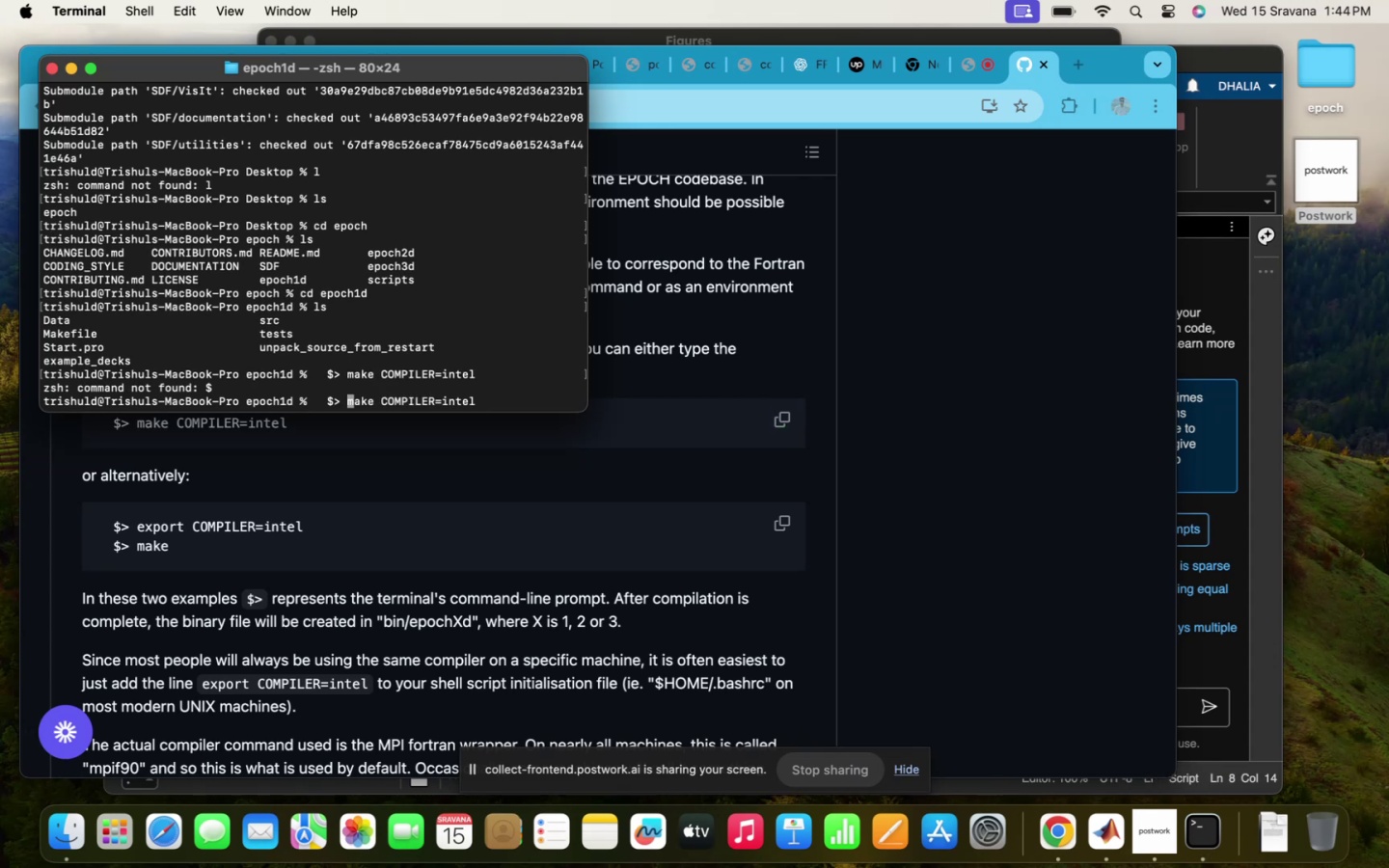 
key(Backspace)
 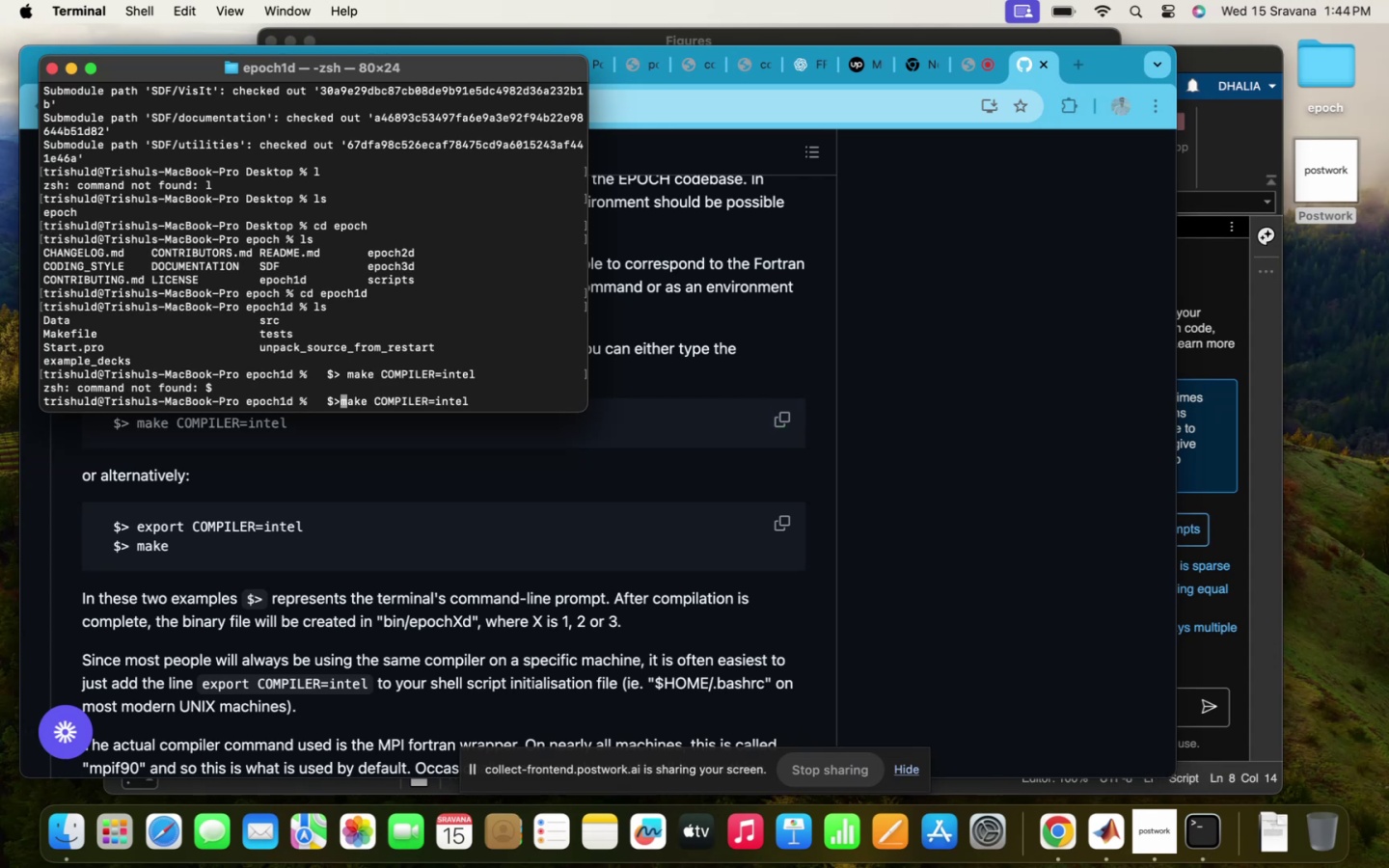 
key(Backspace)
 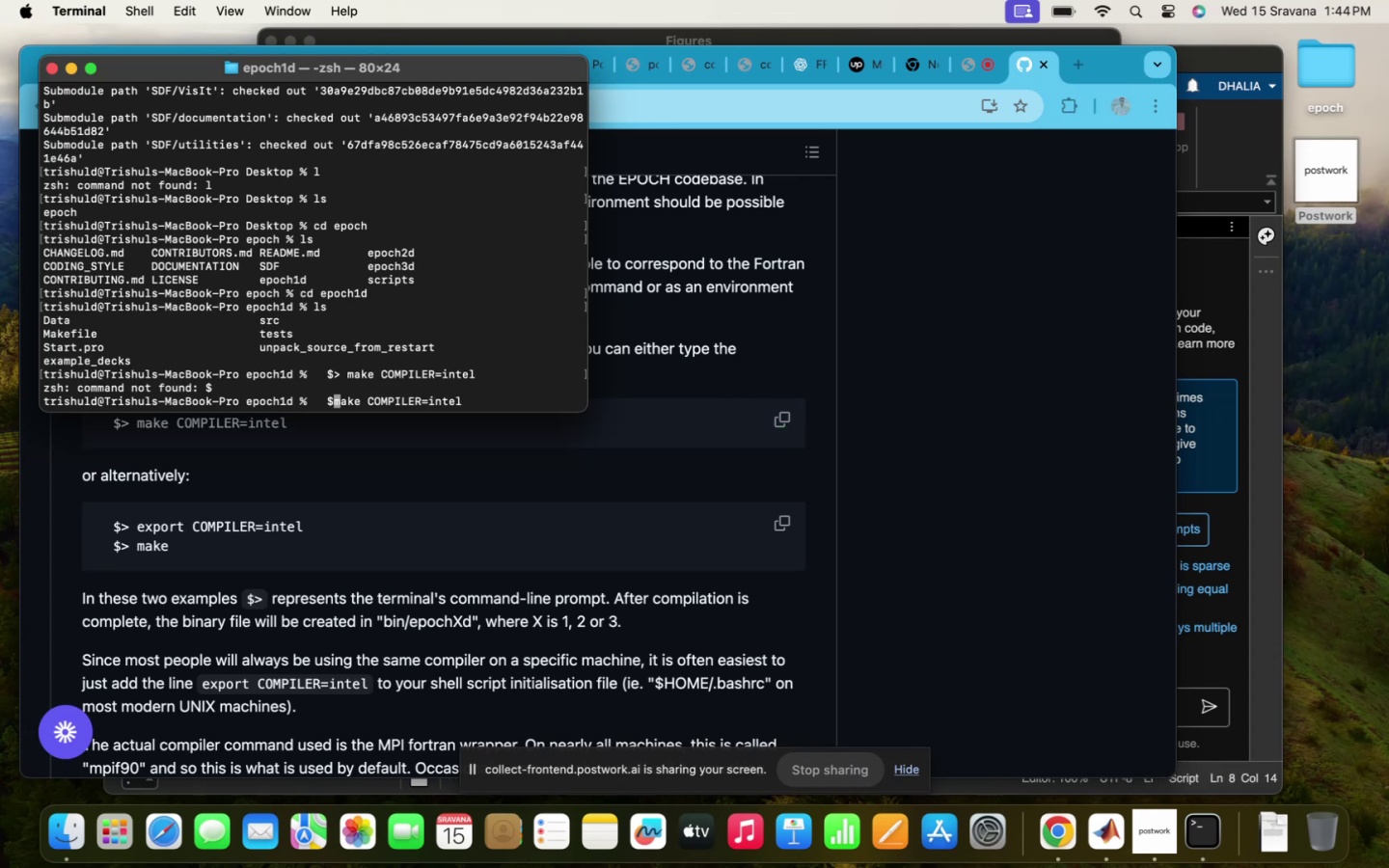 
key(Backspace)
 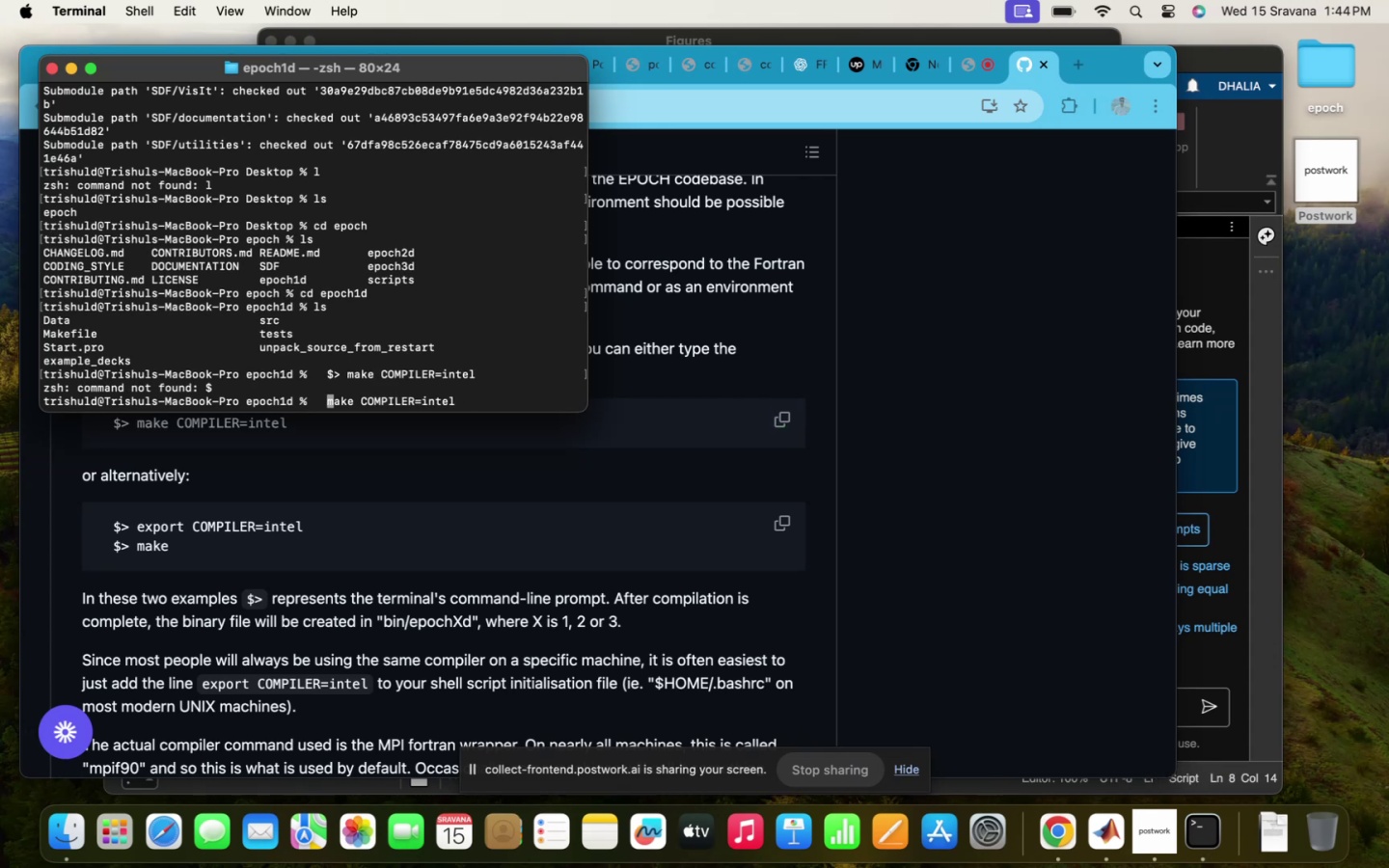 
key(Backspace)
 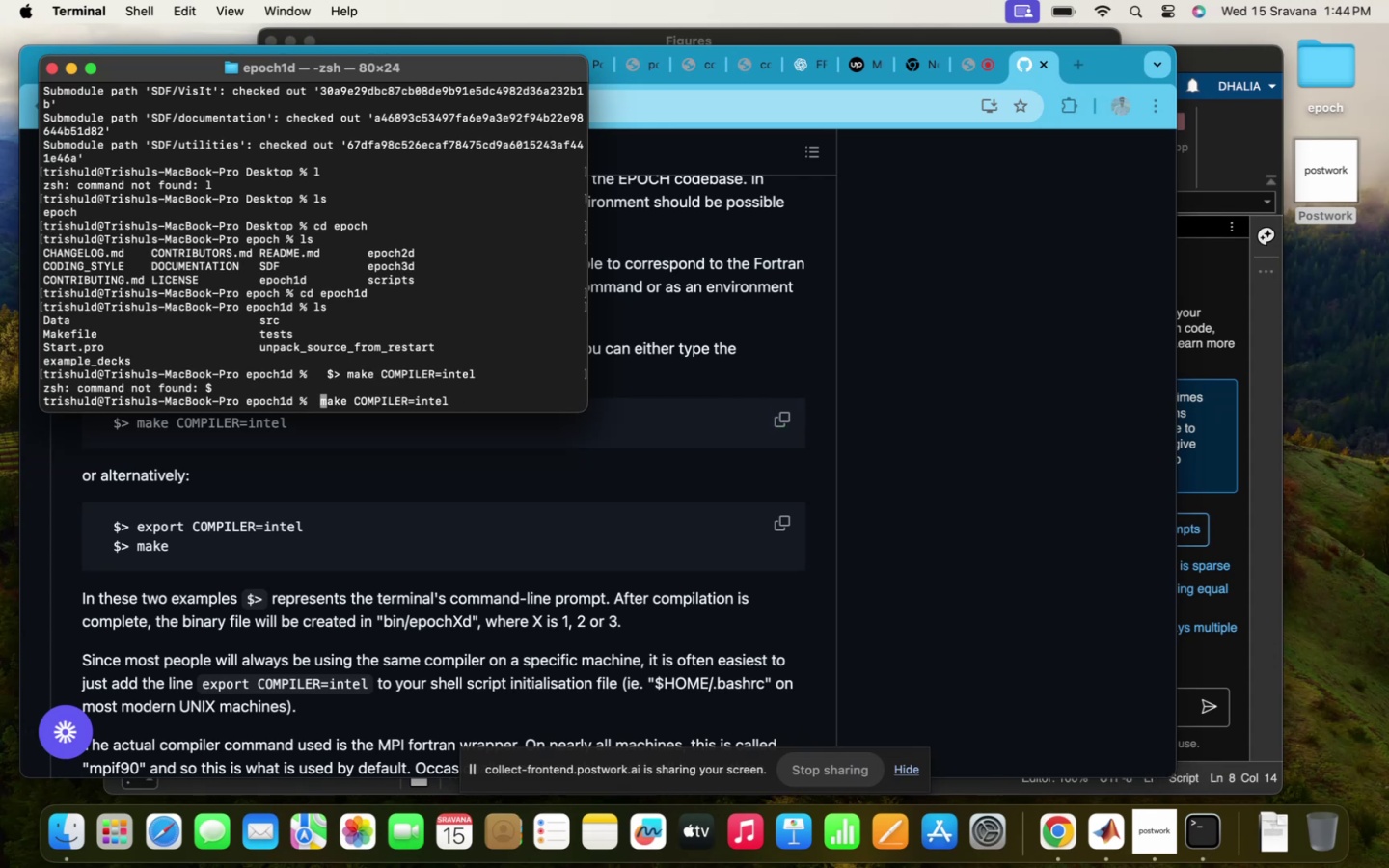 
key(Backspace)
 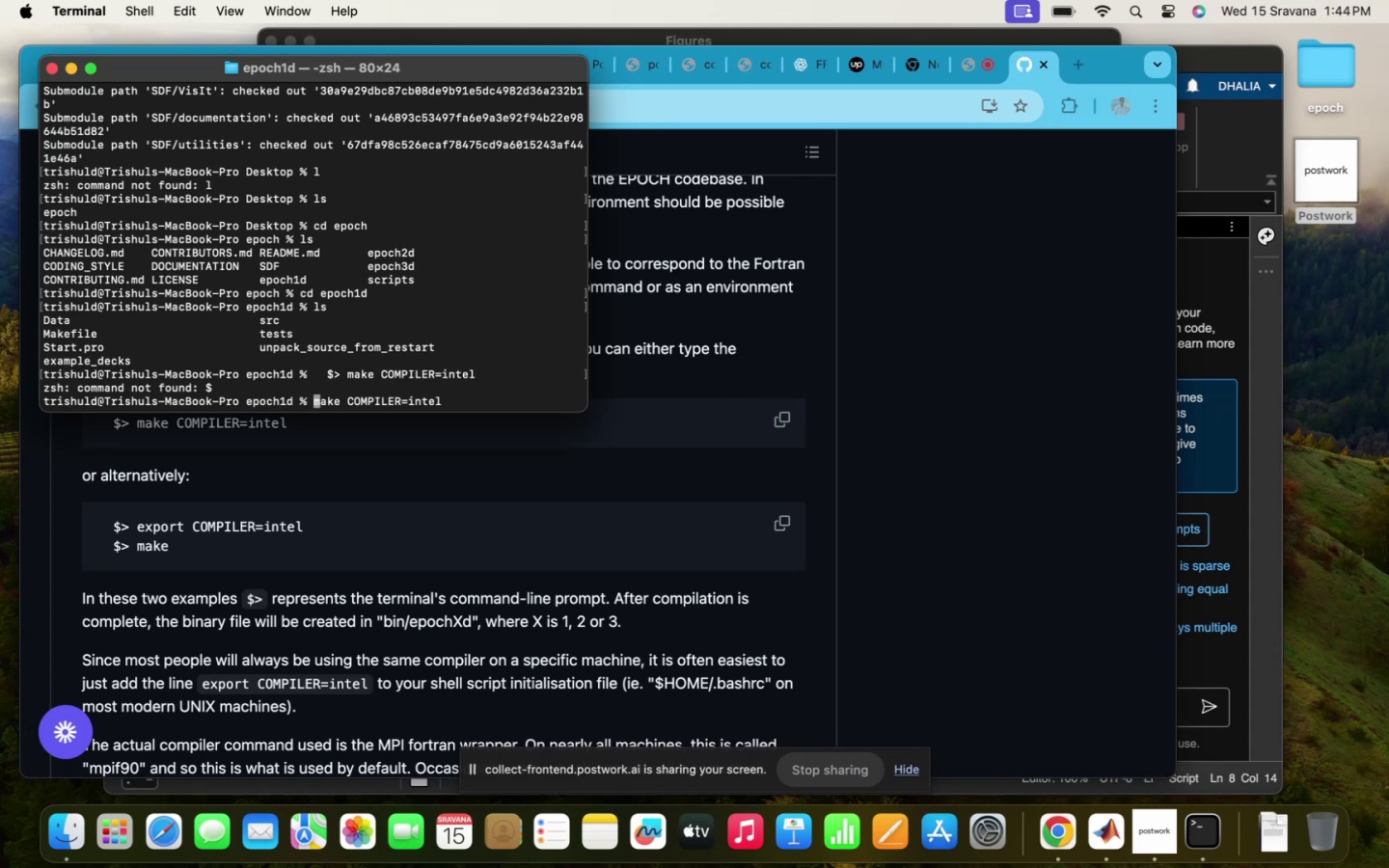 
key(Backspace)
 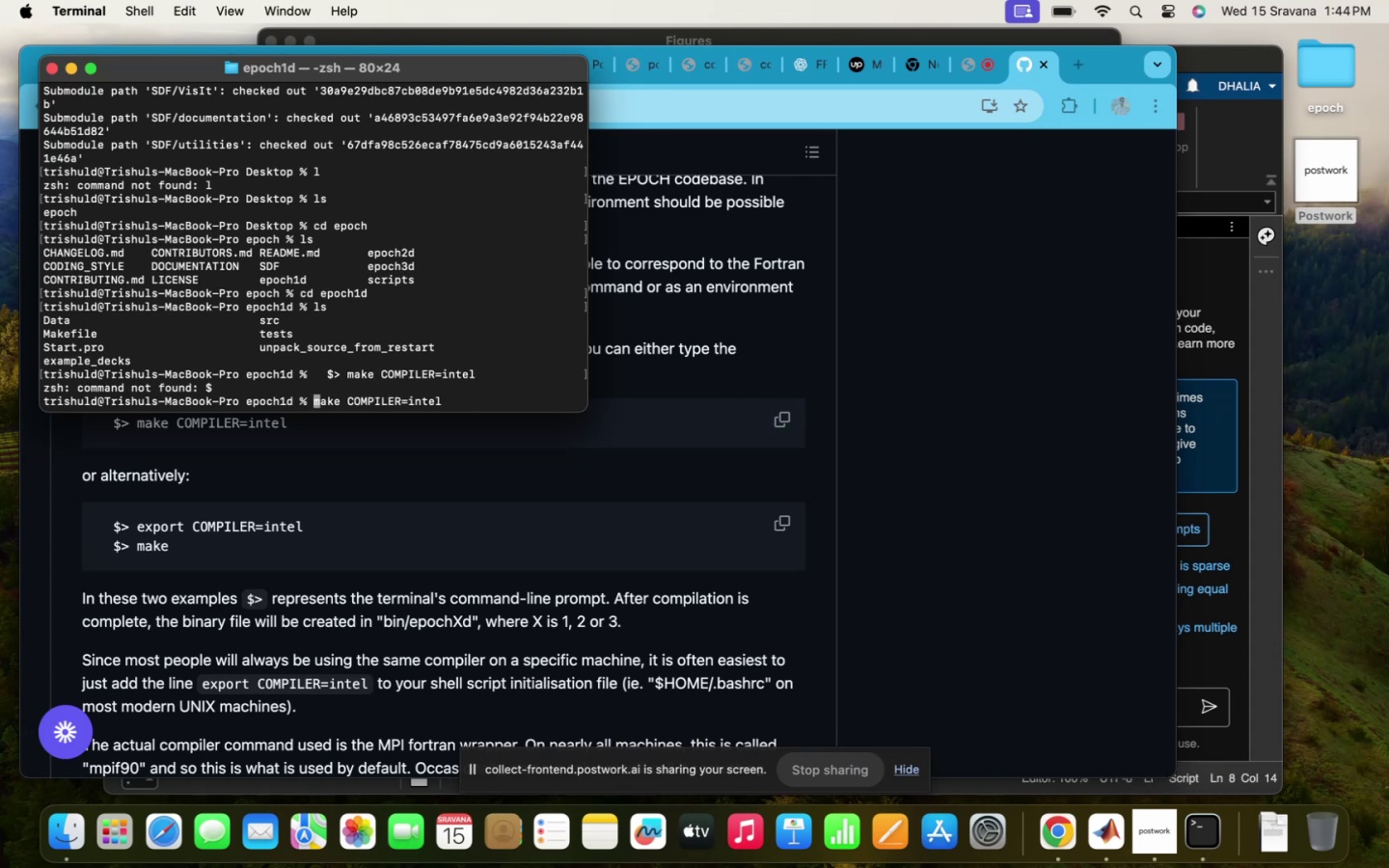 
key(Enter)
 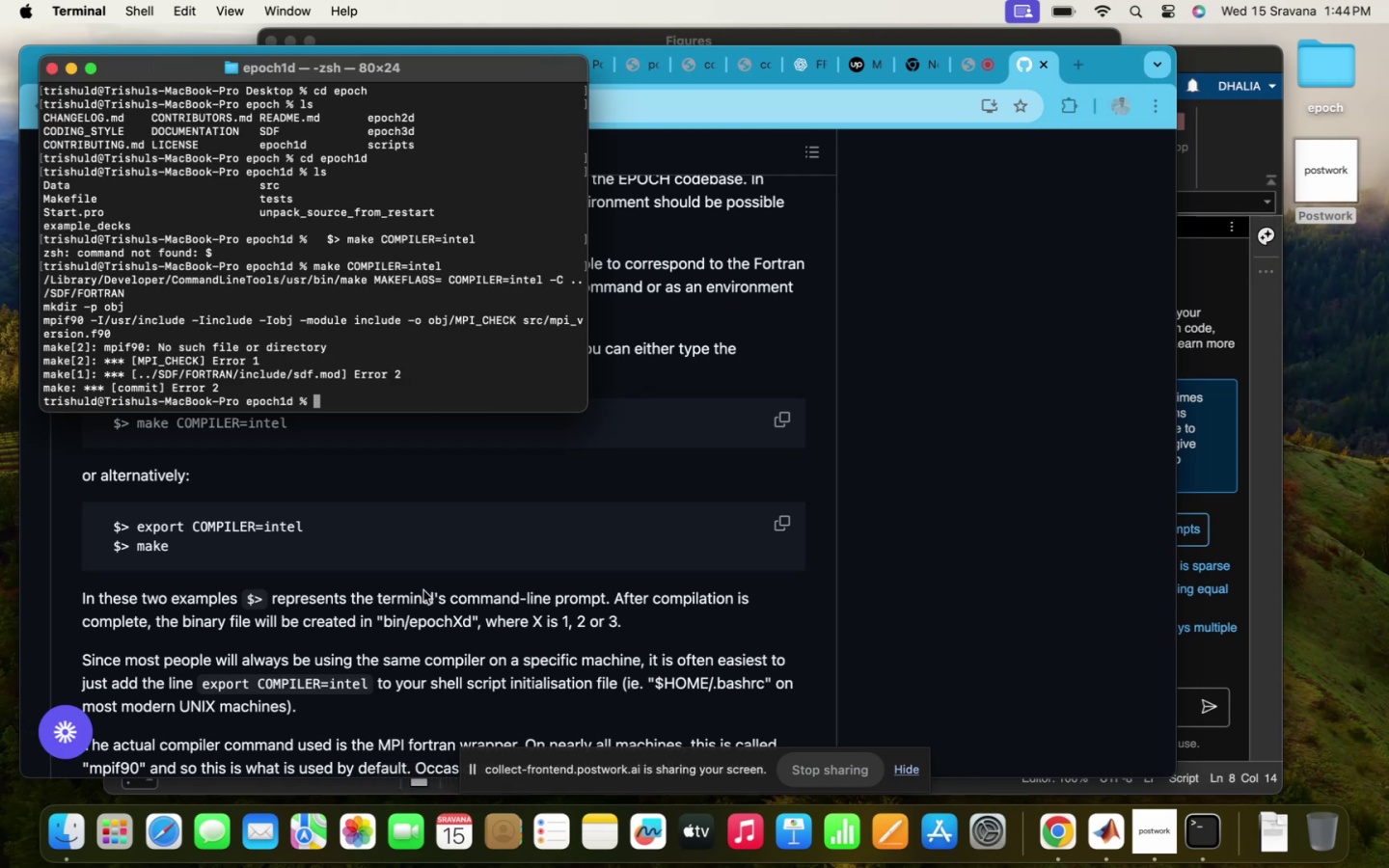 
wait(14.18)
 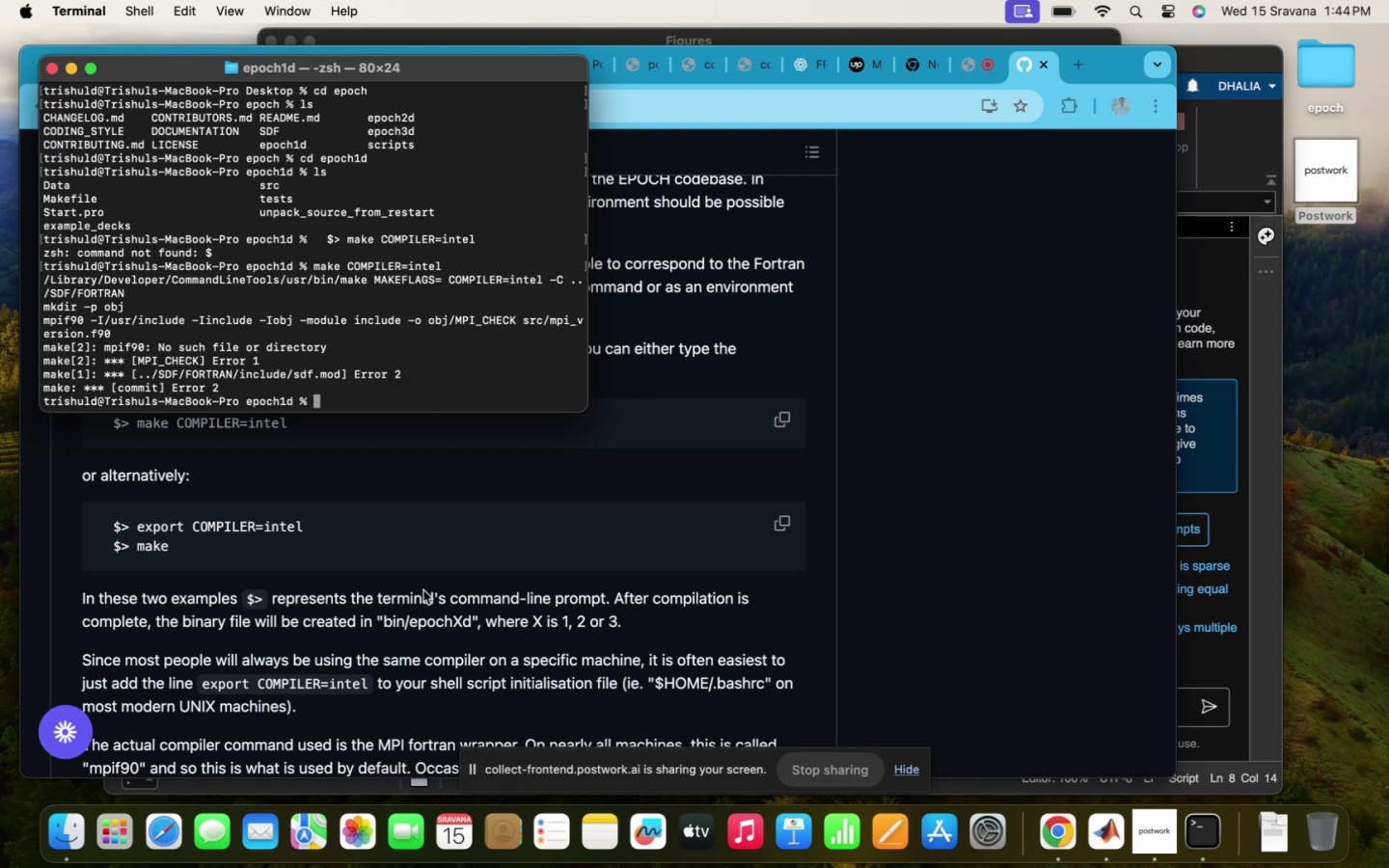 
scroll: coordinate [423, 590], scroll_direction: up, amount: 18.0
 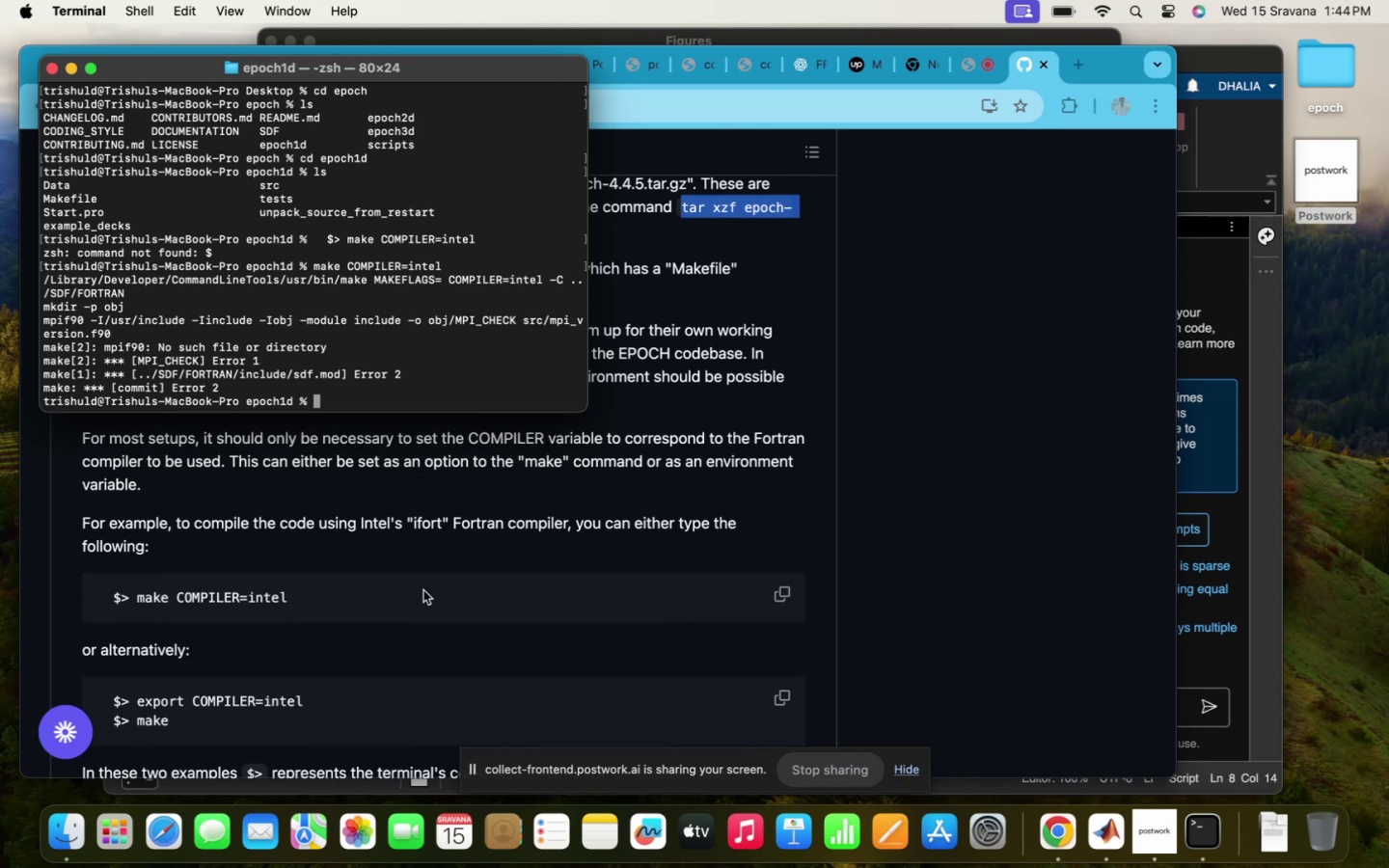 
scroll: coordinate [423, 590], scroll_direction: down, amount: 60.0
 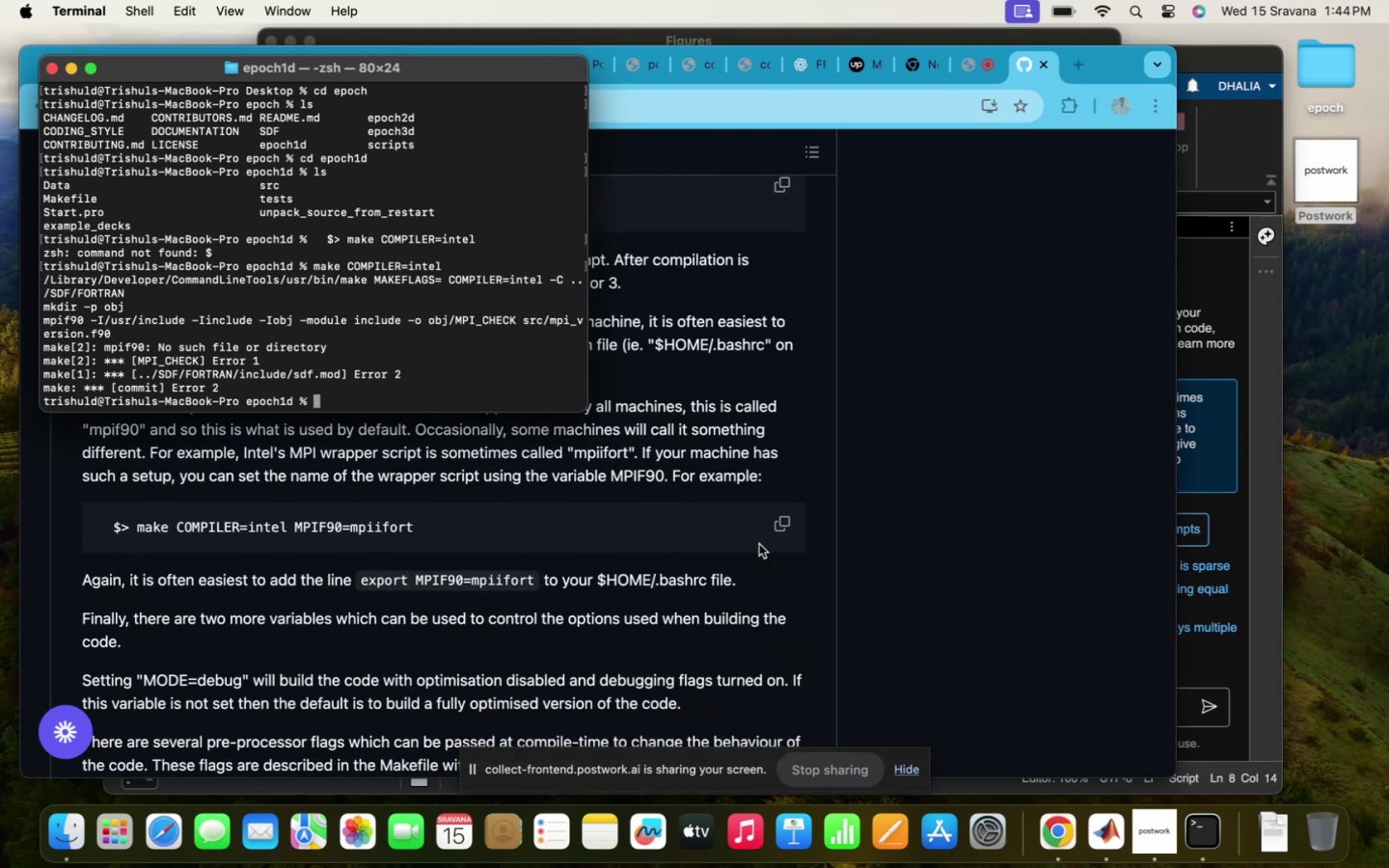 
left_click([781, 532])
 